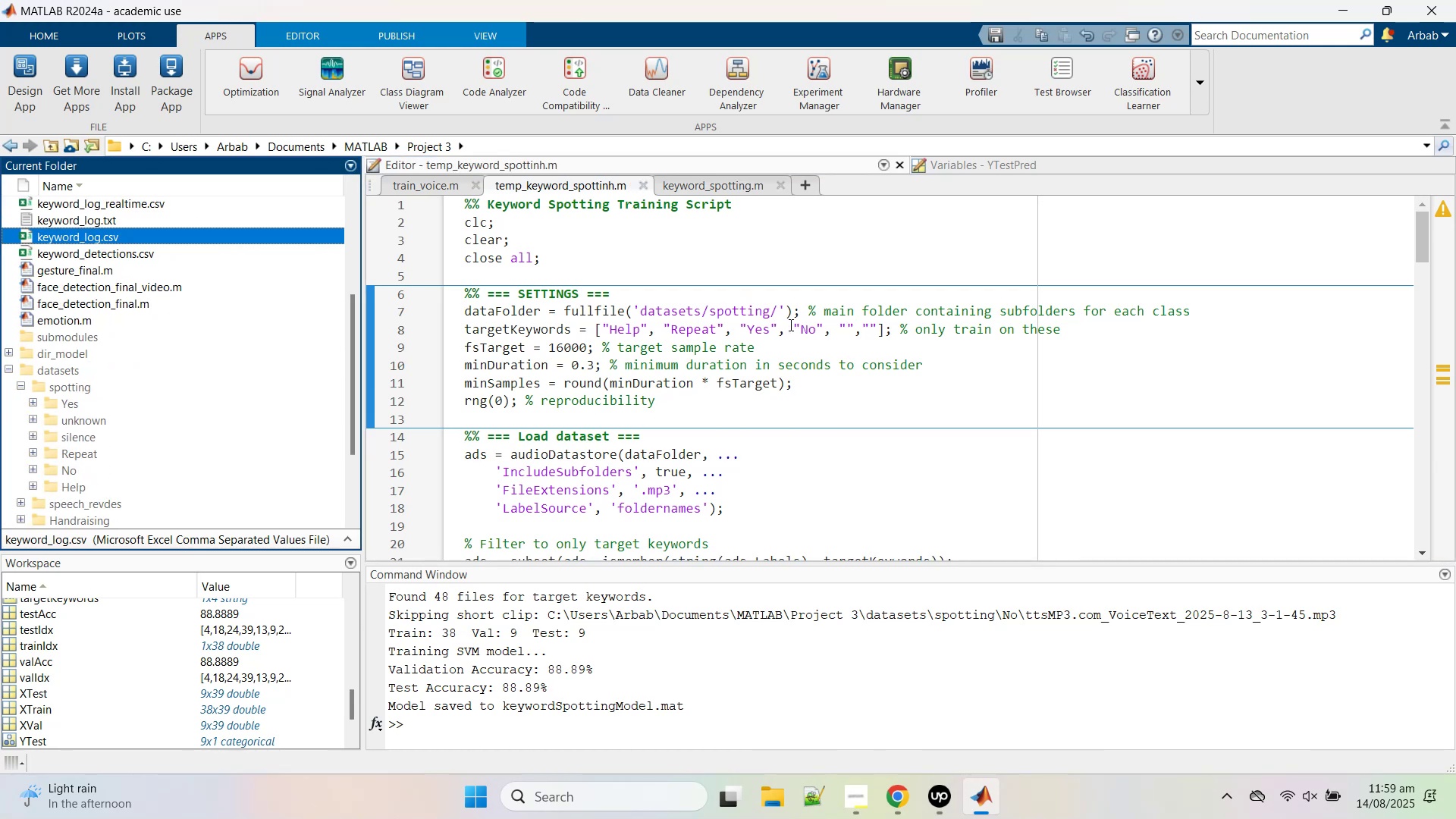 
left_click([846, 331])
 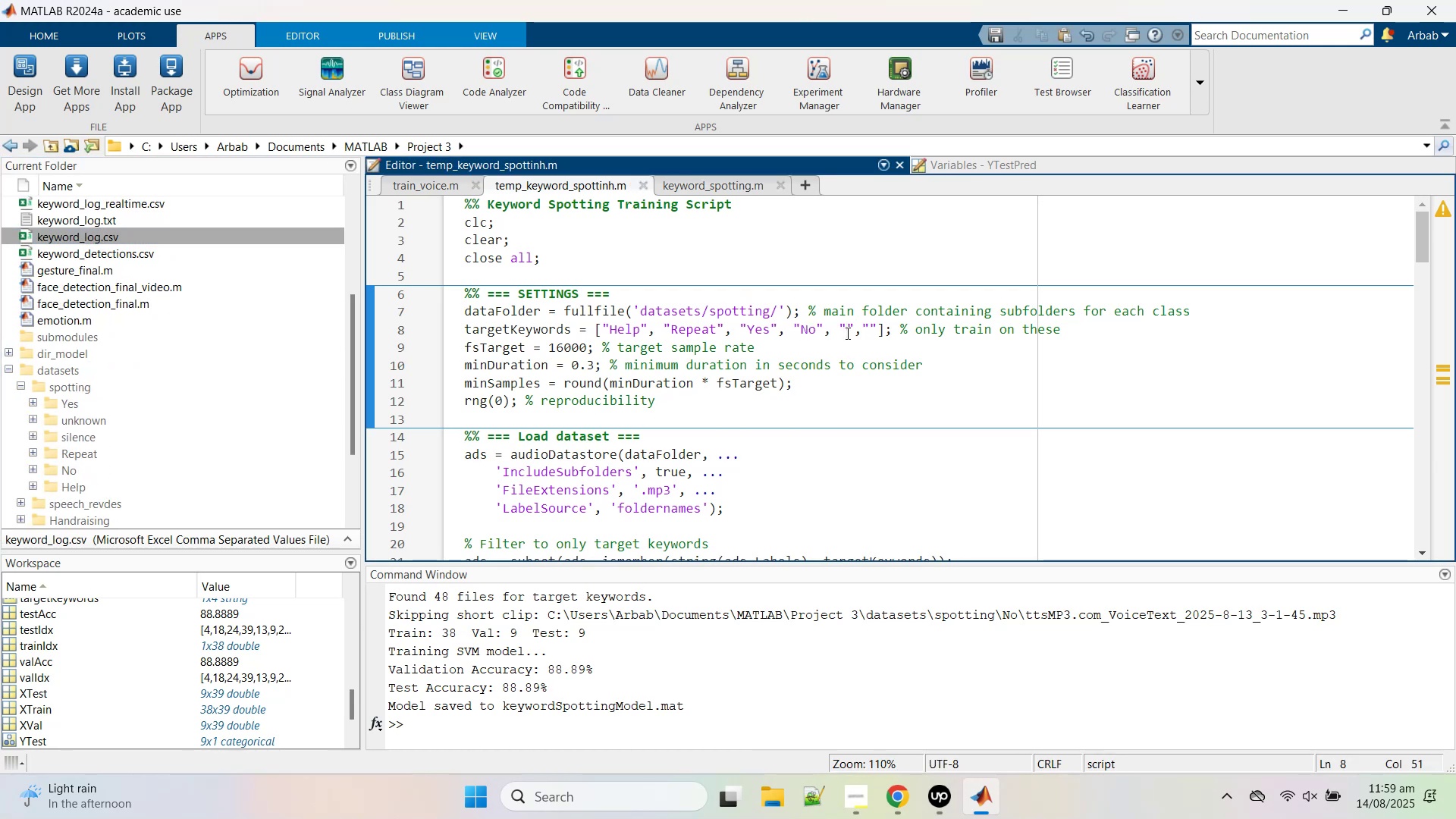 
type(unknown)
 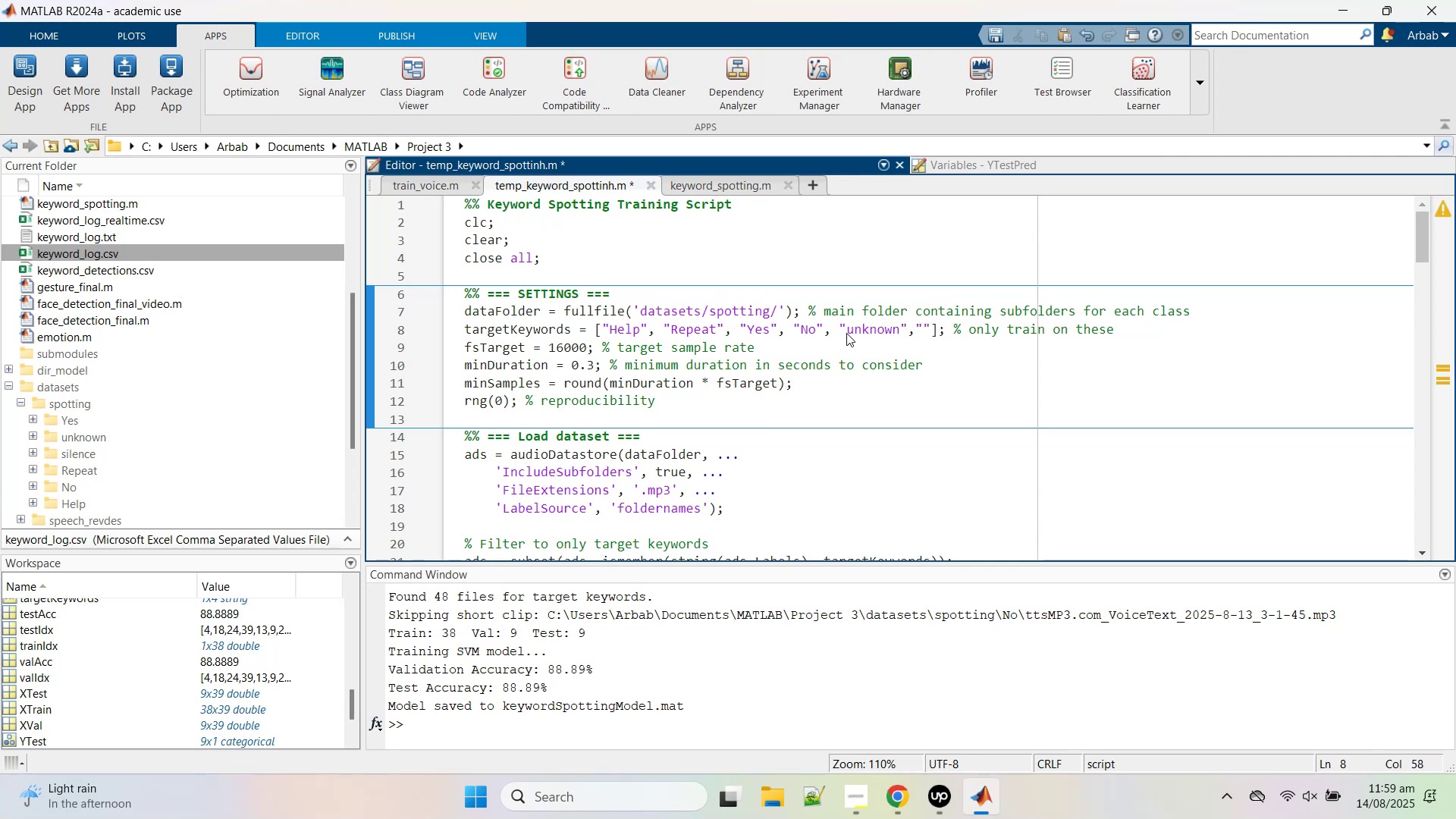 
key(ArrowRight)
 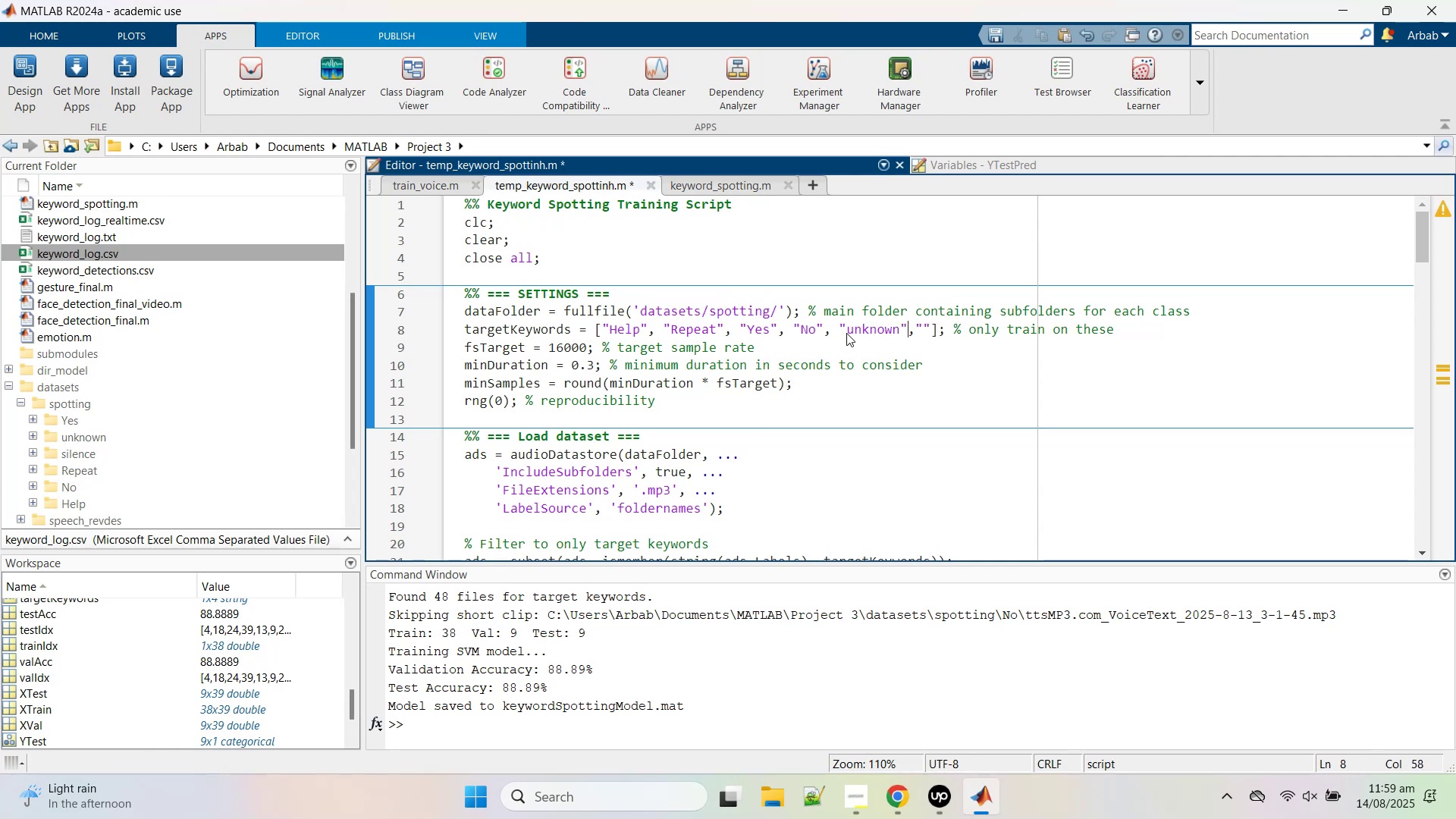 
key(ArrowRight)
 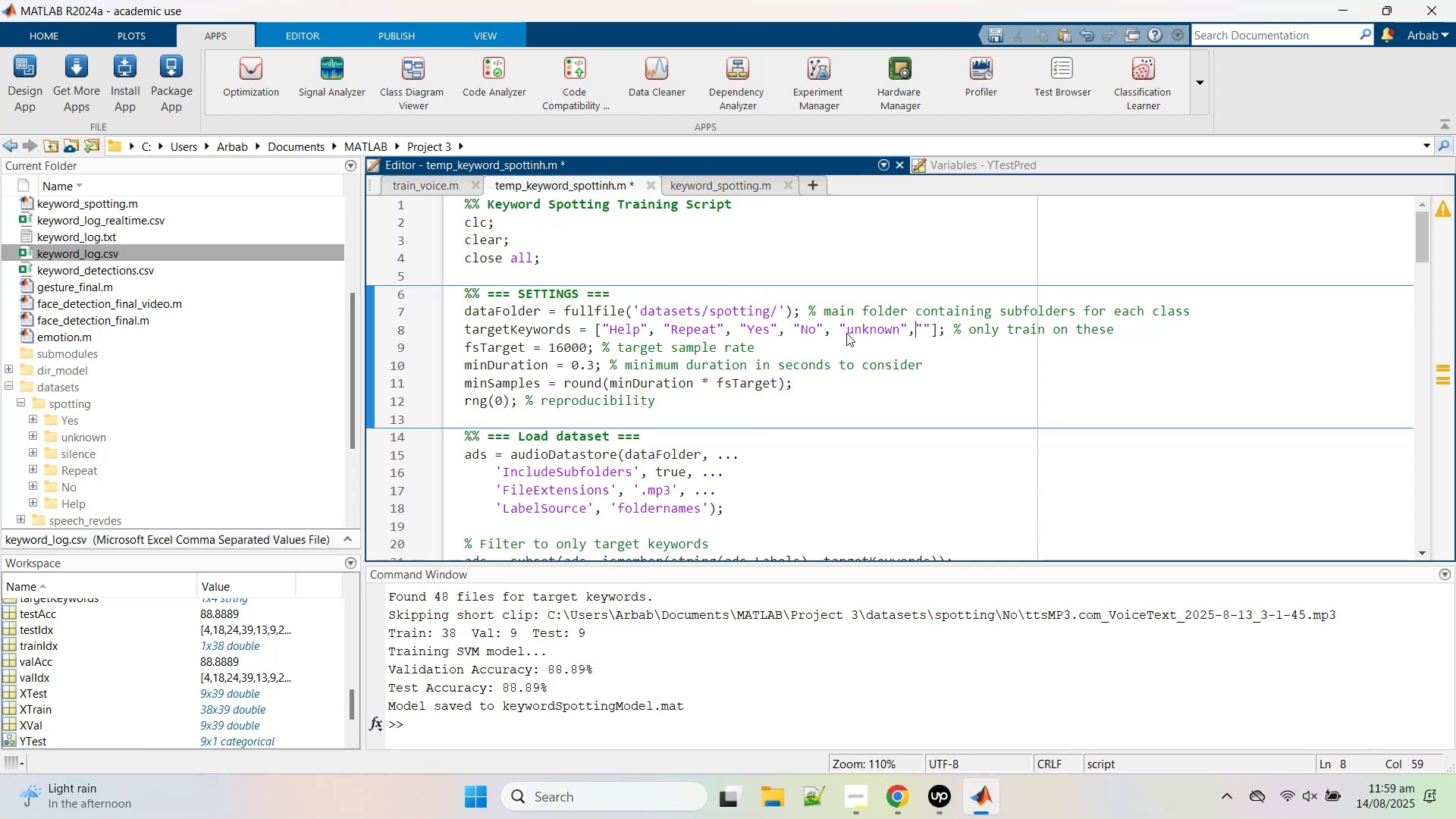 
key(ArrowRight)
 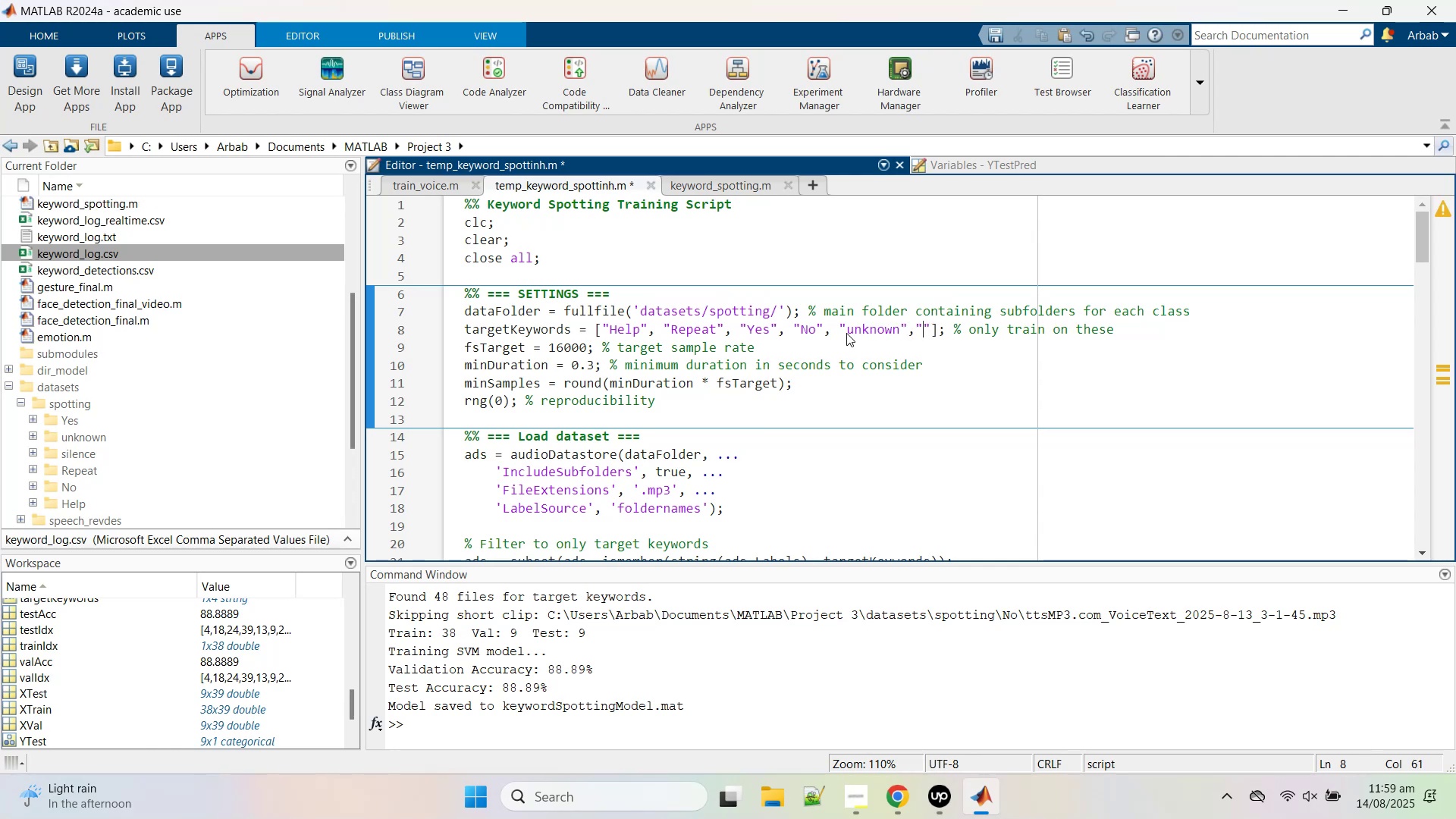 
type(silence)
 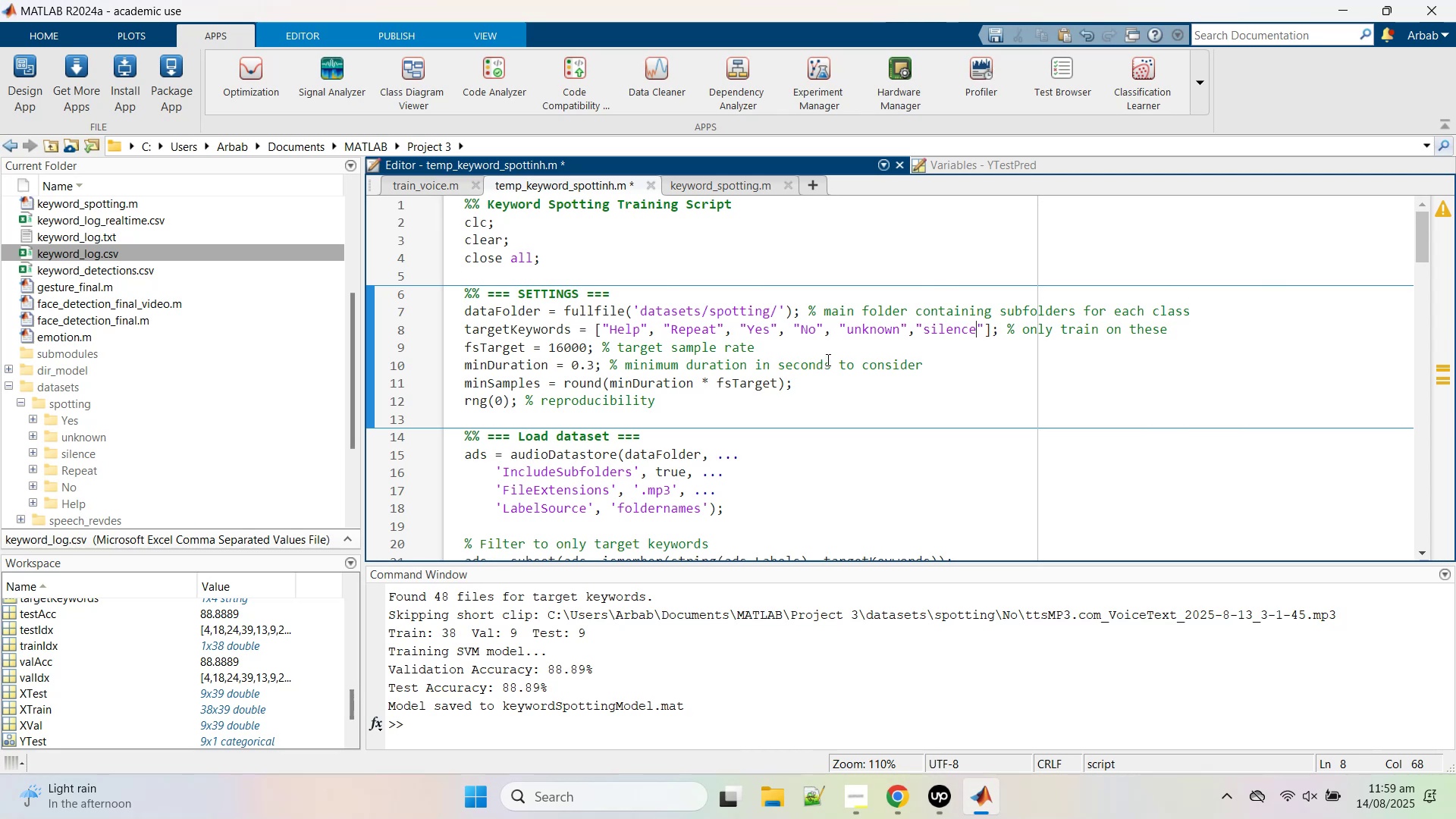 
wait(5.38)
 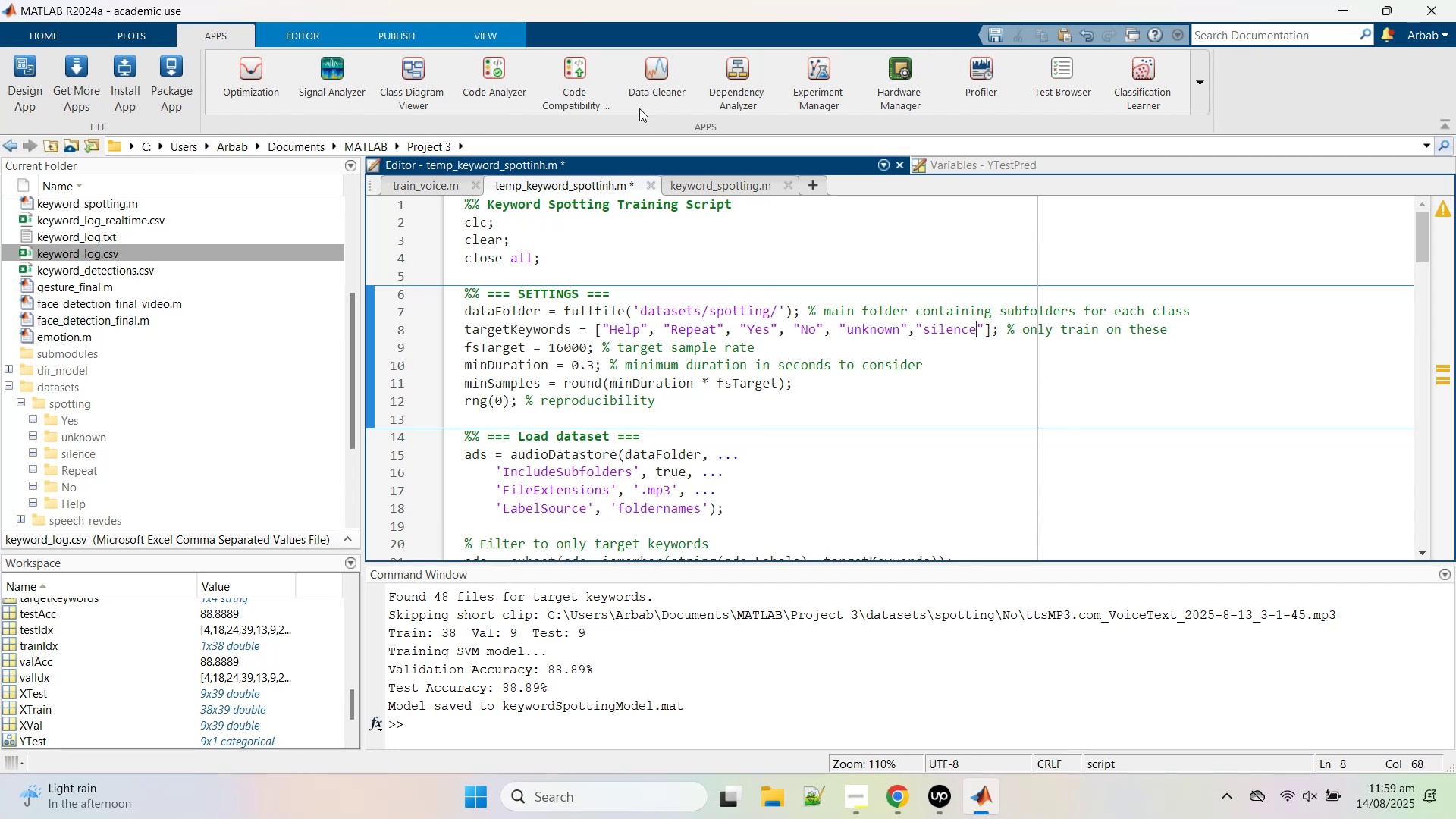 
scroll: coordinate [786, 412], scroll_direction: down, amount: 2.0
 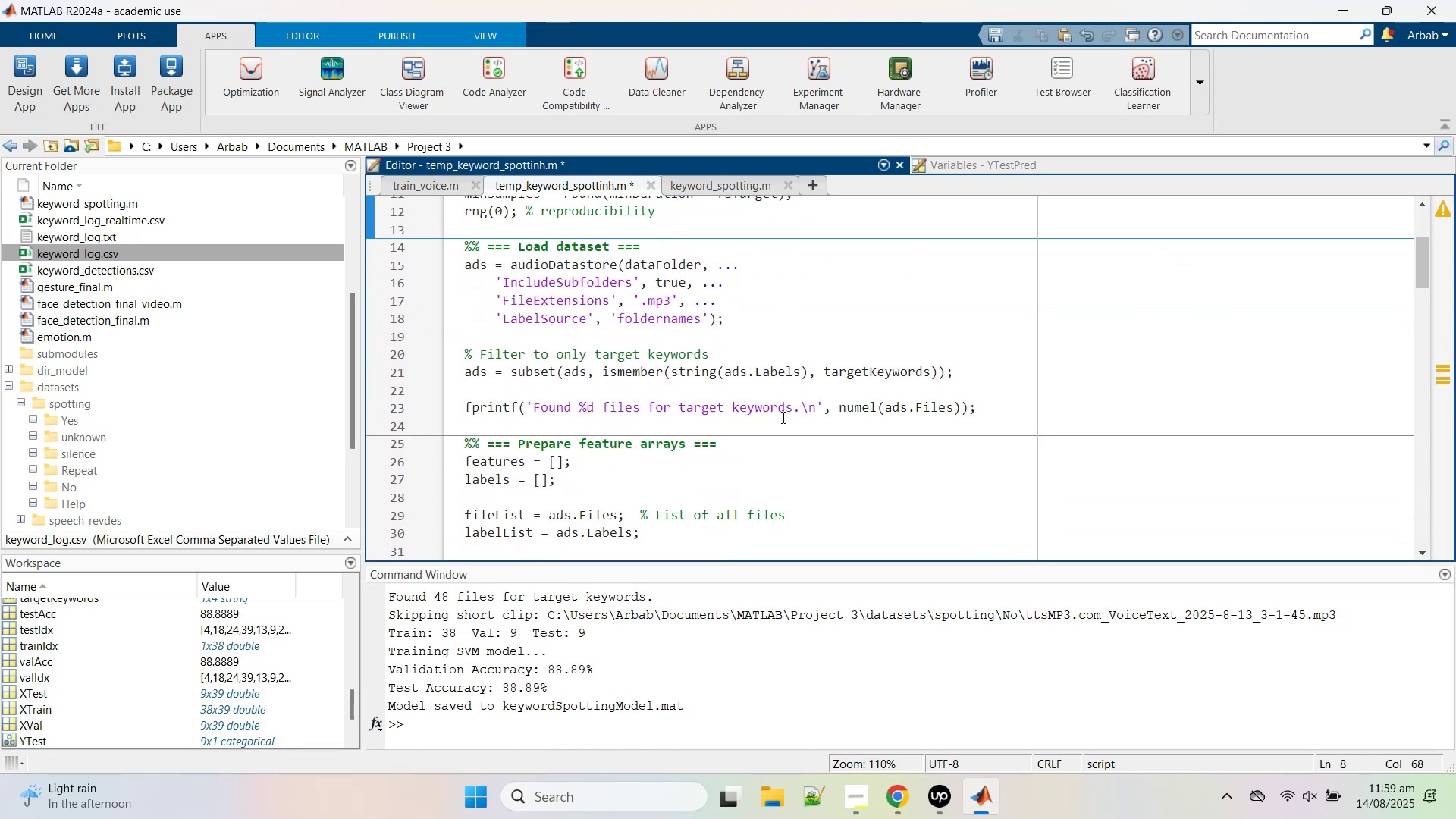 
scroll: coordinate [782, 417], scroll_direction: up, amount: 1.0
 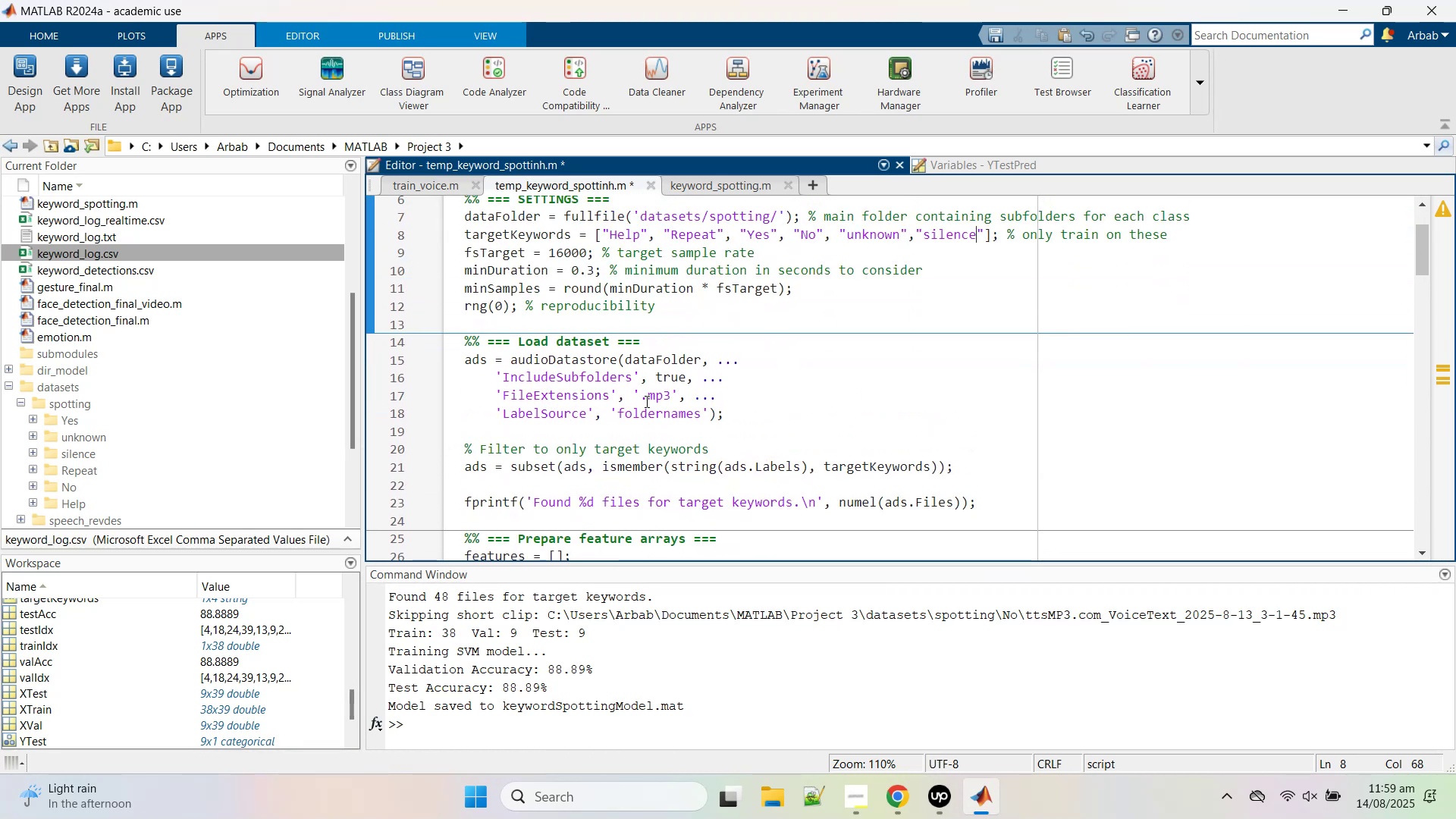 
wait(8.98)
 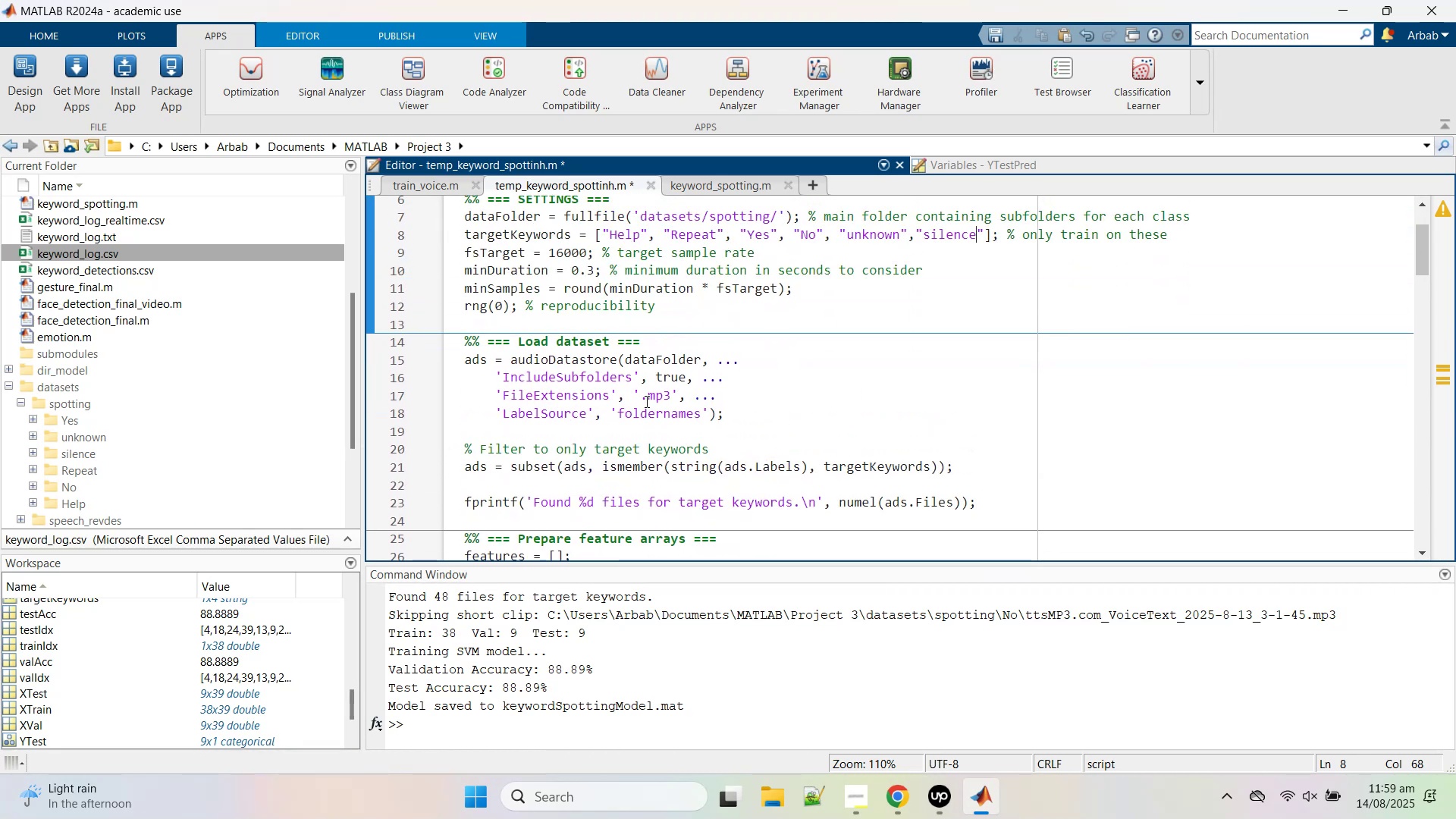 
left_click([668, 293])
 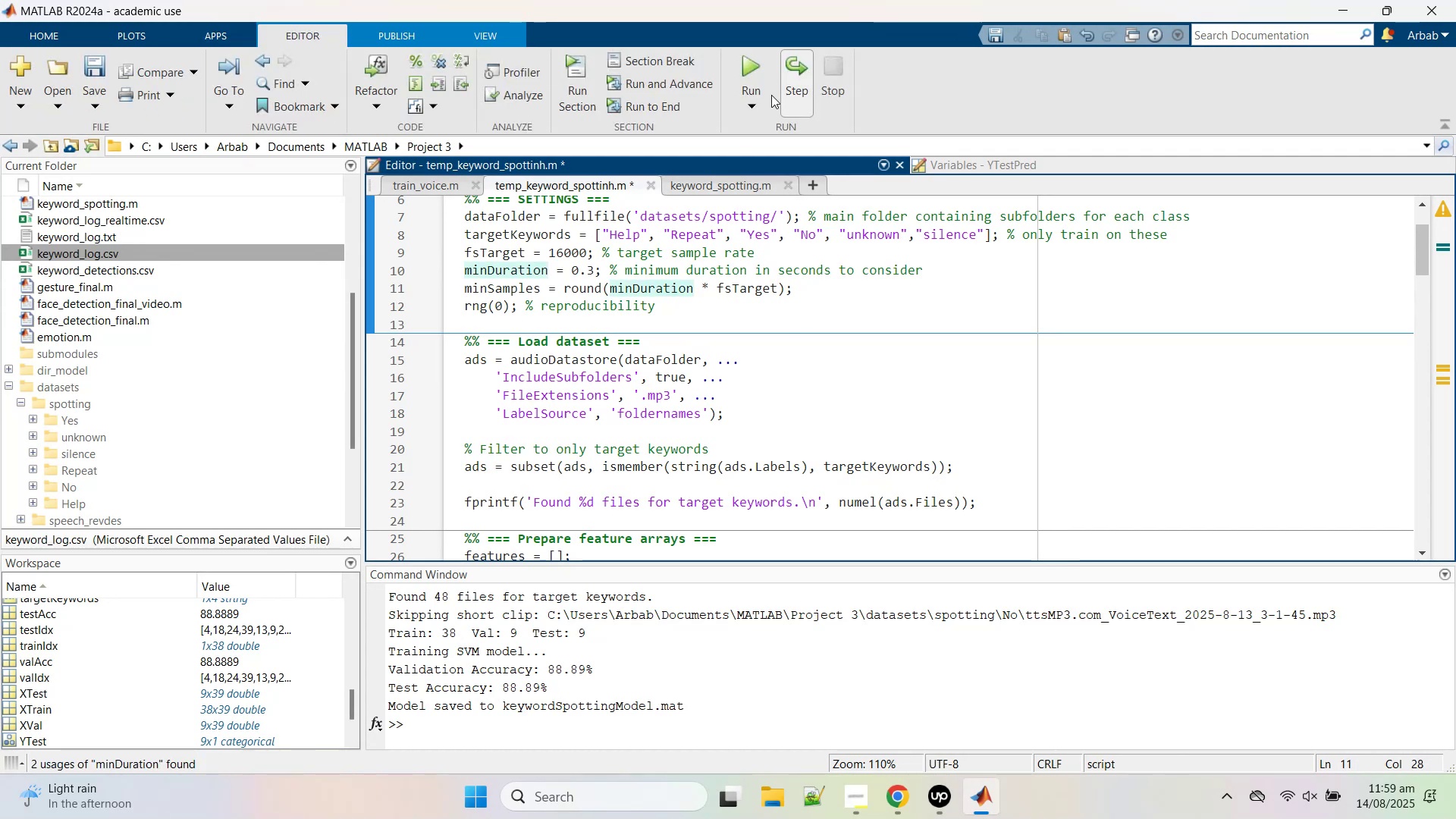 
left_click_drag(start_coordinate=[746, 49], to_coordinate=[699, 476])
 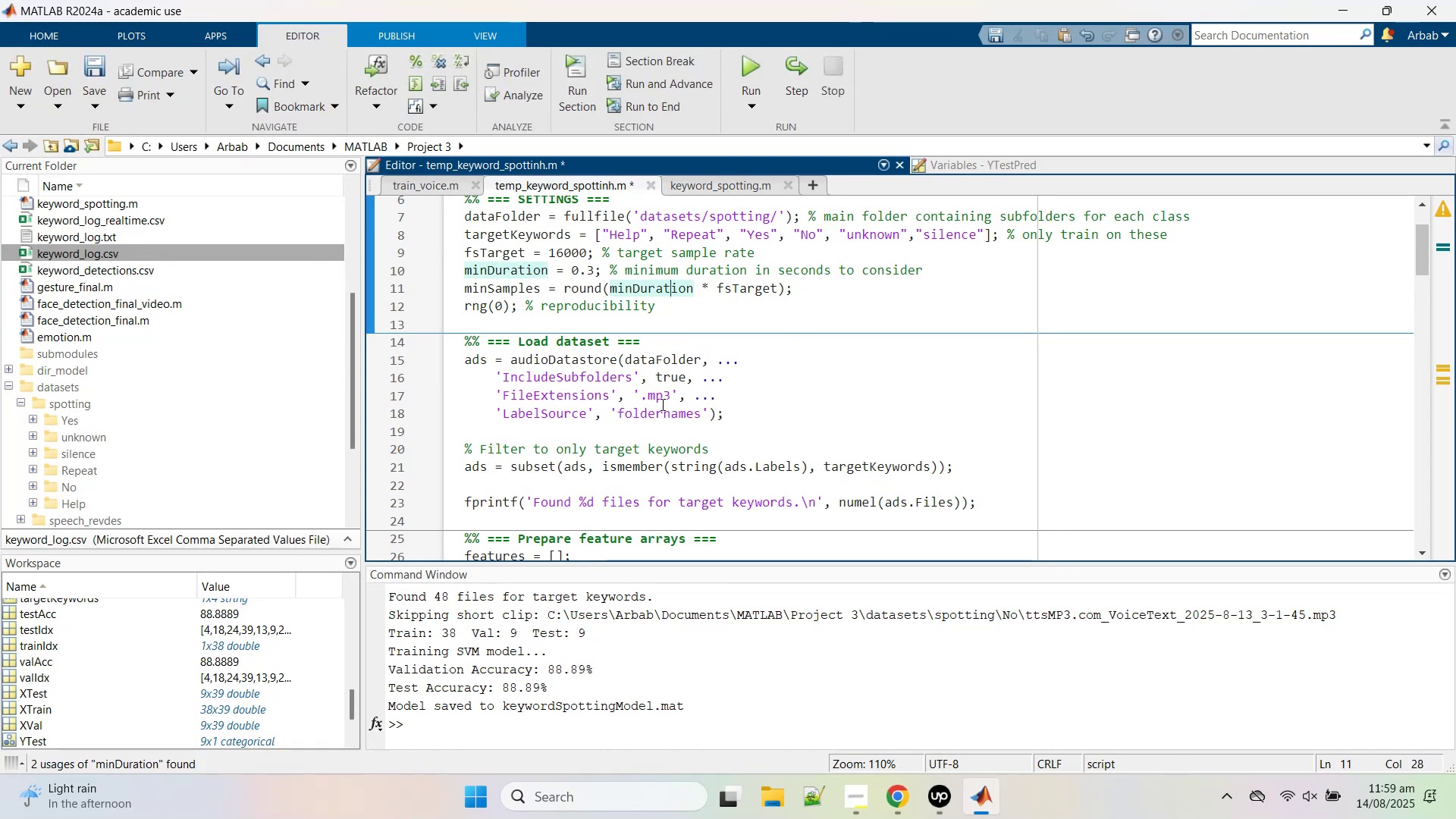 
scroll: coordinate [406, 412], scroll_direction: down, amount: 2.0
 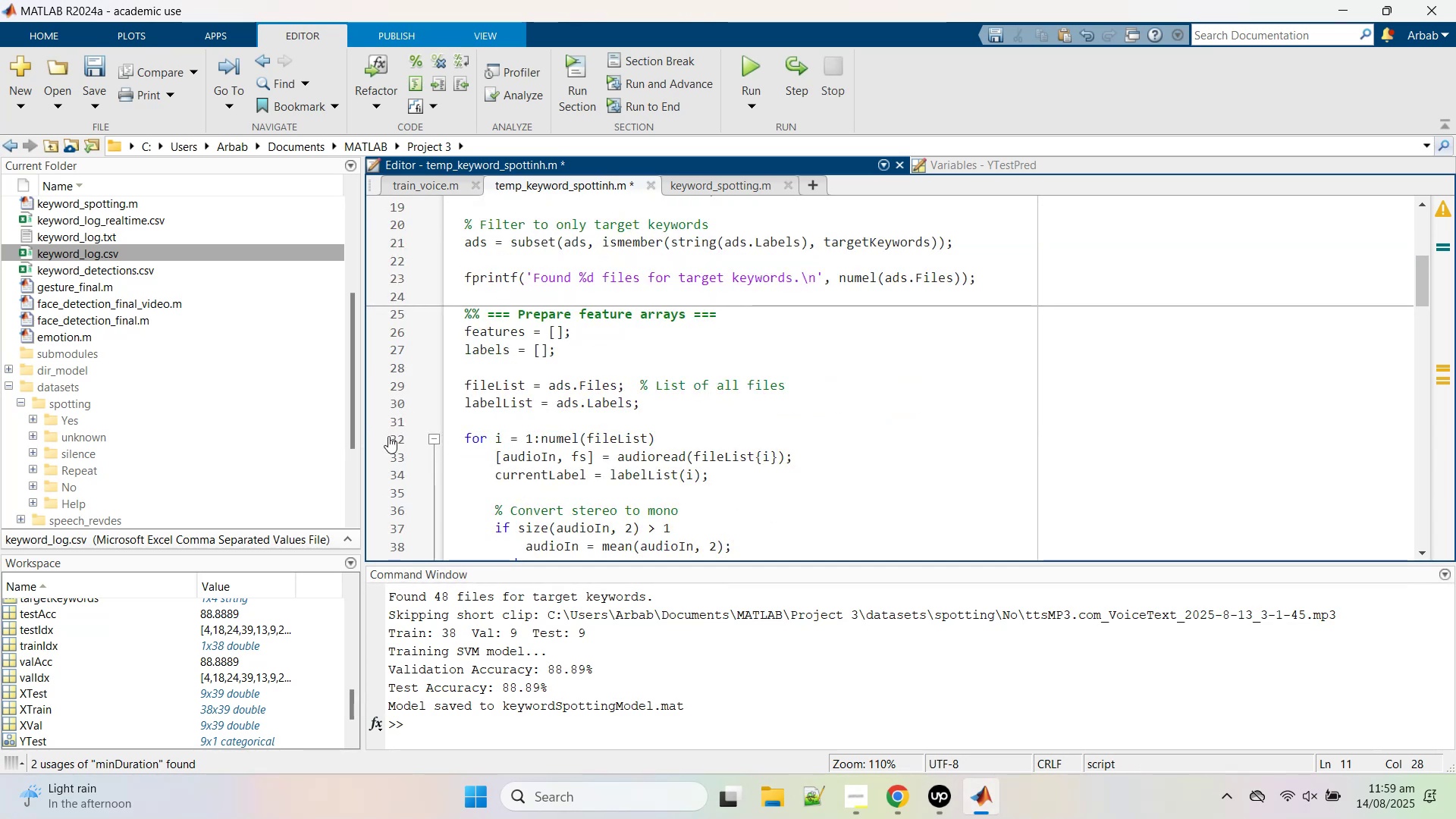 
left_click([392, 446])
 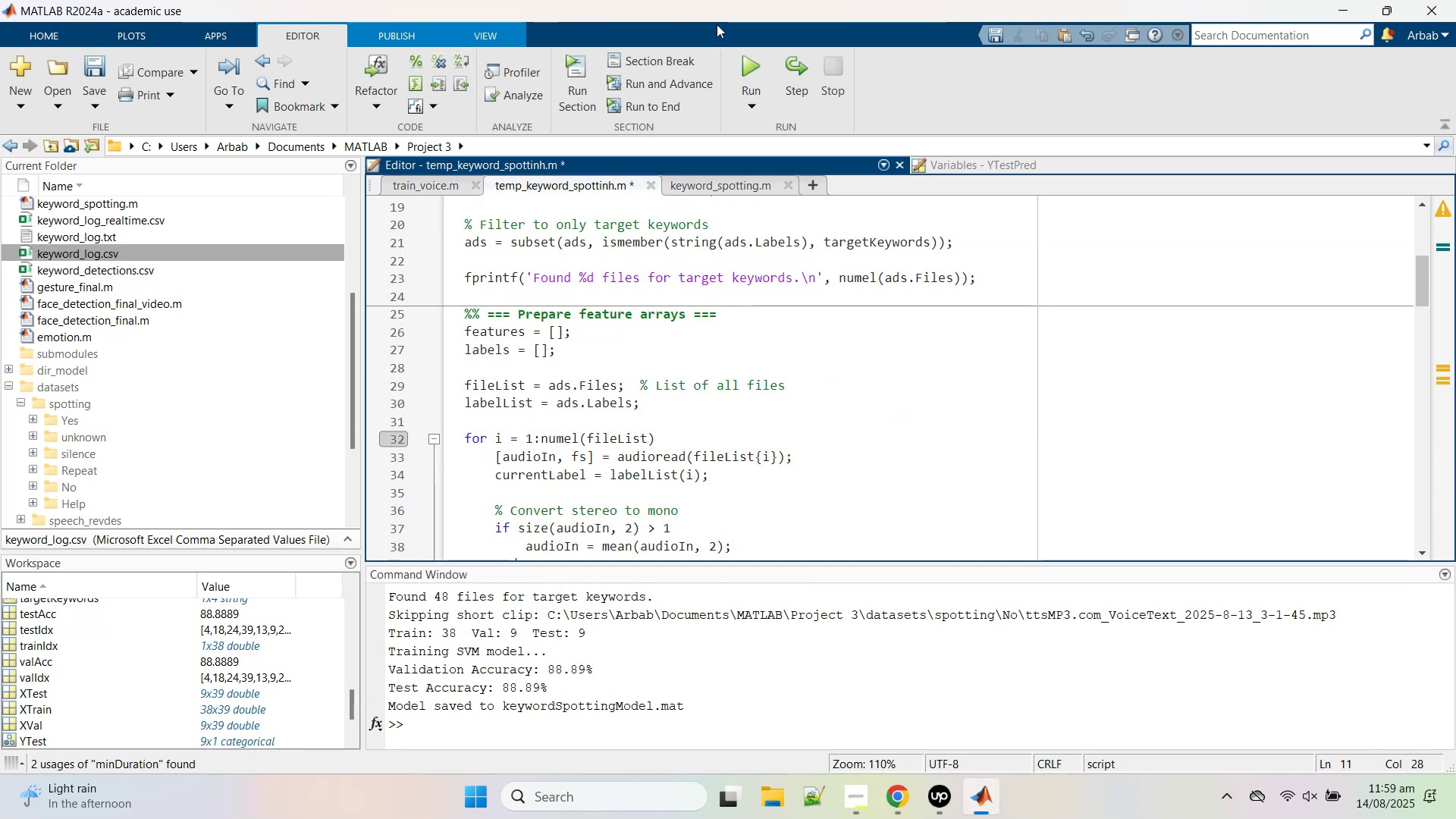 
mouse_move([740, 80])
 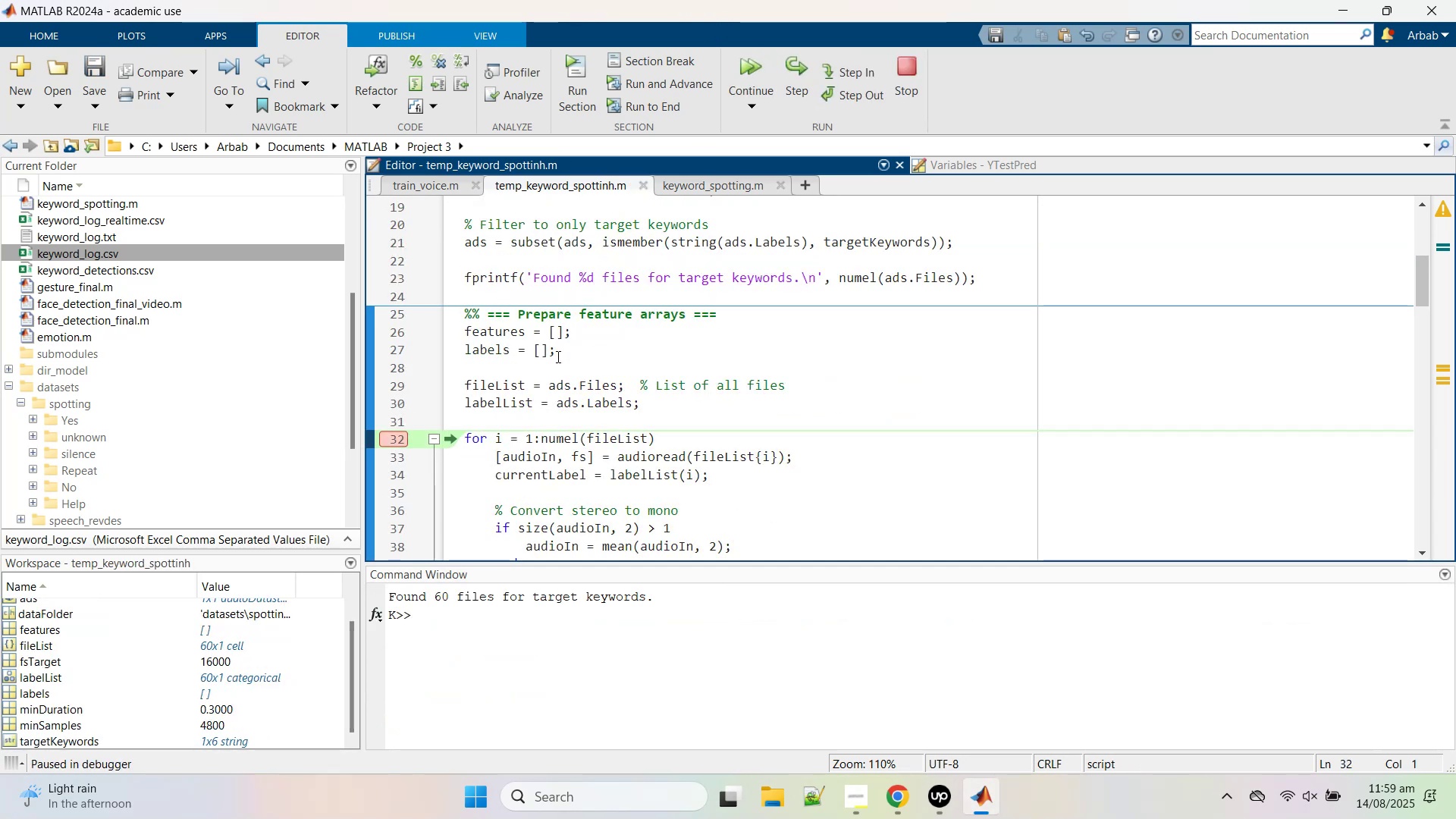 
scroll: coordinate [555, 364], scroll_direction: down, amount: 2.0
 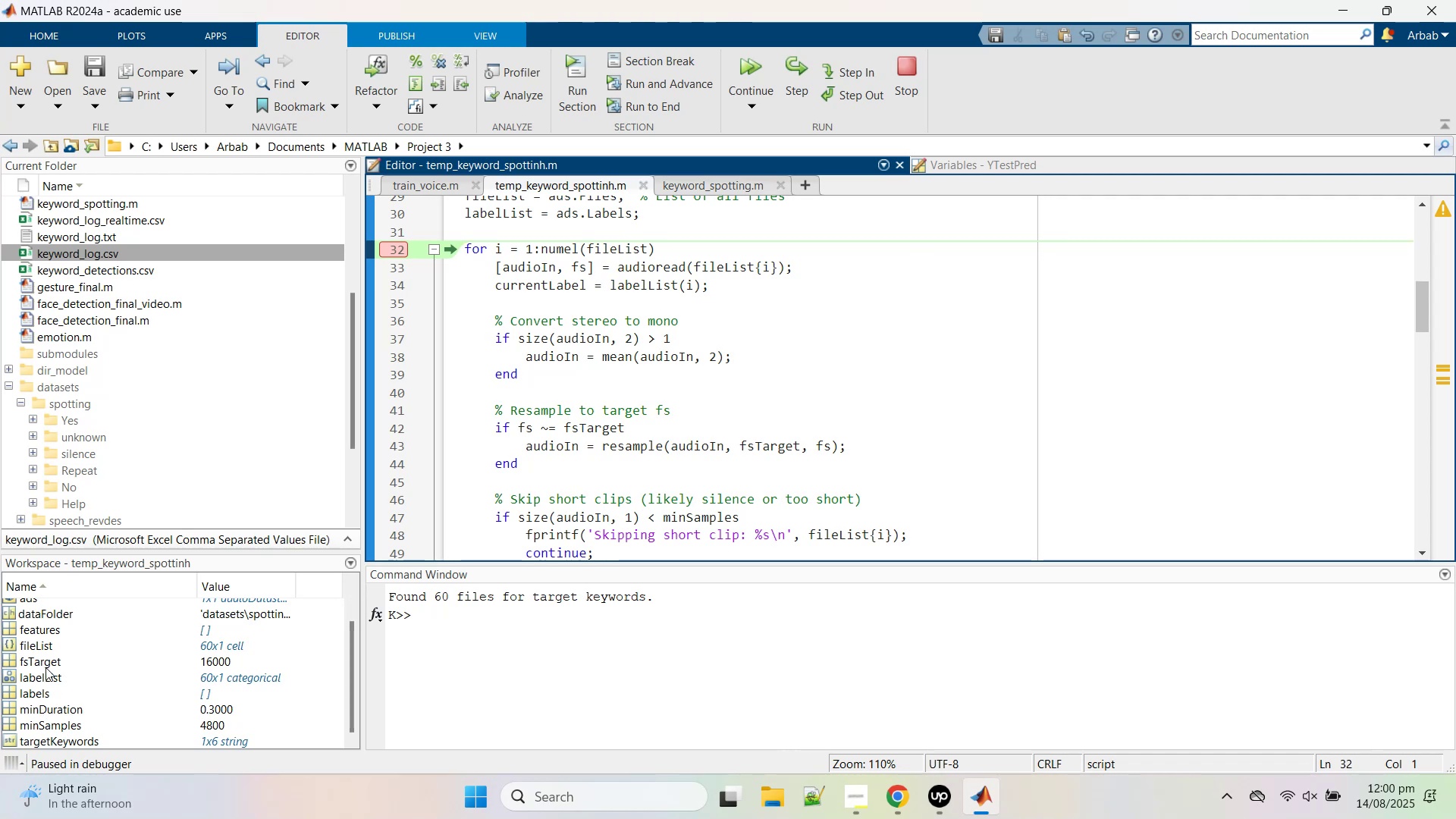 
double_click([36, 647])
 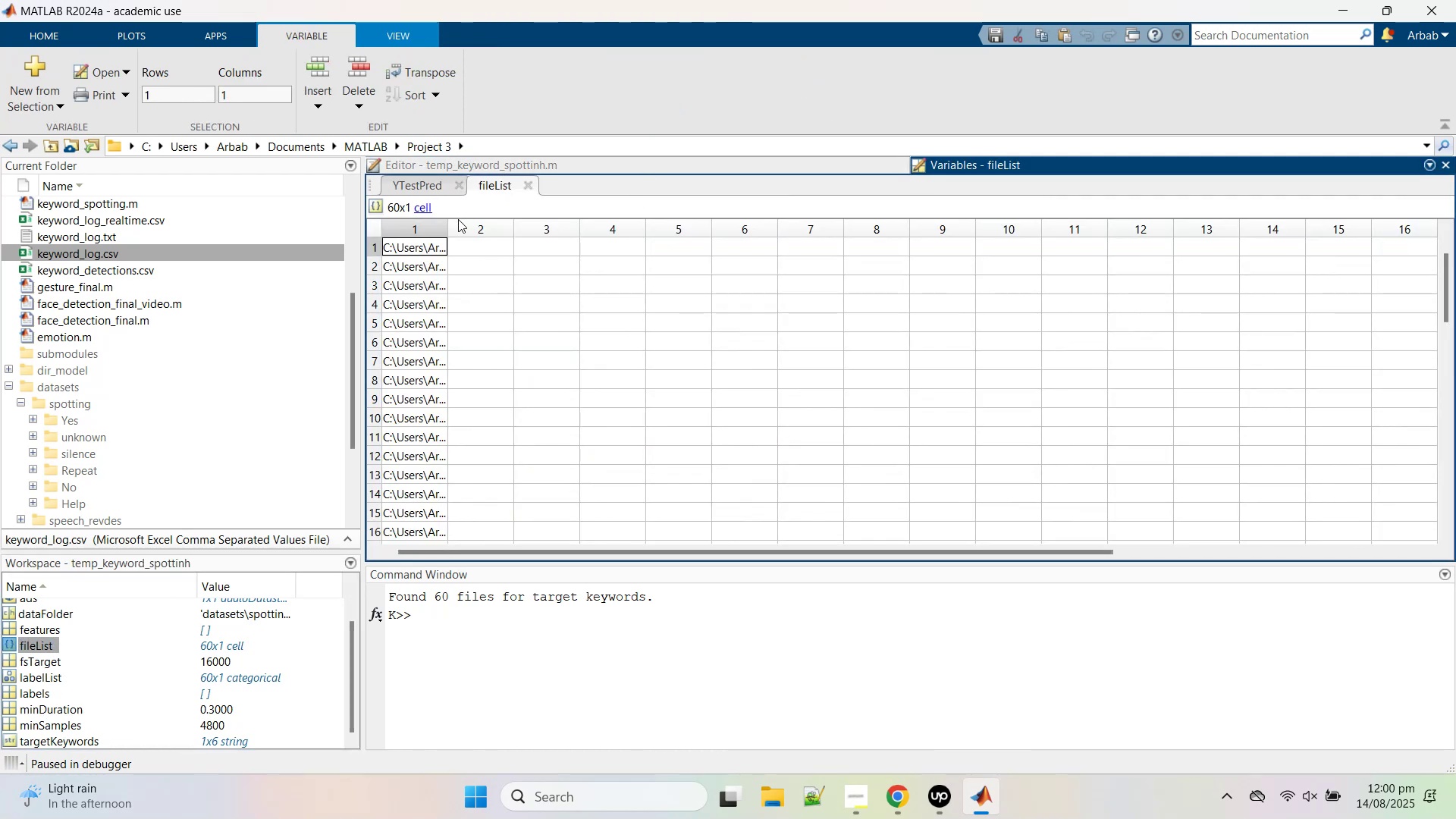 
left_click_drag(start_coordinate=[447, 228], to_coordinate=[1140, 272])
 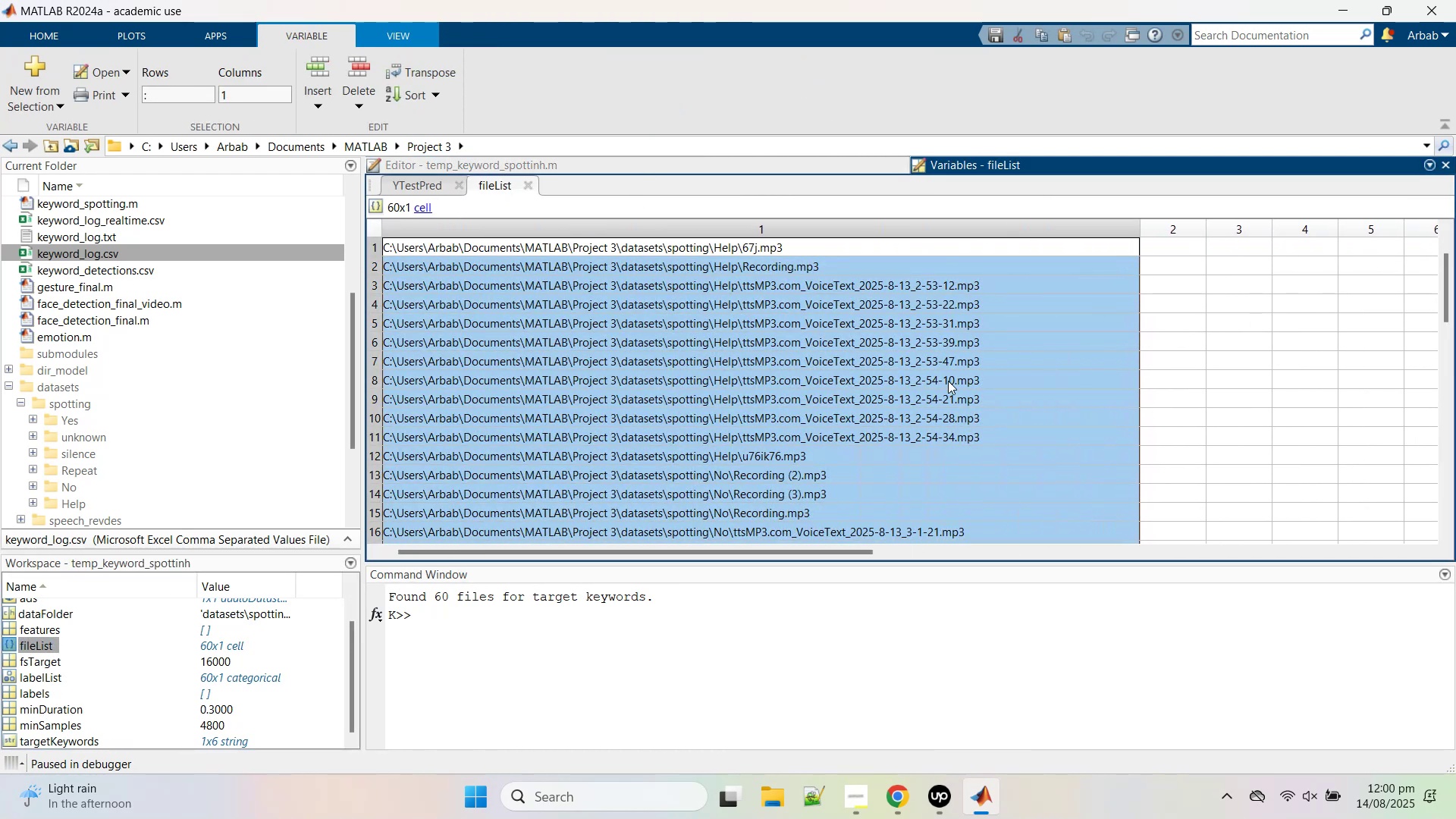 
scroll: coordinate [924, 398], scroll_direction: down, amount: 16.0
 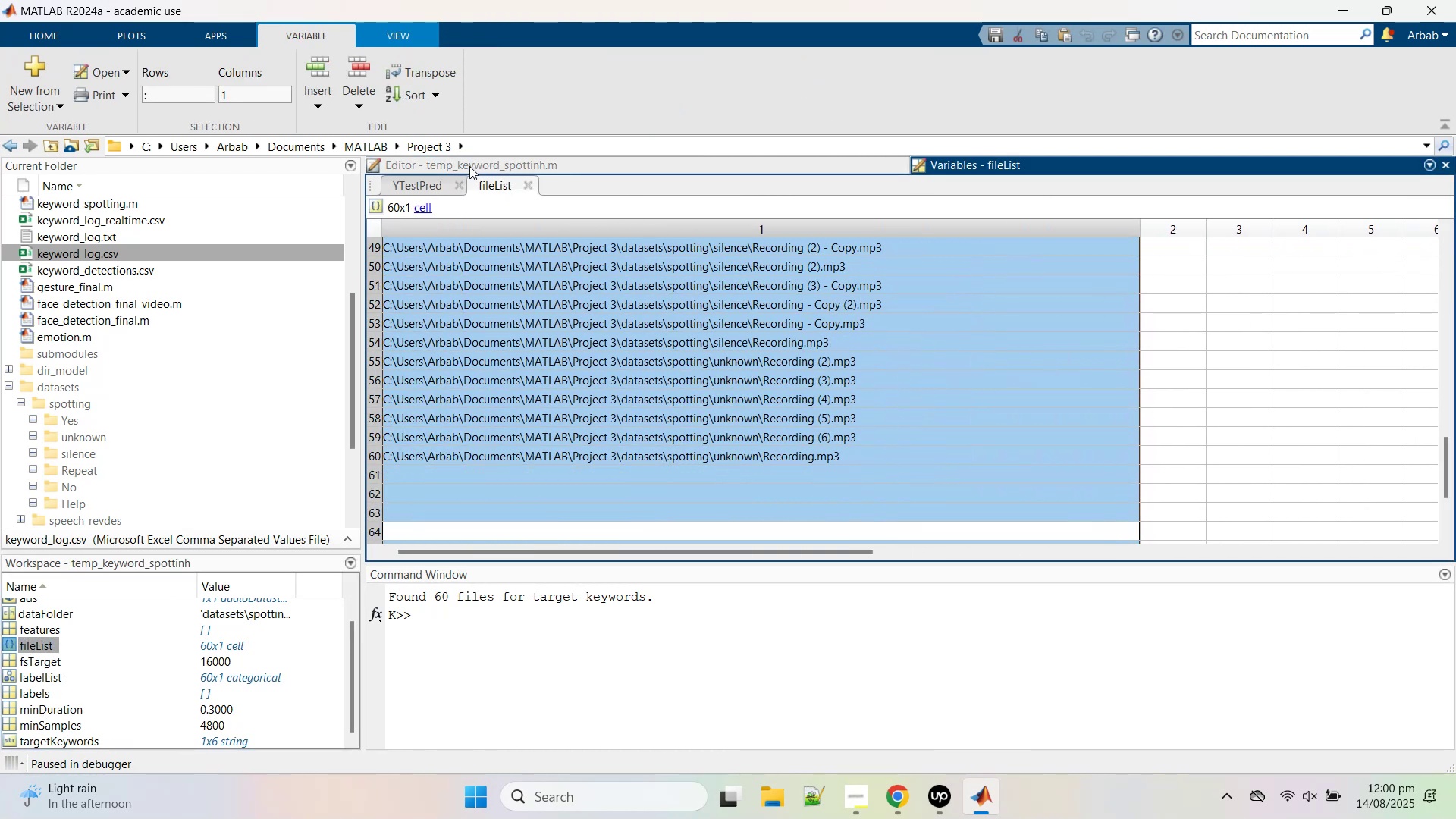 
left_click([402, 191])
 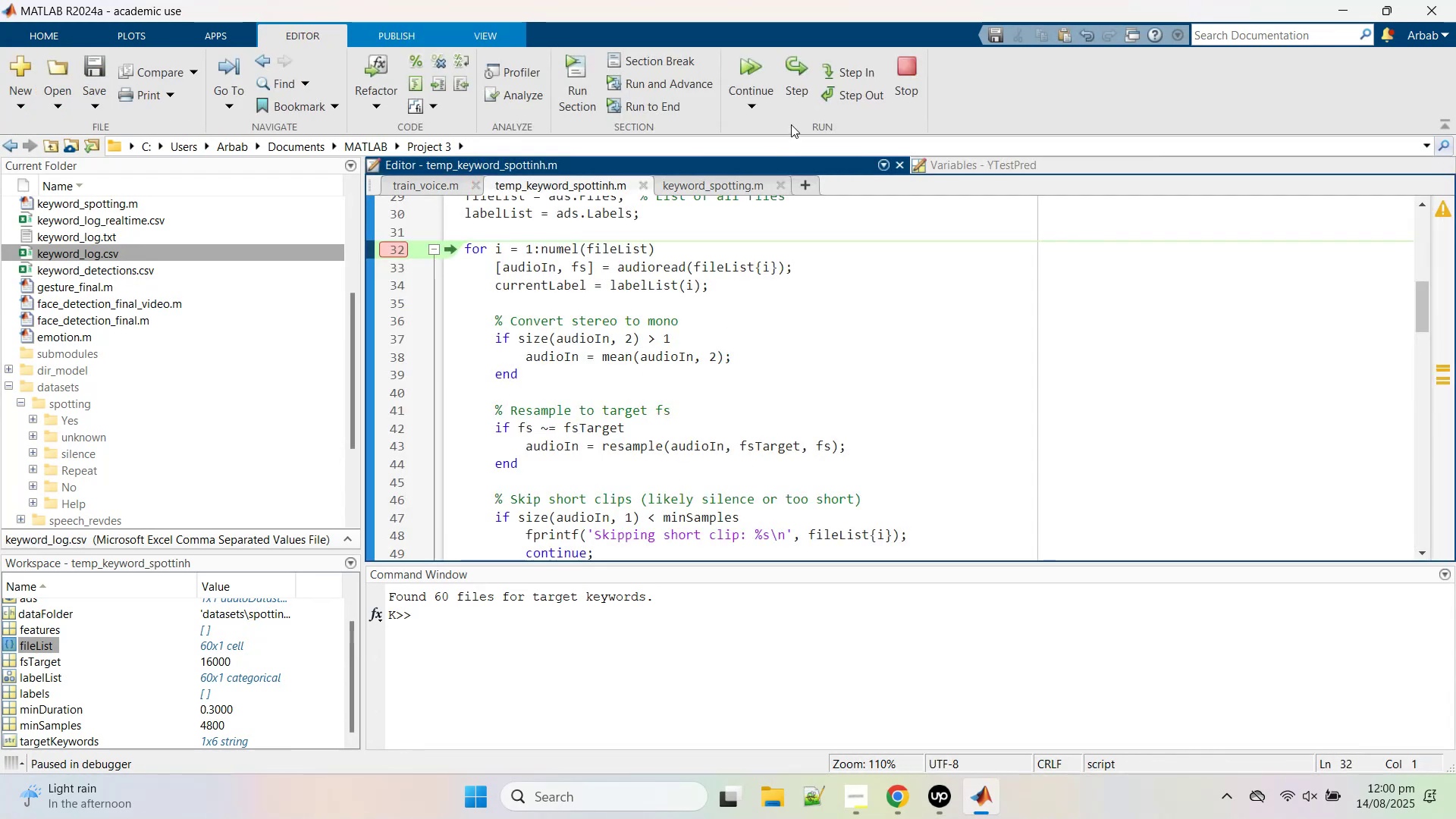 
left_click([797, 76])
 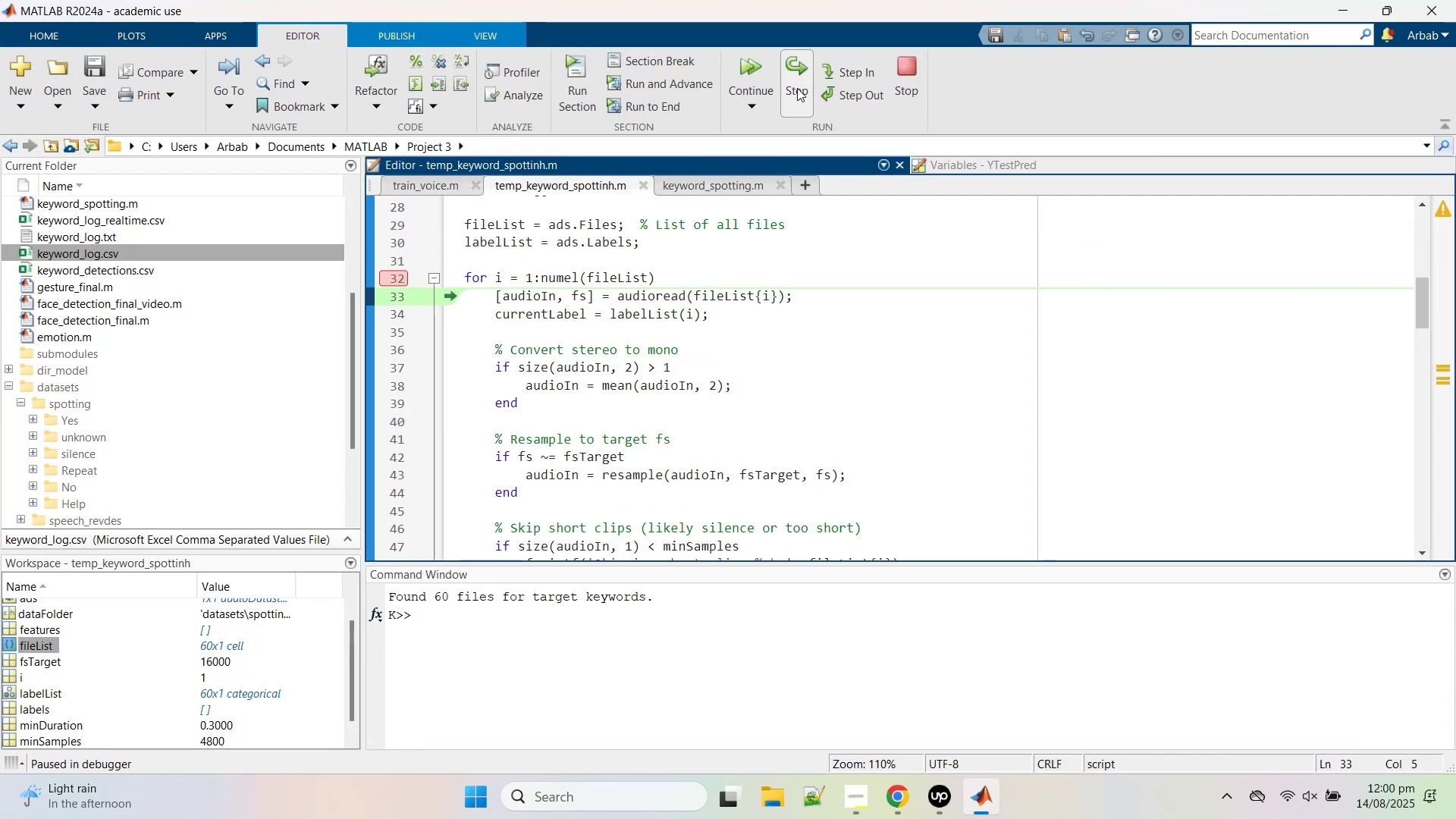 
left_click([797, 91])
 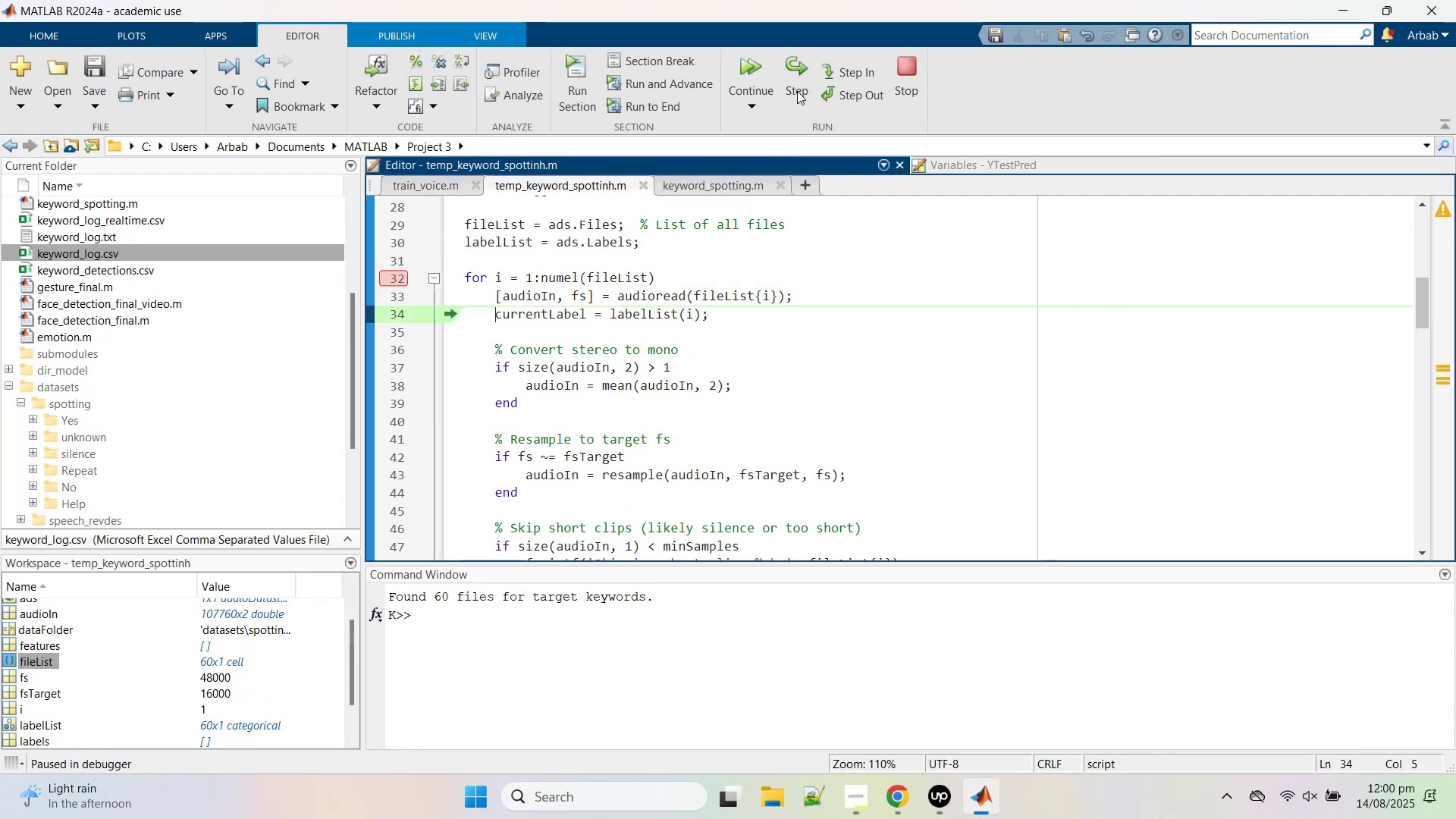 
left_click([797, 91])
 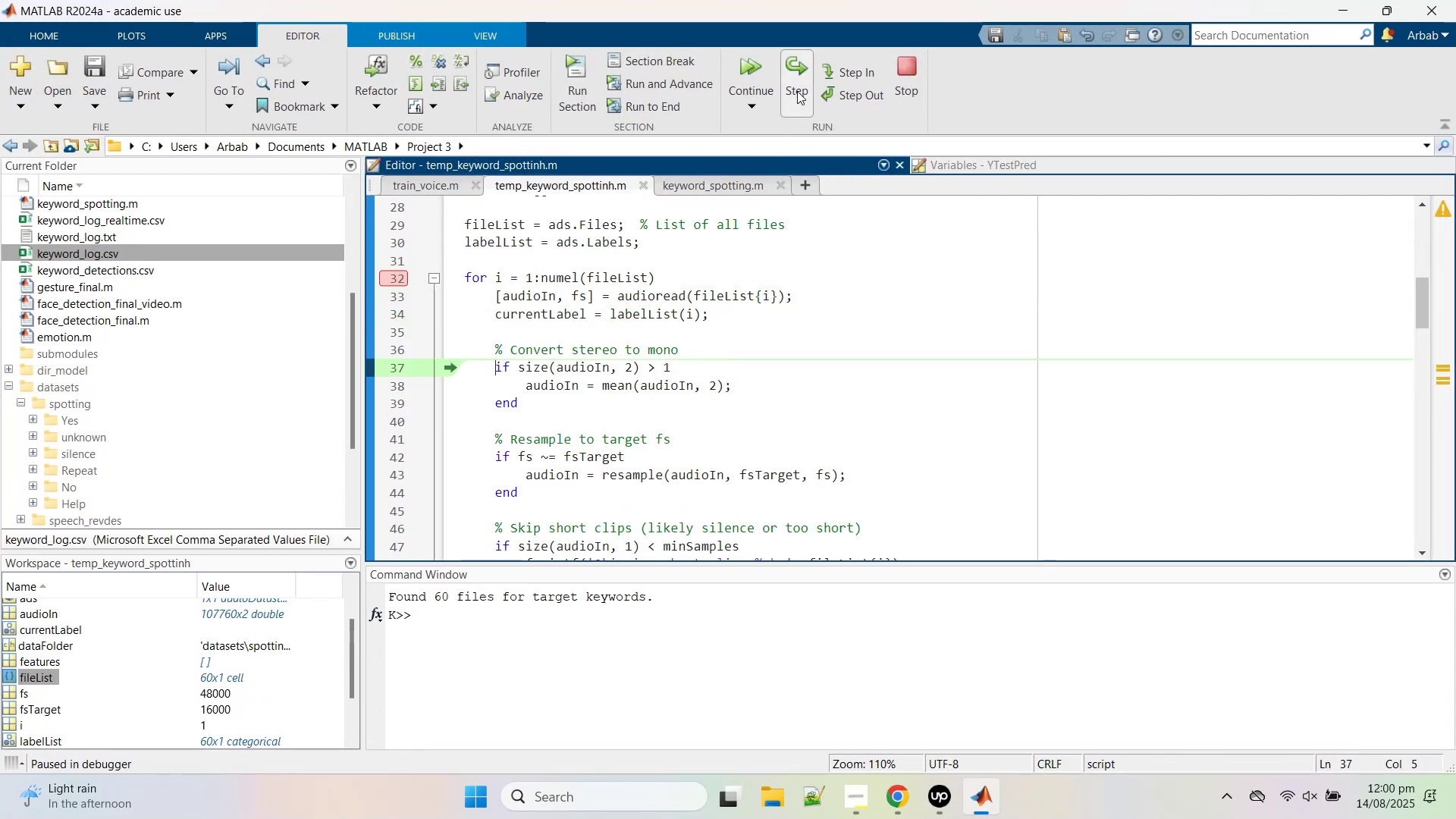 
left_click([797, 91])
 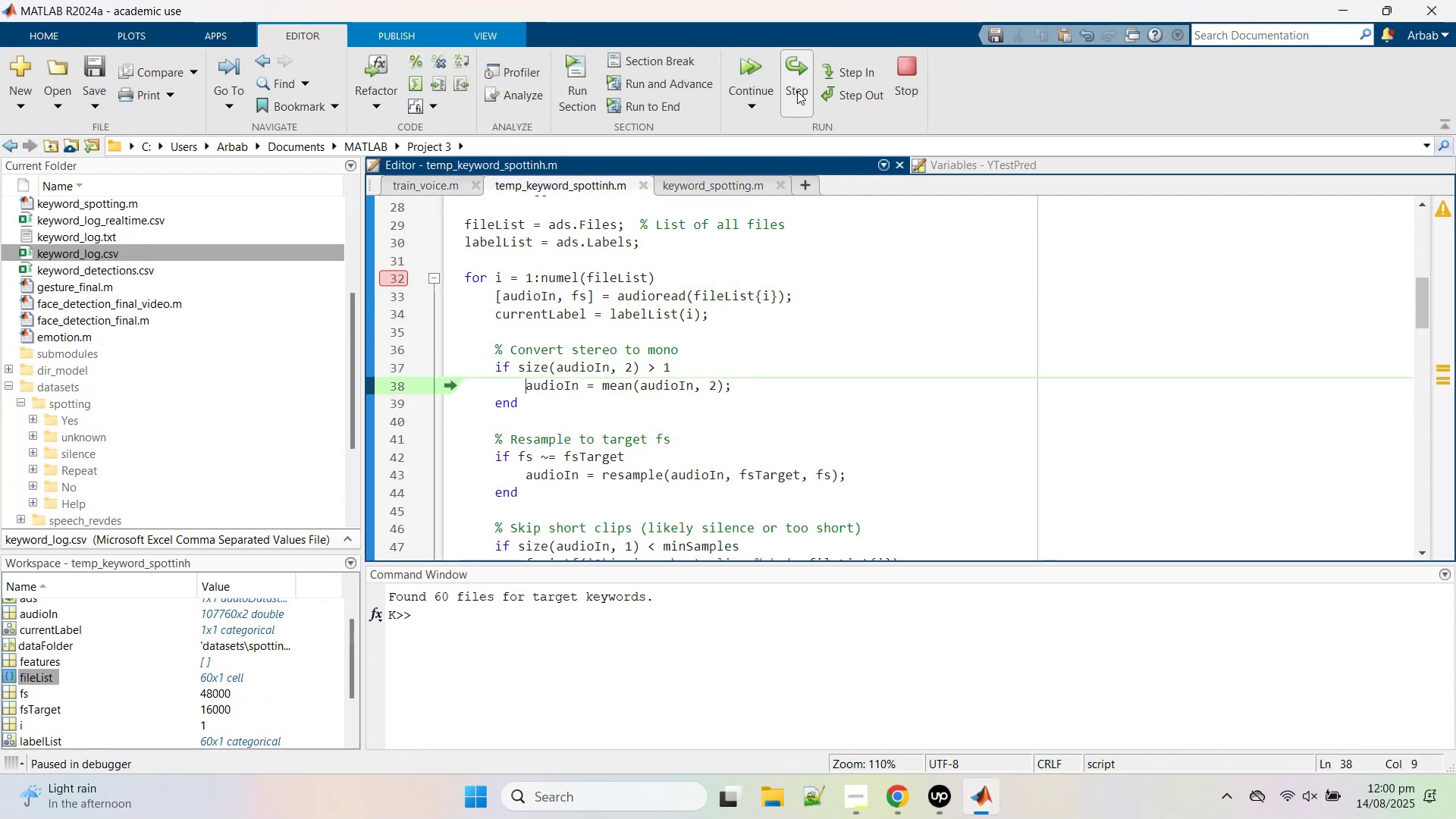 
double_click([797, 91])
 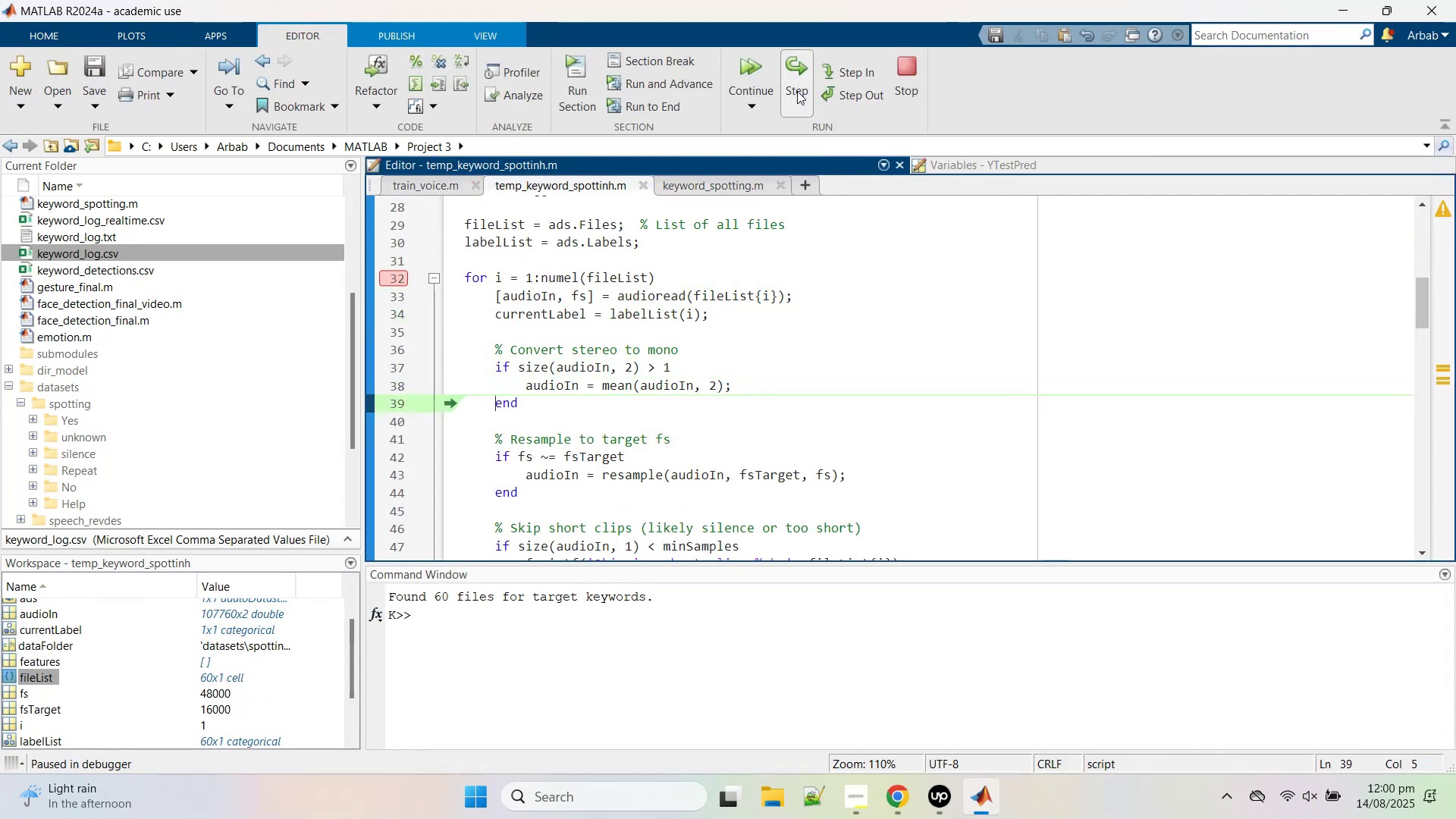 
triple_click([797, 91])
 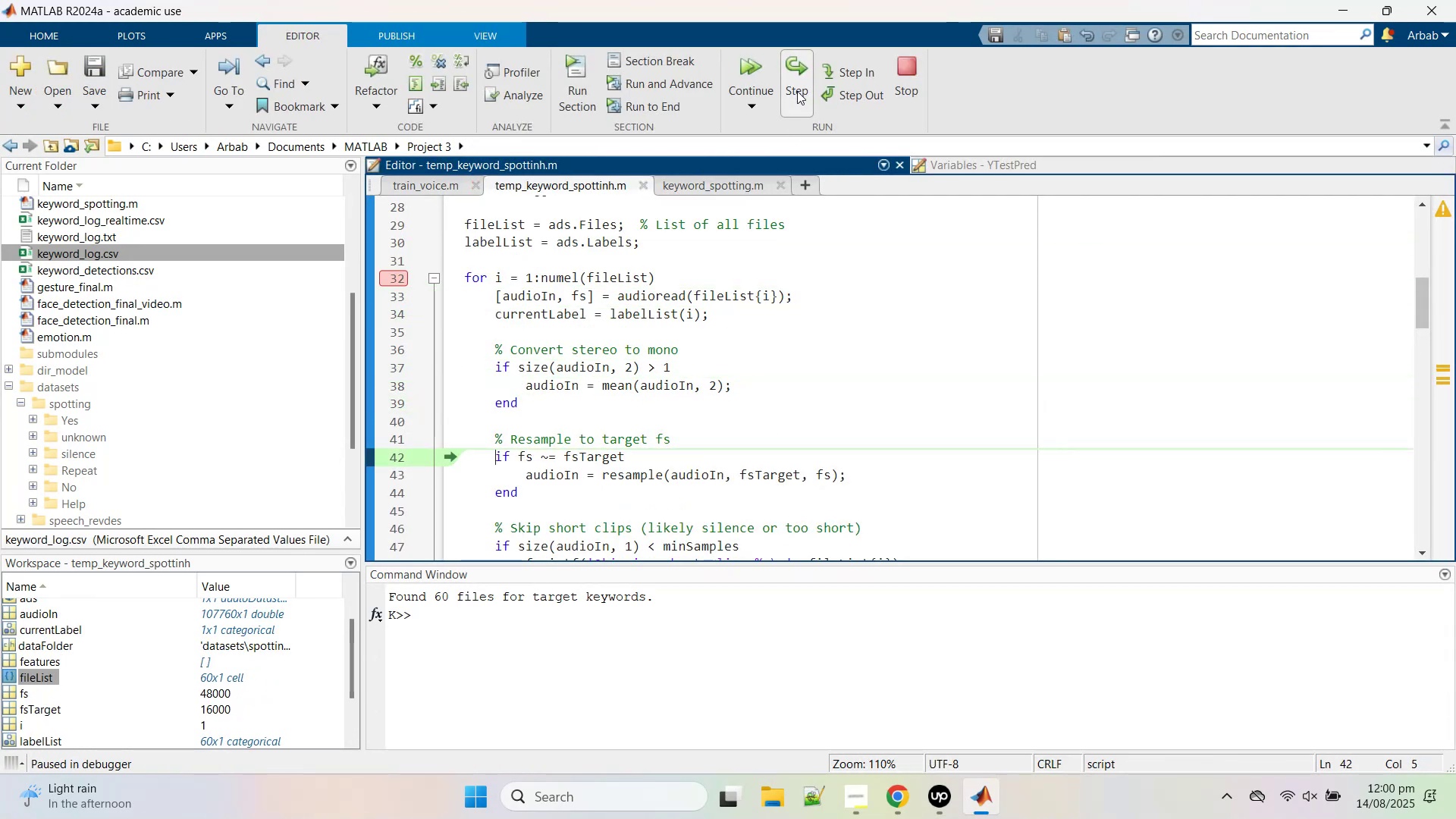 
left_click([797, 91])
 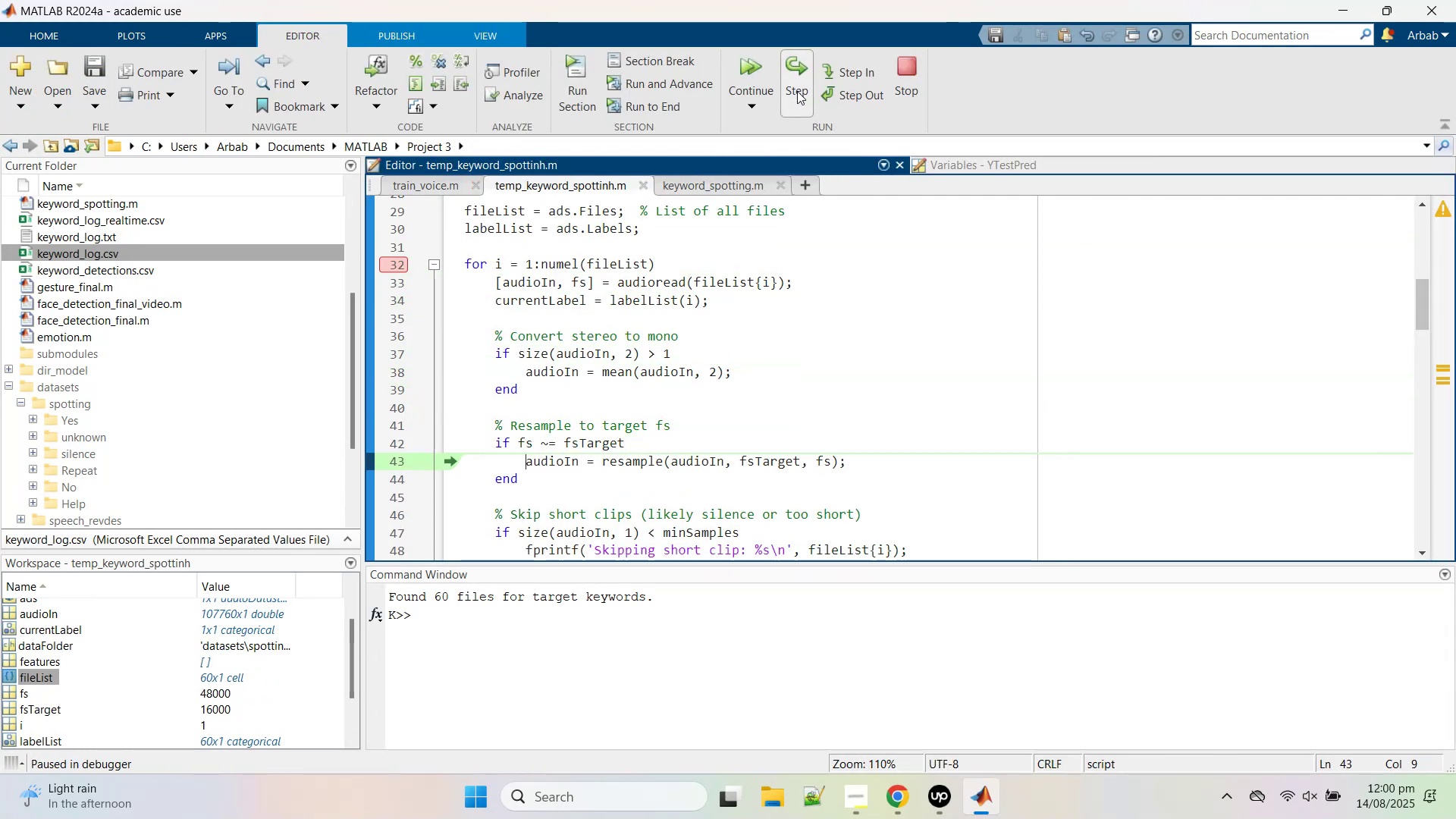 
left_click([797, 91])
 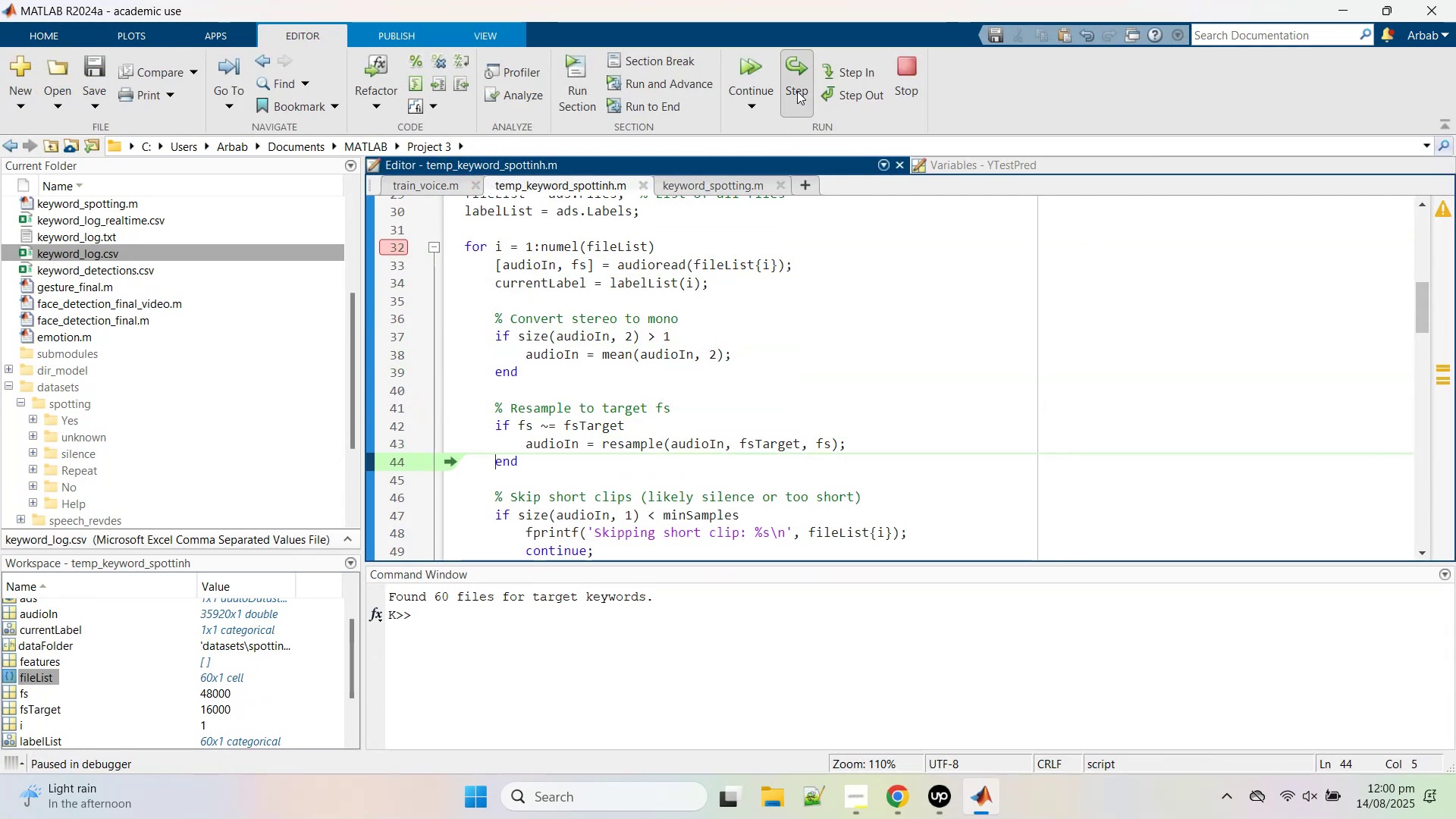 
left_click([797, 91])
 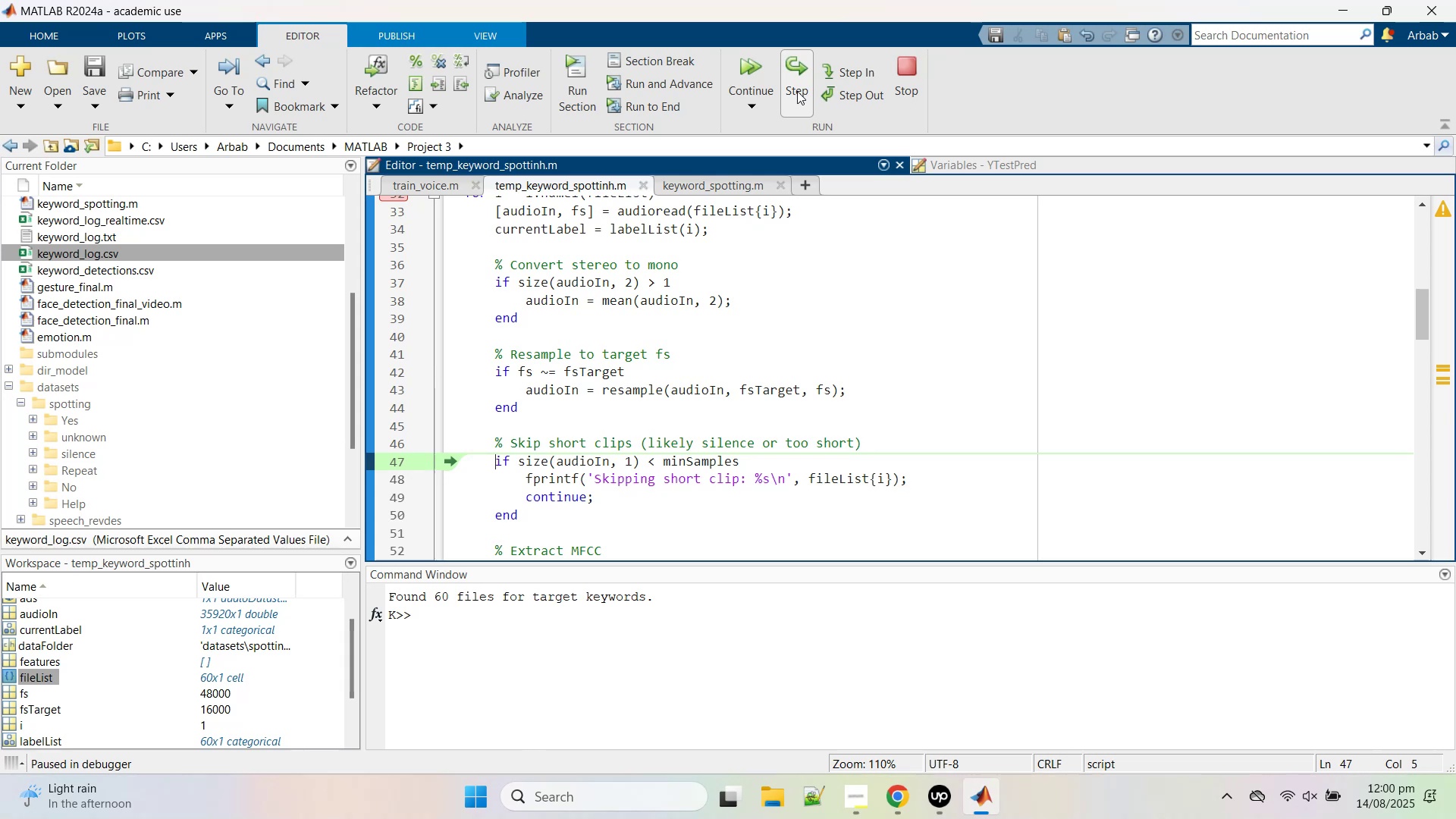 
mouse_move([738, 390])
 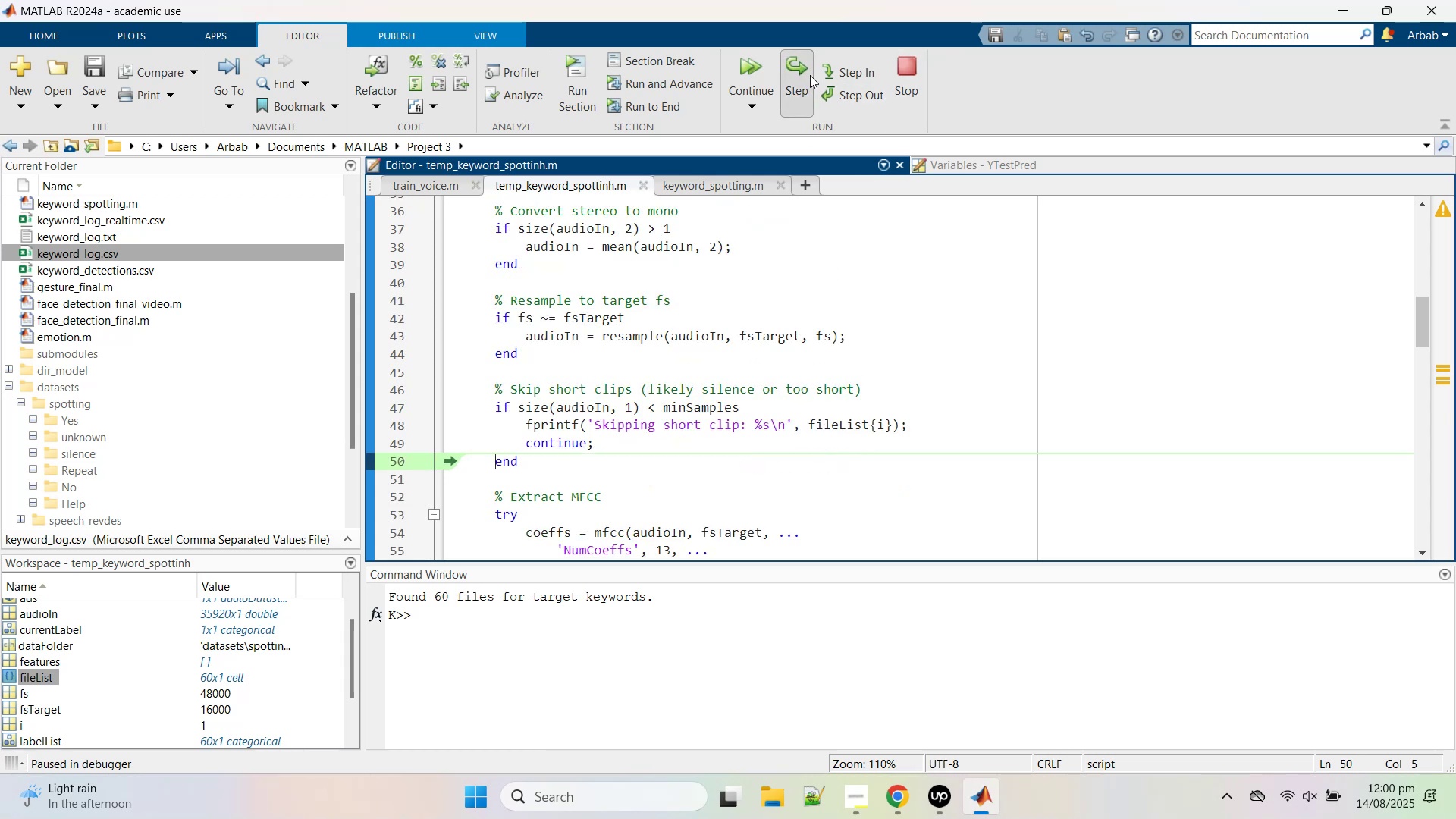 
left_click([810, 75])
 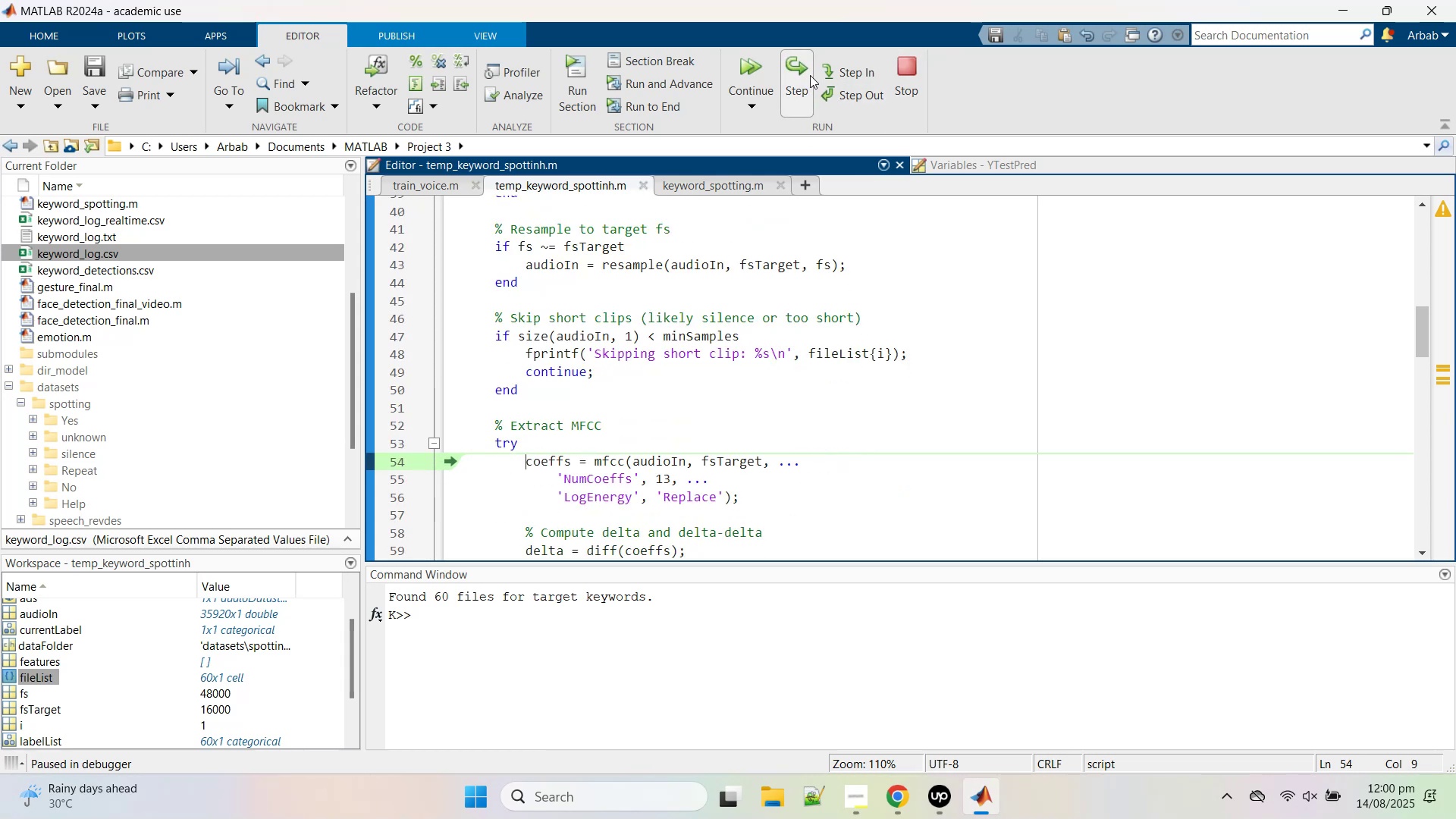 
left_click([810, 75])
 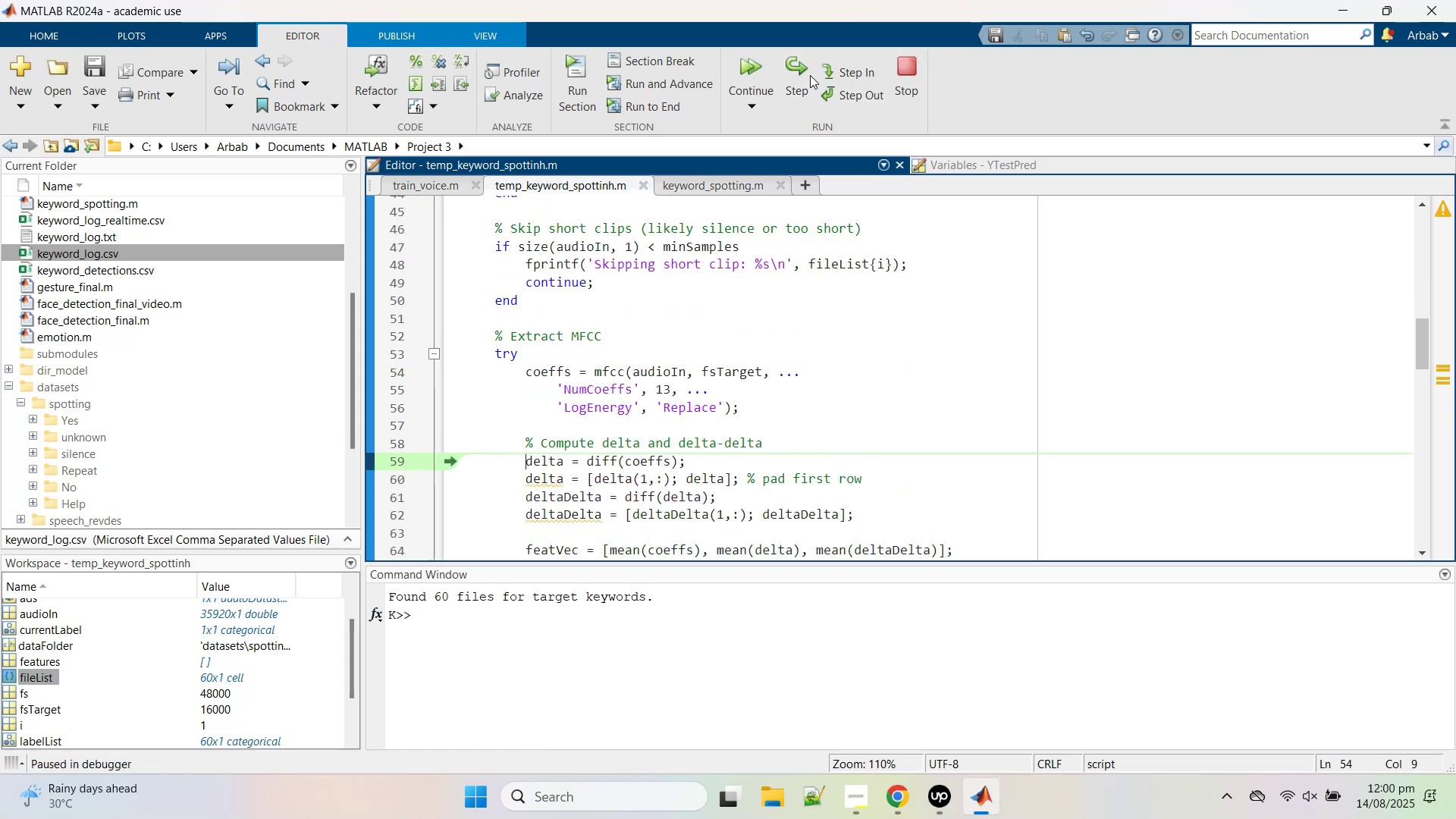 
left_click_drag(start_coordinate=[810, 75], to_coordinate=[532, 411])
 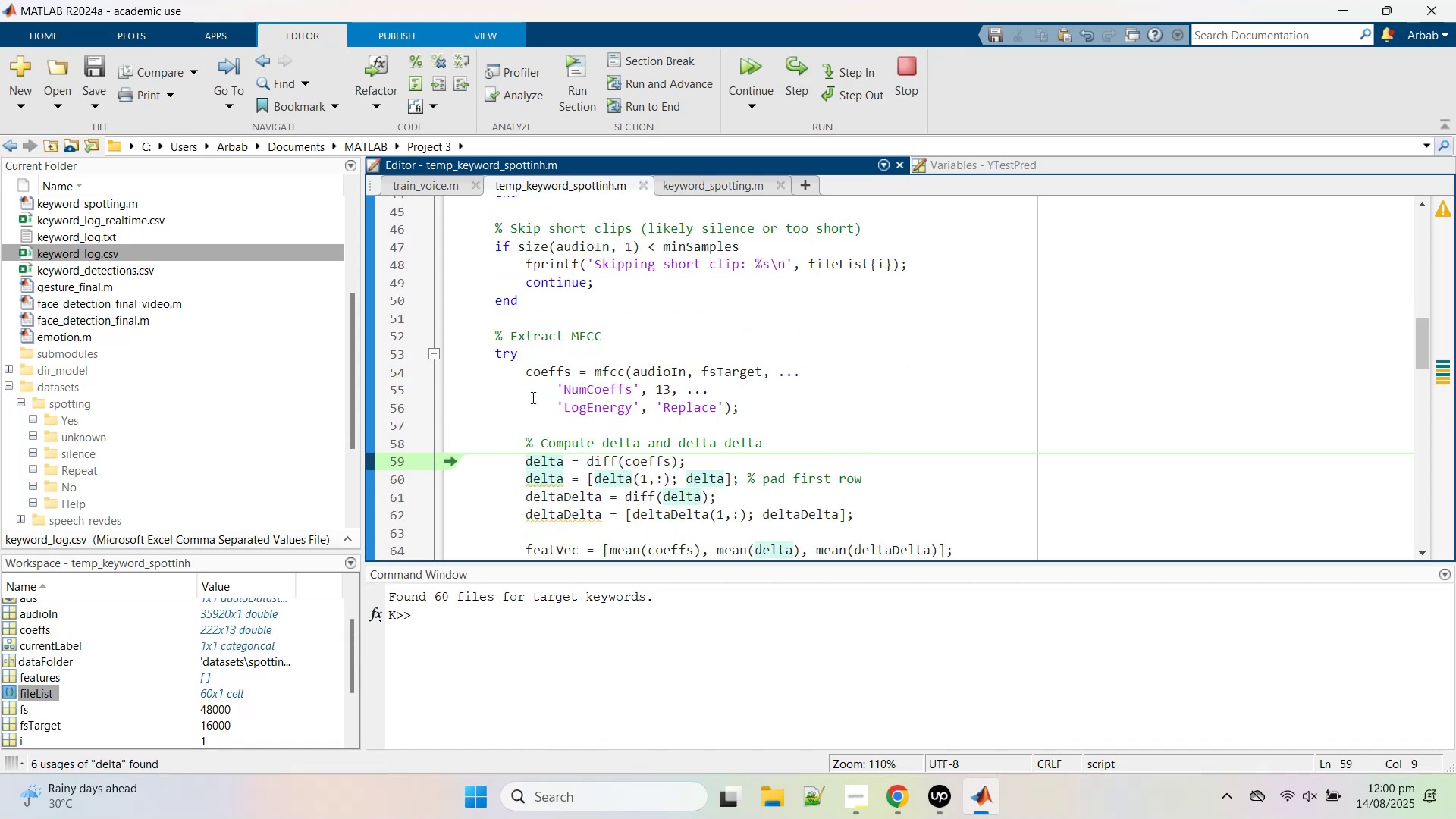 
mouse_move([545, 371])
 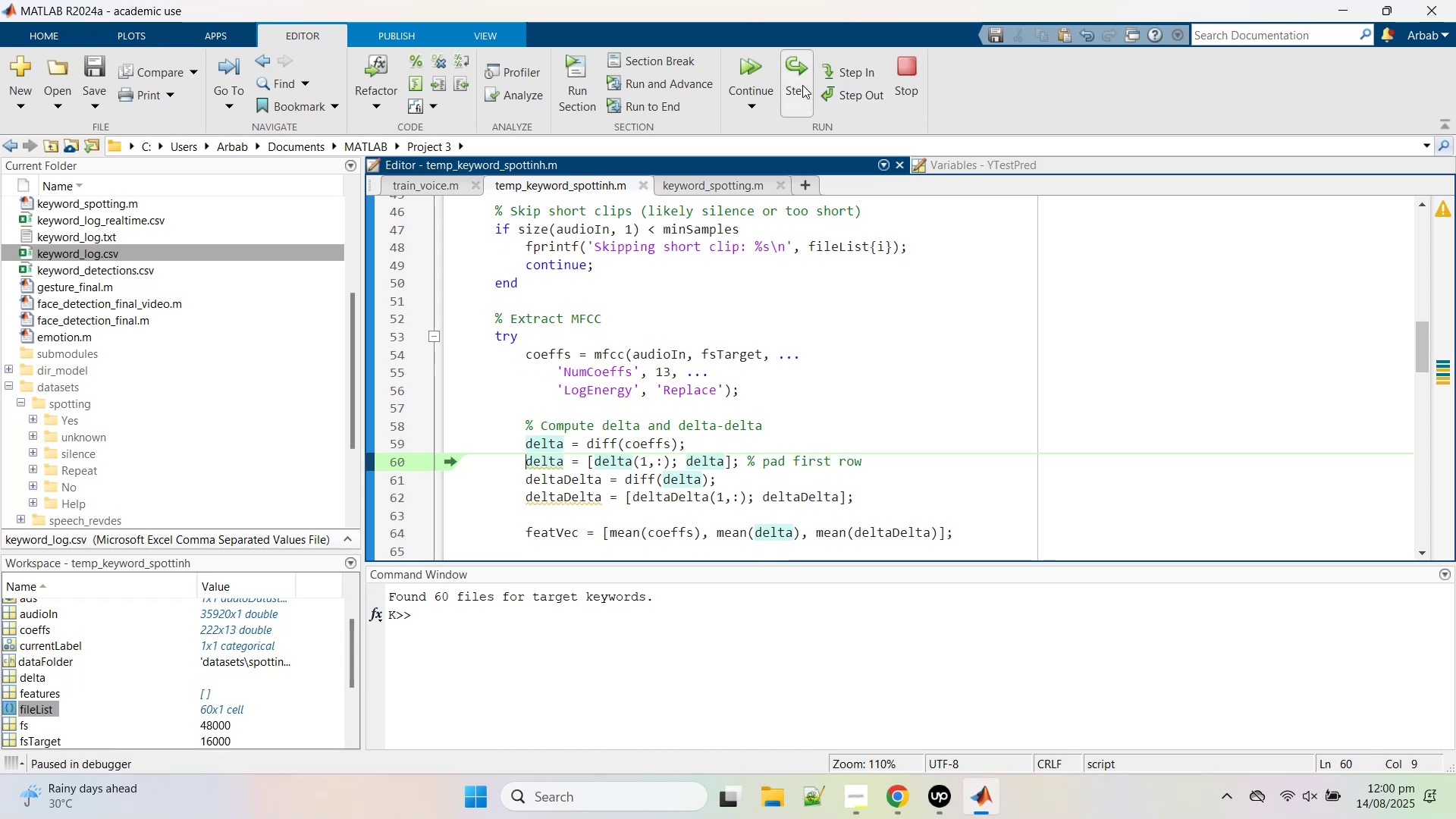 
left_click([802, 85])
 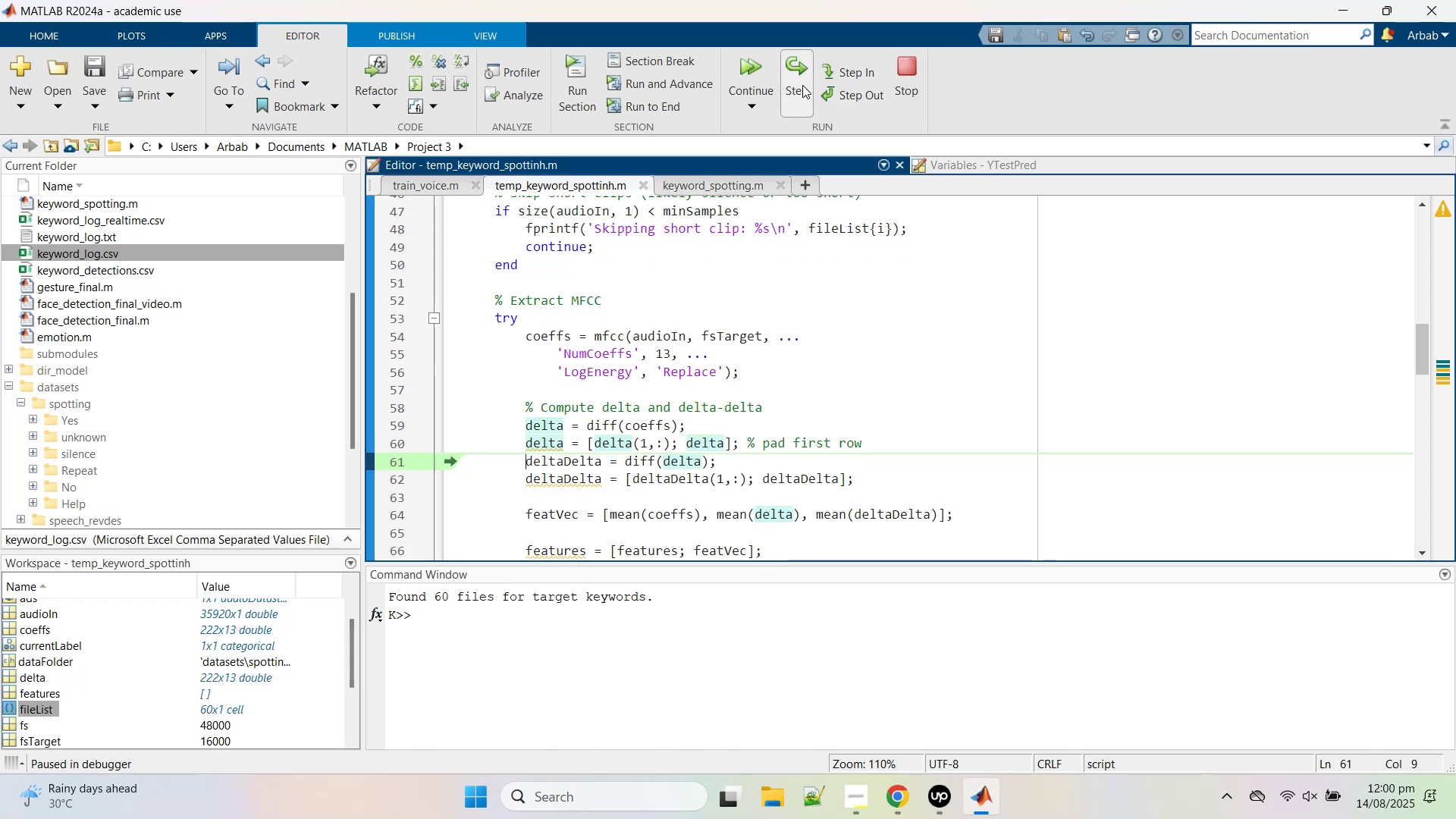 
left_click([802, 85])
 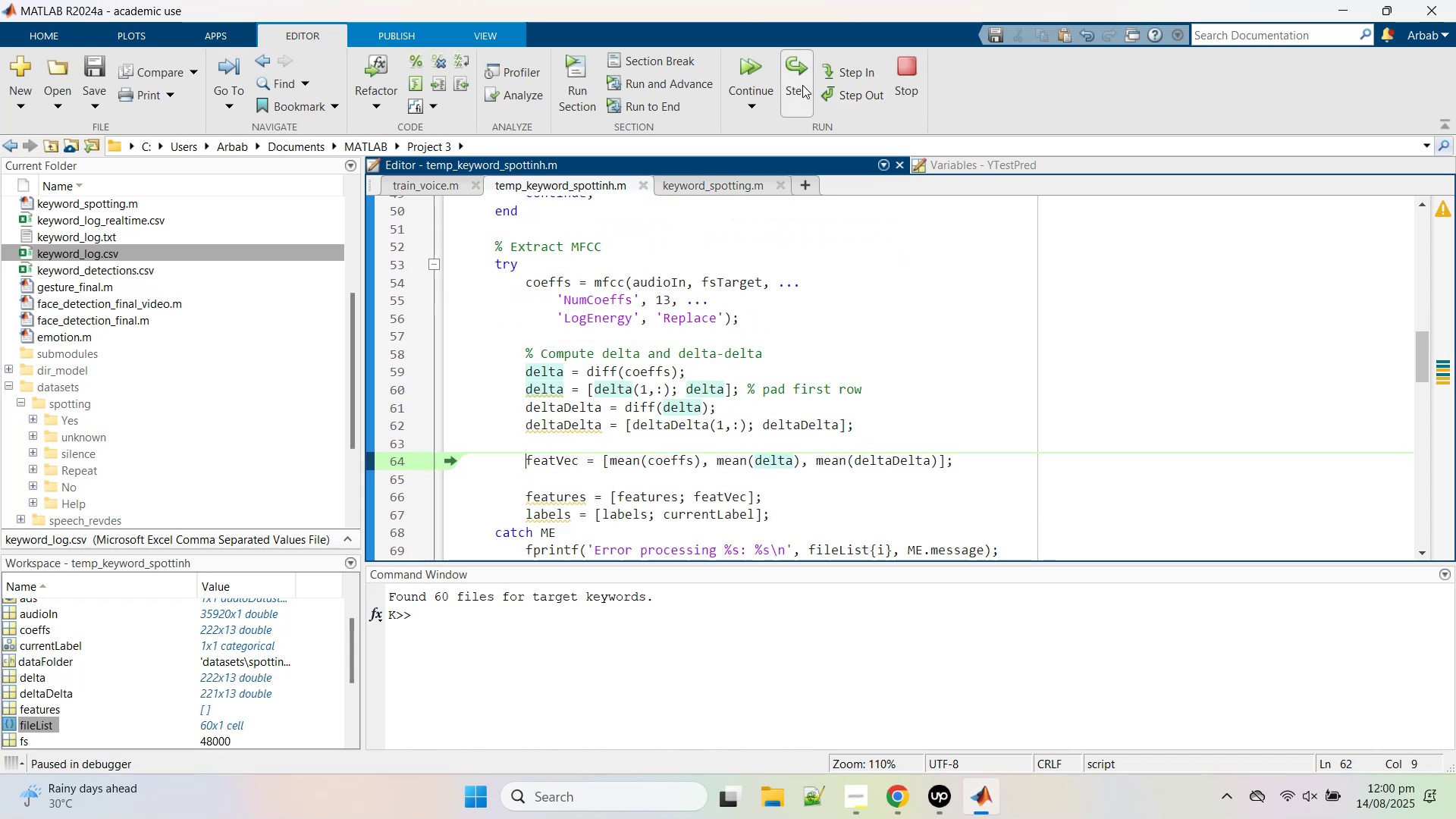 
double_click([802, 85])
 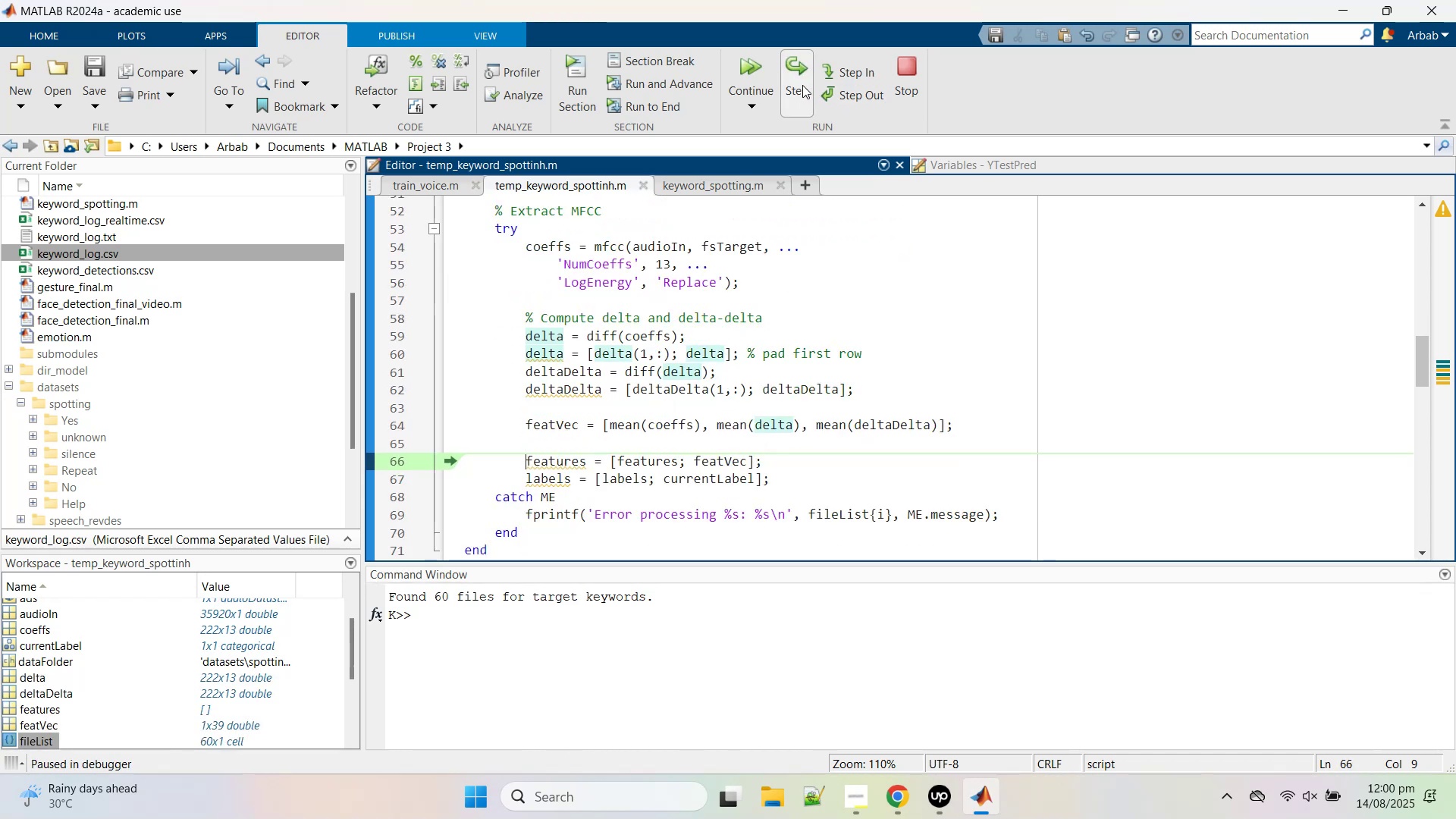 
left_click([802, 85])
 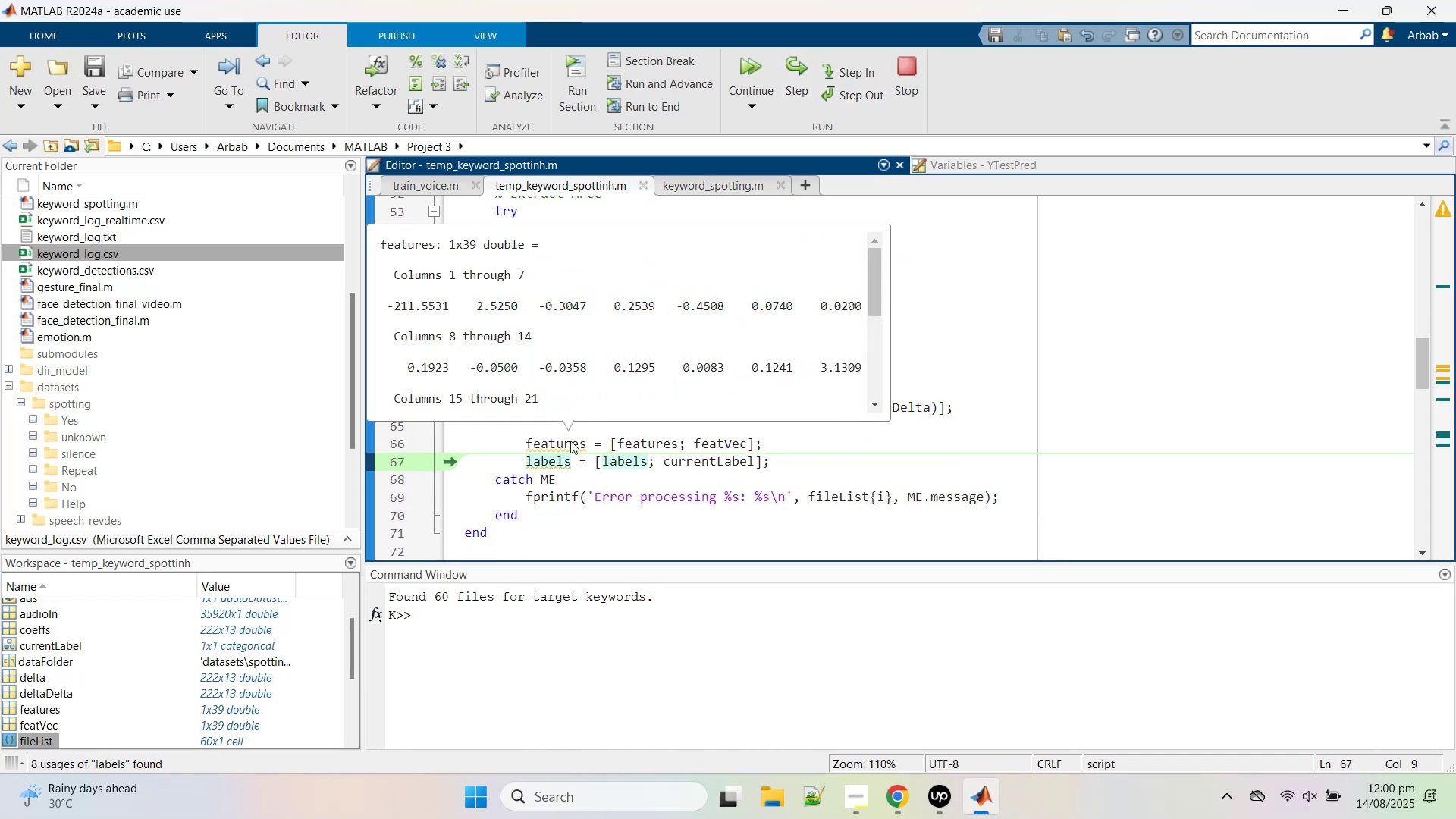 
double_click([570, 440])
 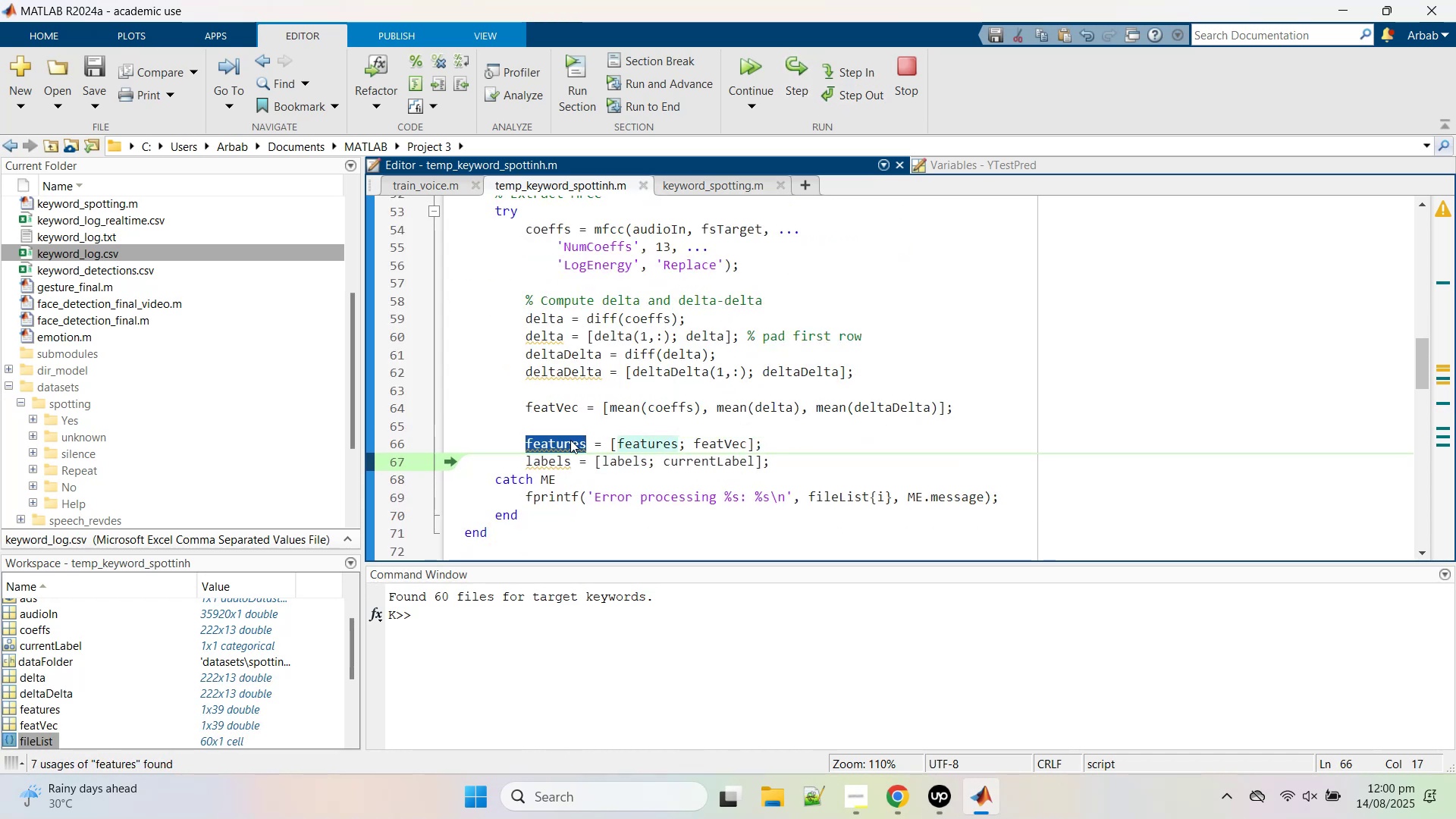 
scroll: coordinate [570, 440], scroll_direction: down, amount: 1.0
 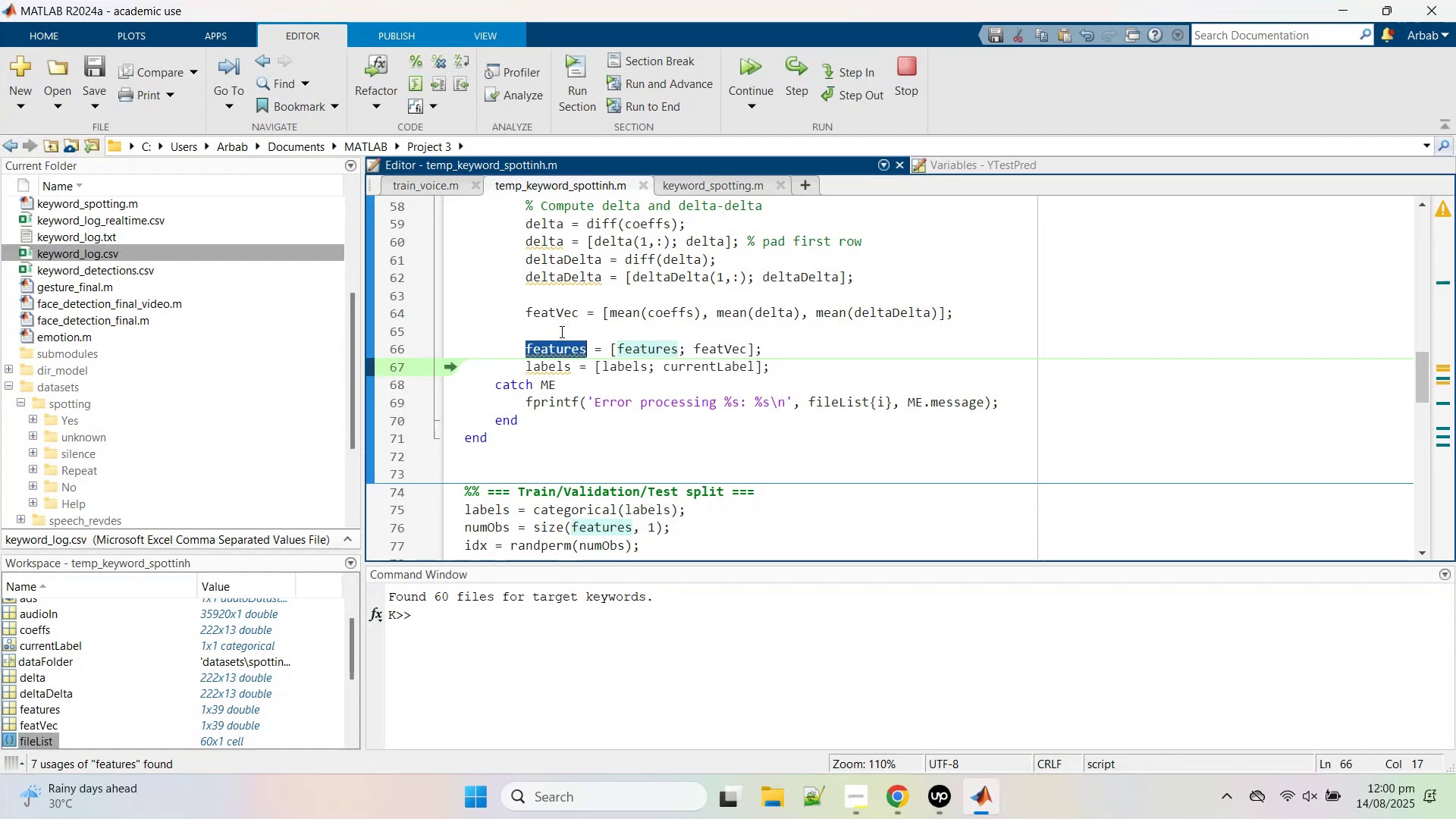 
mouse_move([565, 346])
 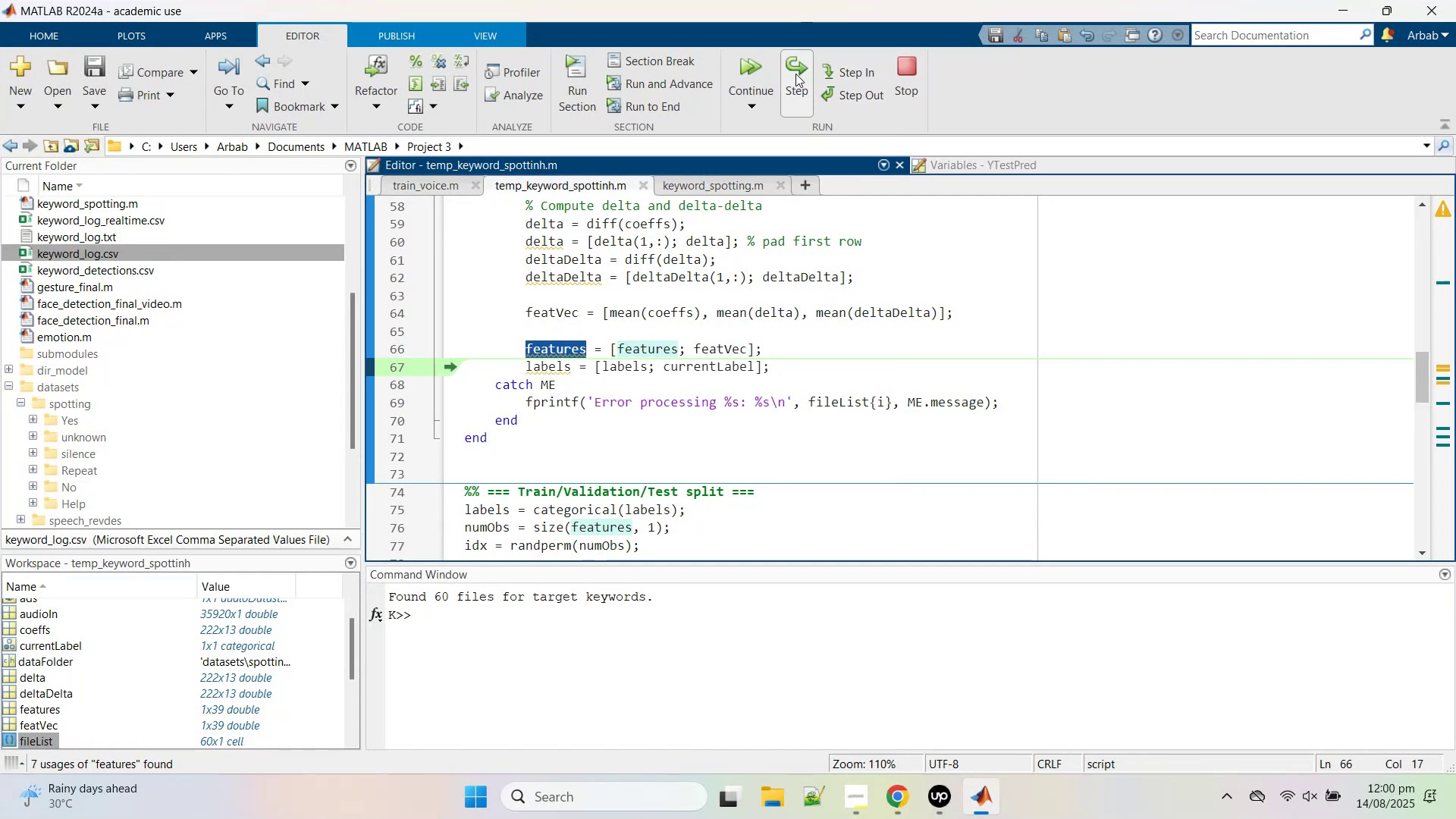 
left_click([795, 74])
 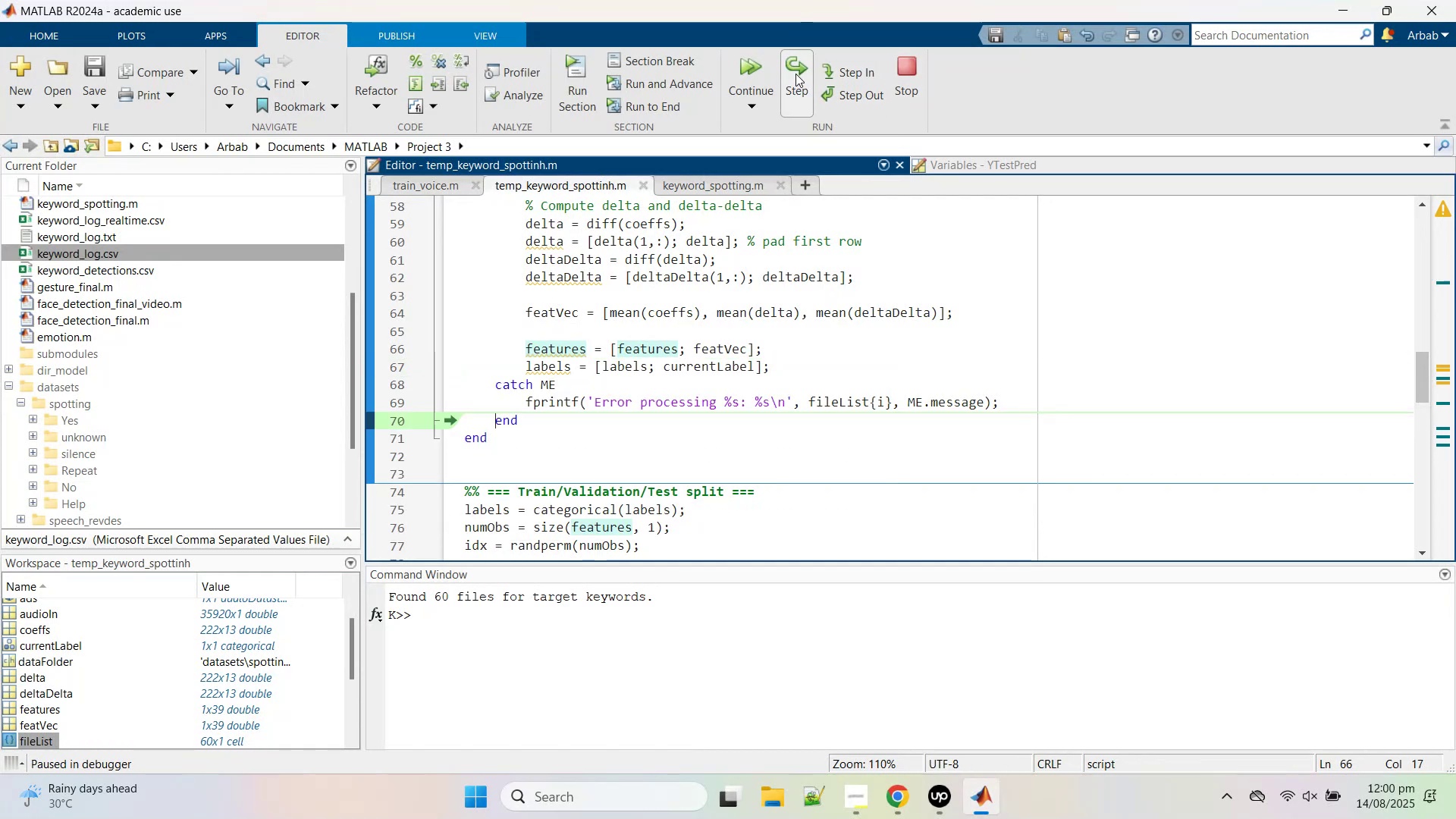 
mouse_move([747, 93])
 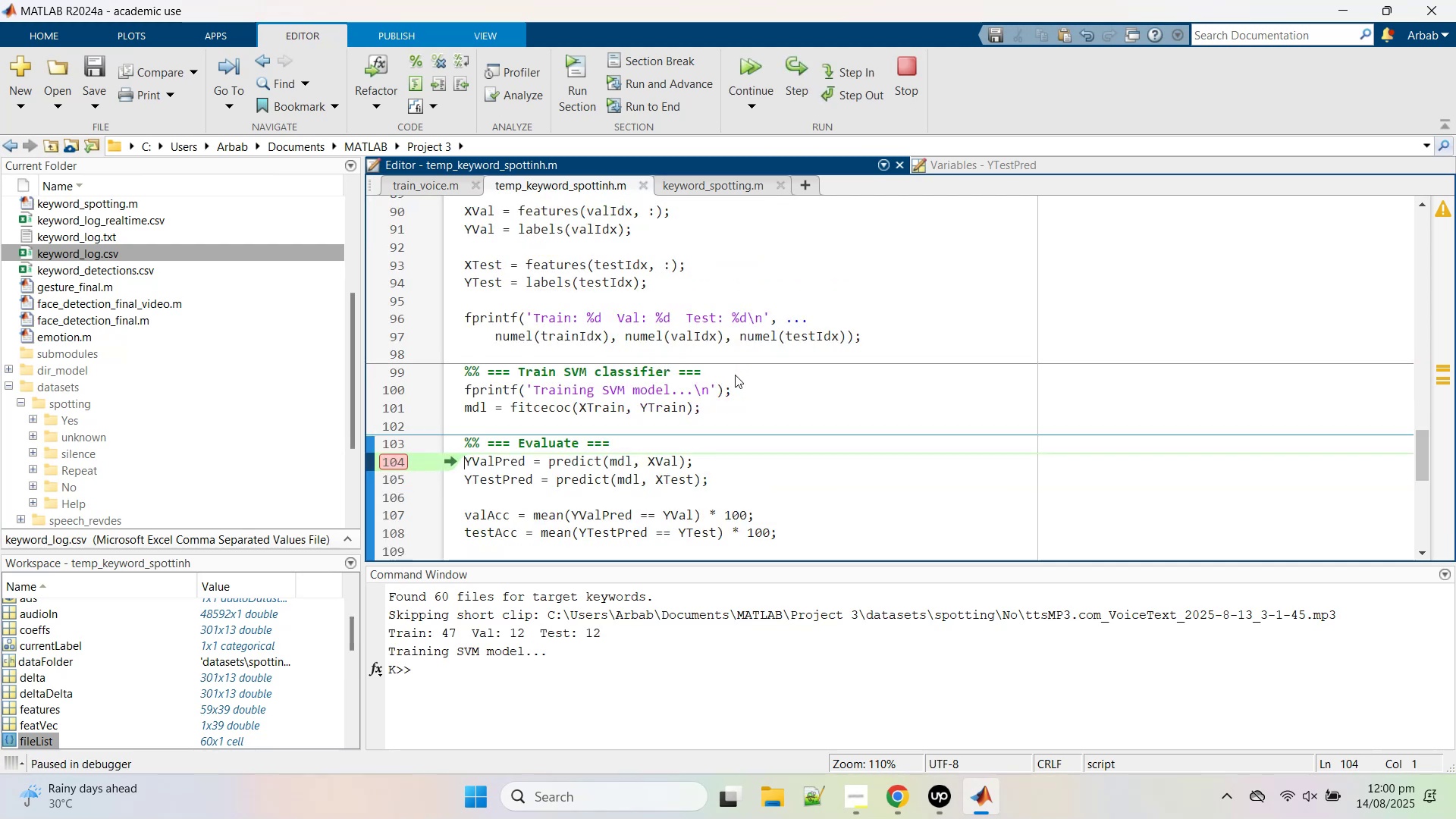 
wait(6.5)
 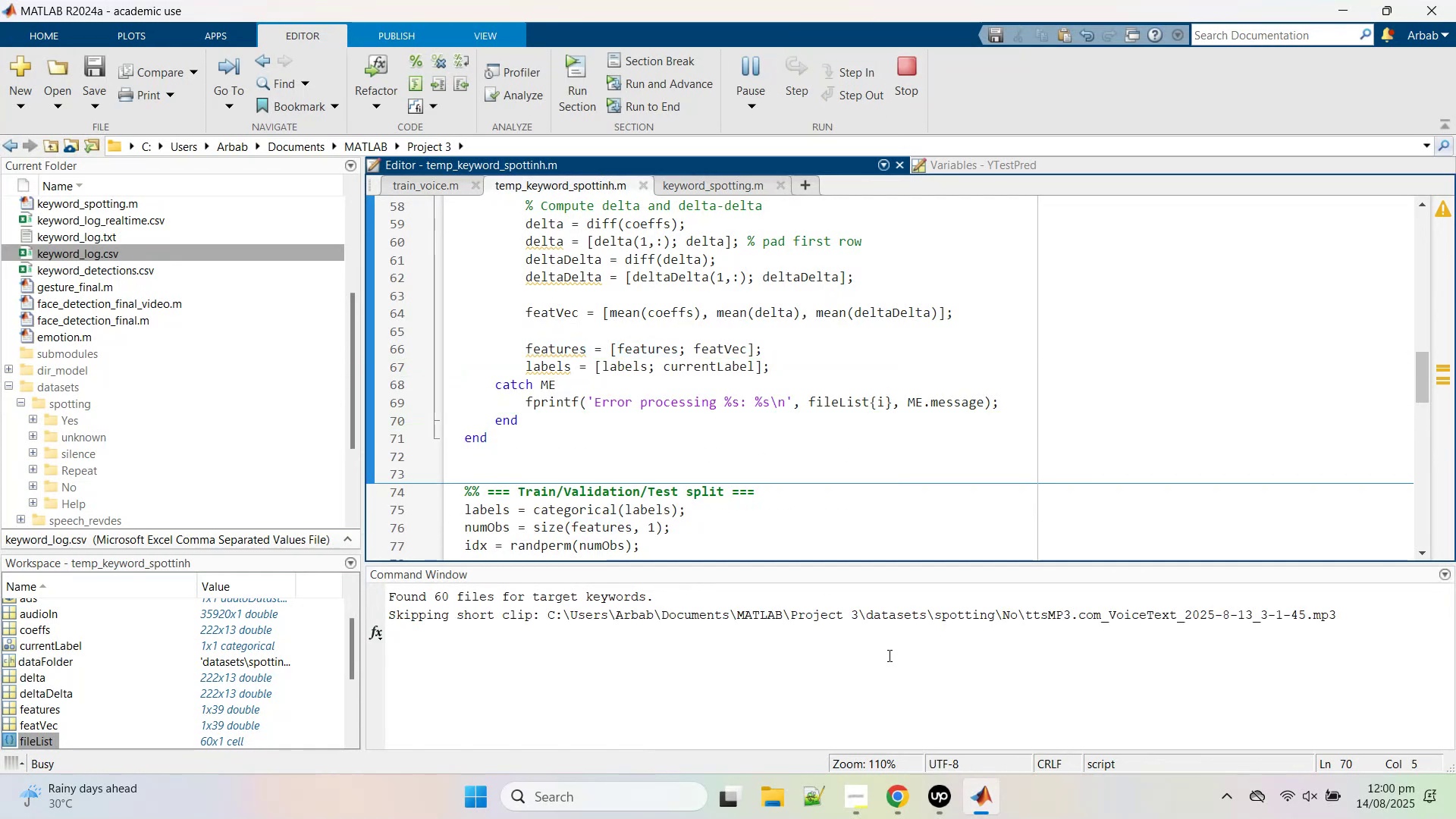 
left_click([755, 61])
 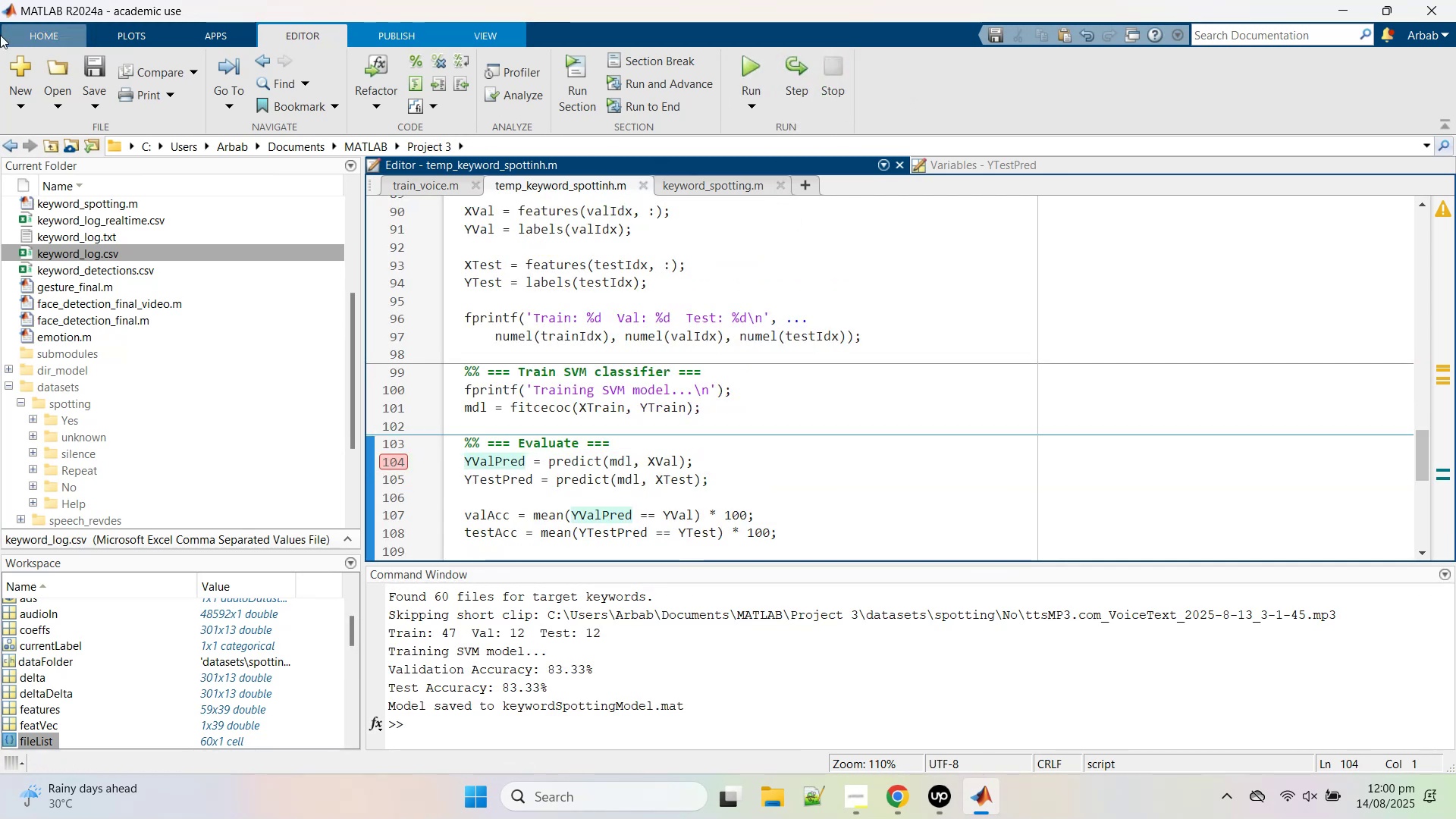 
wait(8.34)
 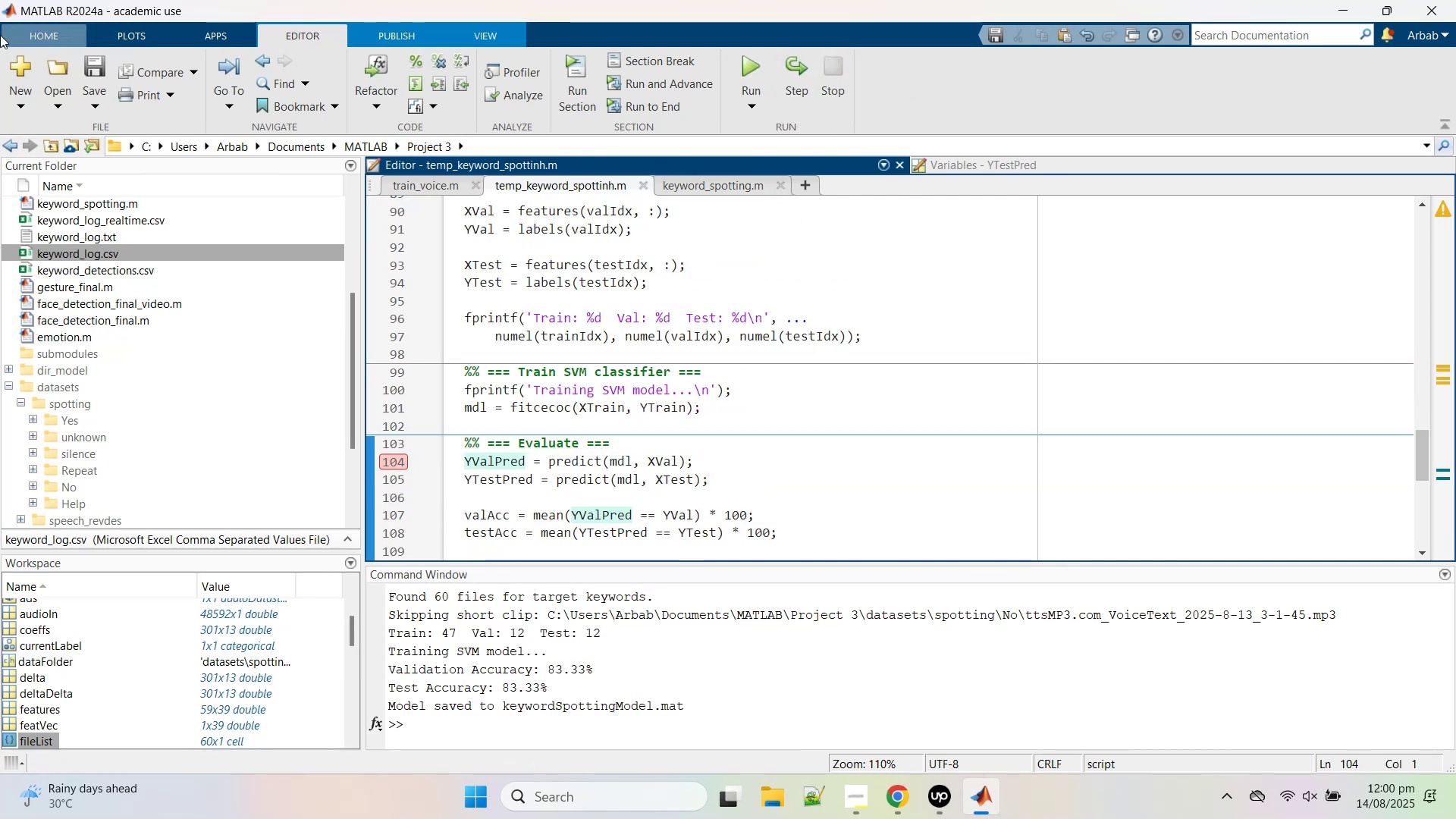 
scroll: coordinate [563, 146], scroll_direction: down, amount: 1.0
 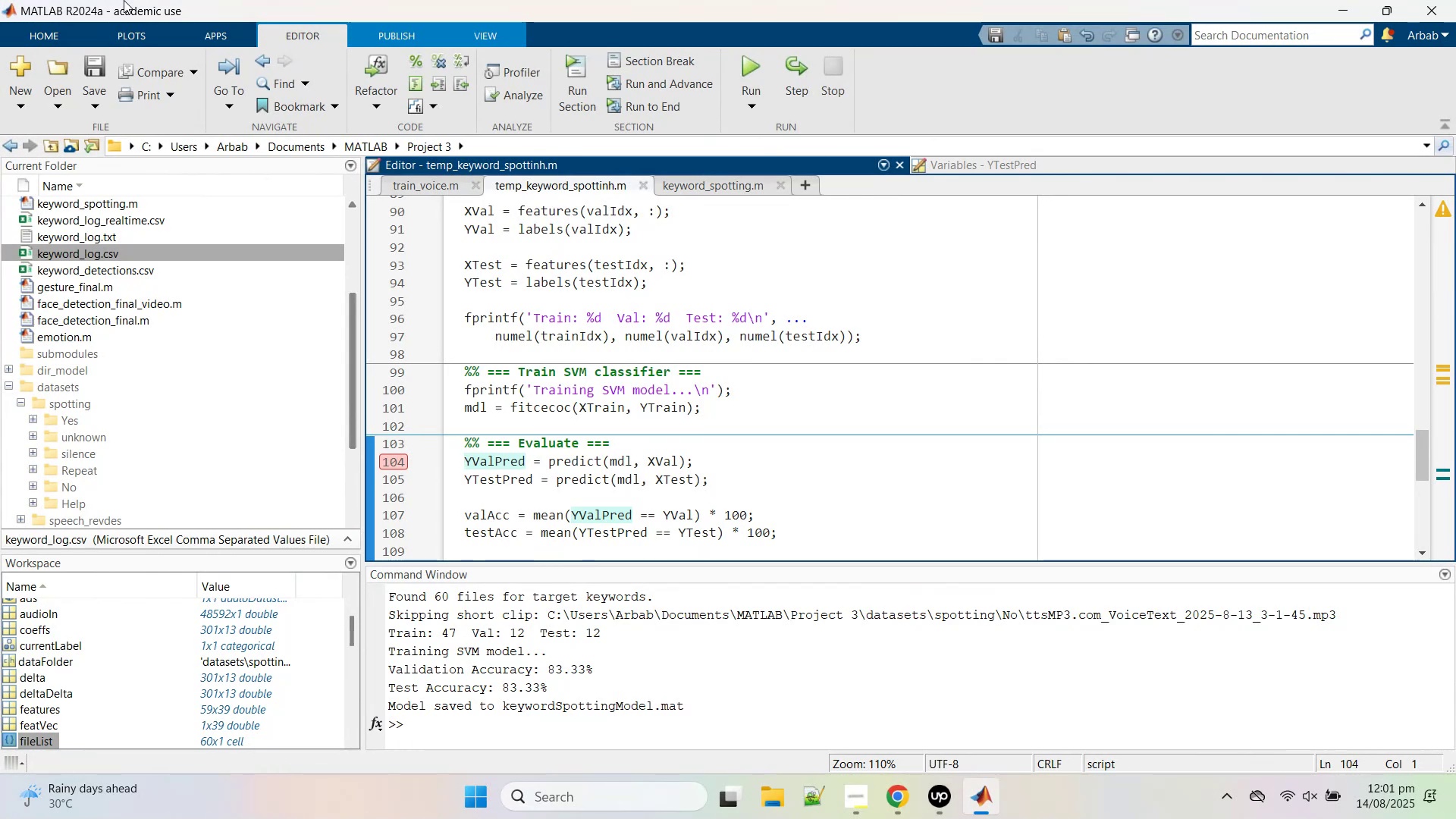 
left_click([240, 33])
 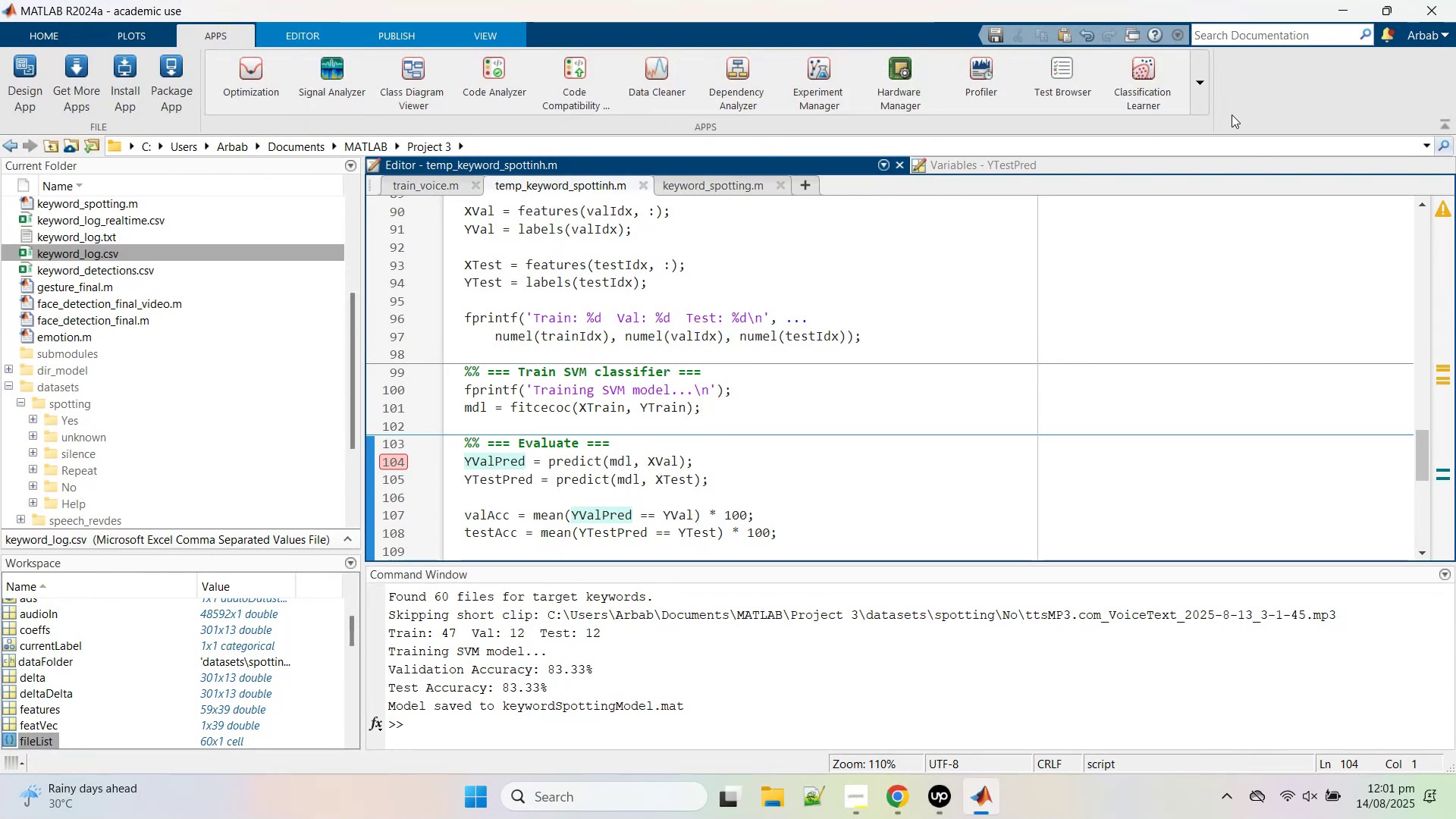 
left_click([1191, 86])
 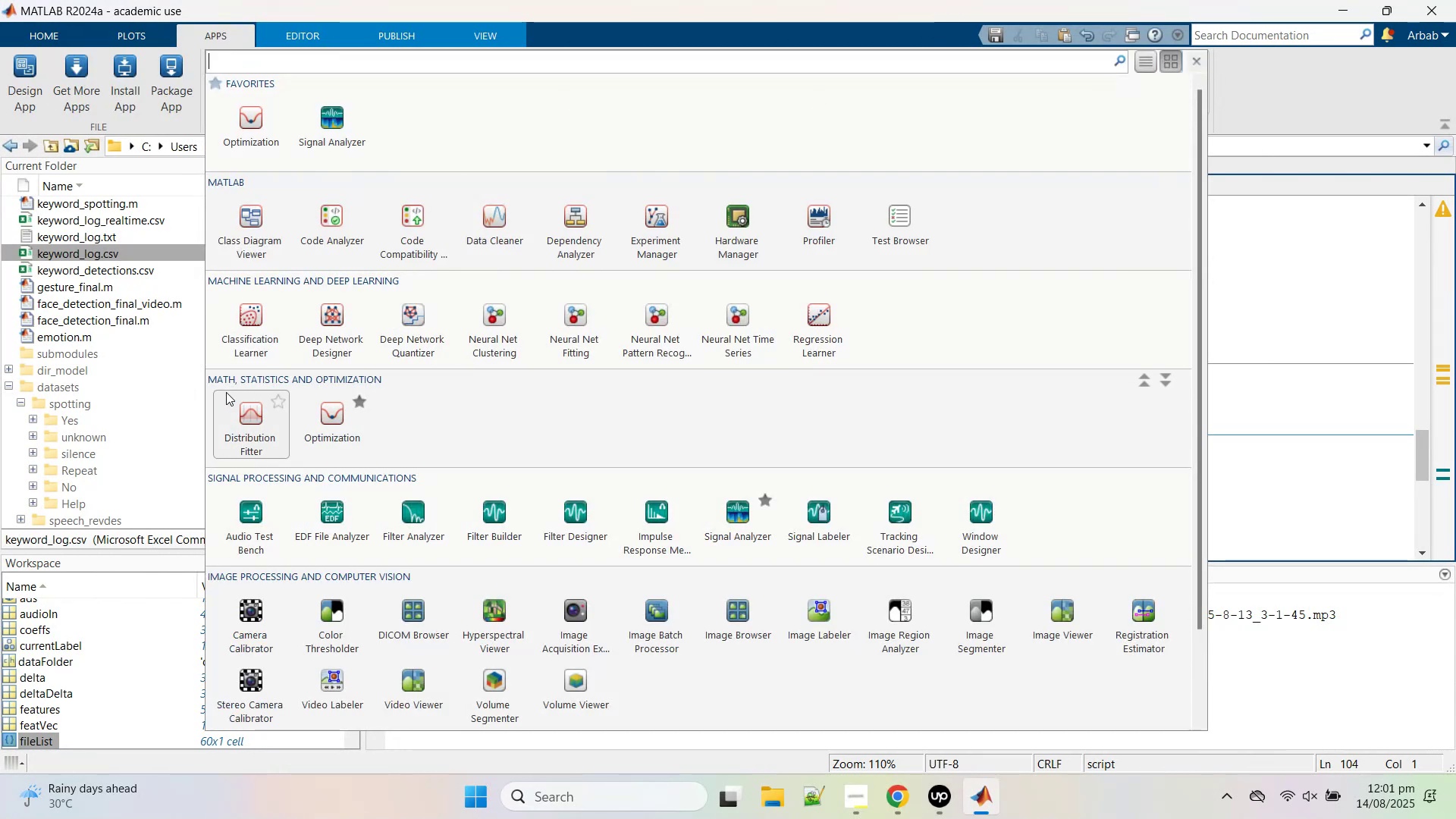 
mouse_move([257, 337])
 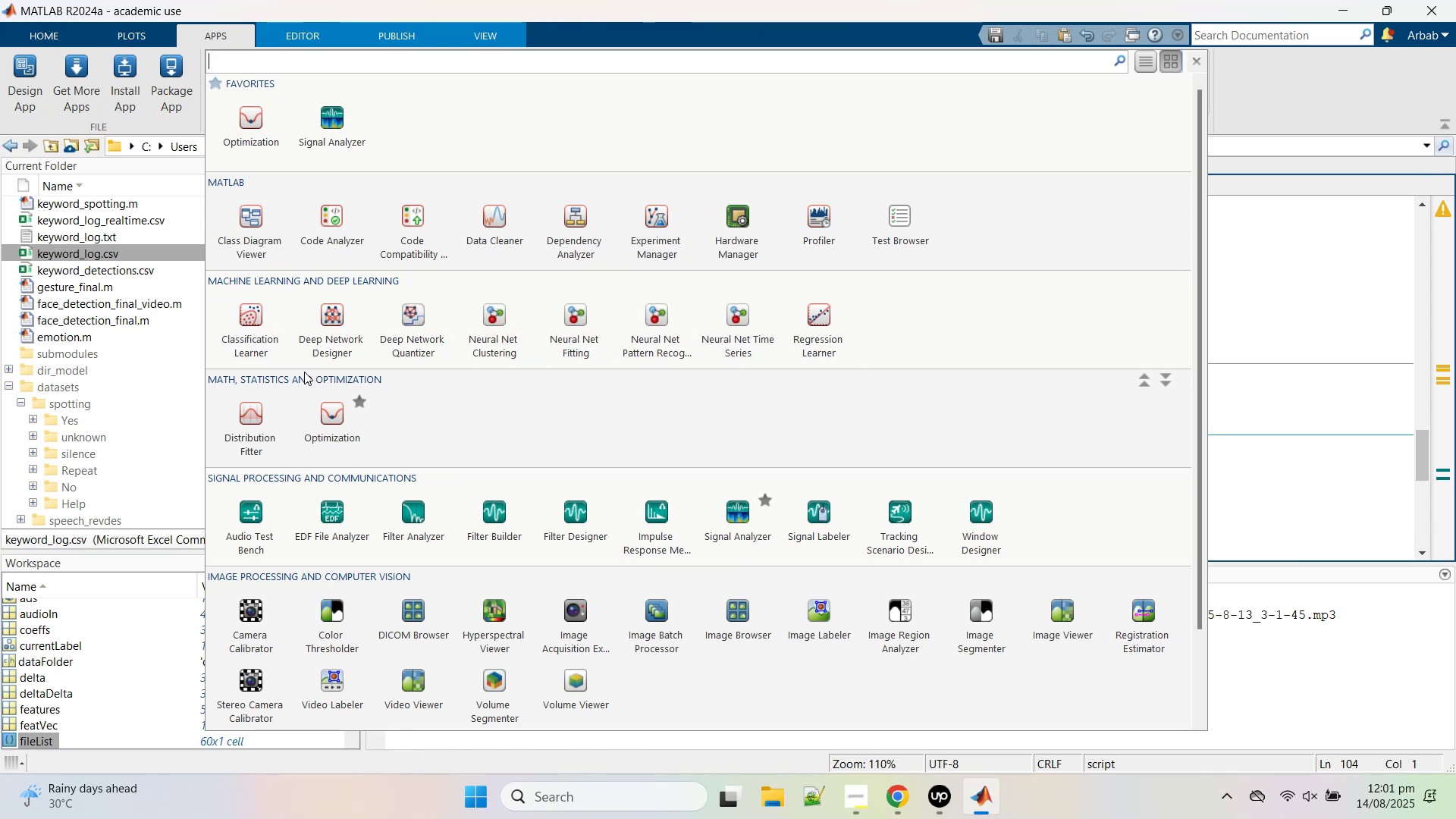 
wait(5.63)
 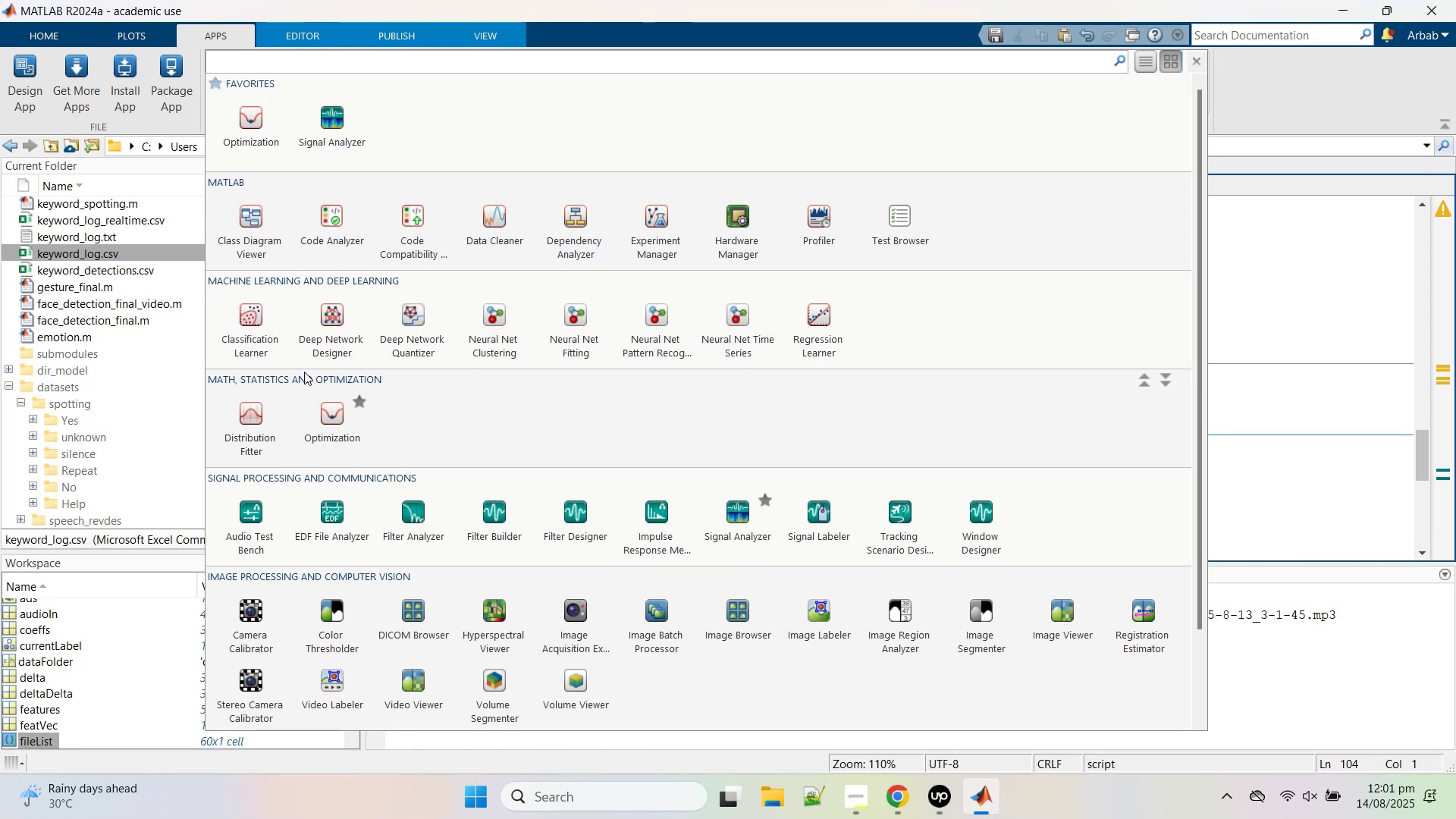 
scroll: coordinate [303, 370], scroll_direction: up, amount: 2.0
 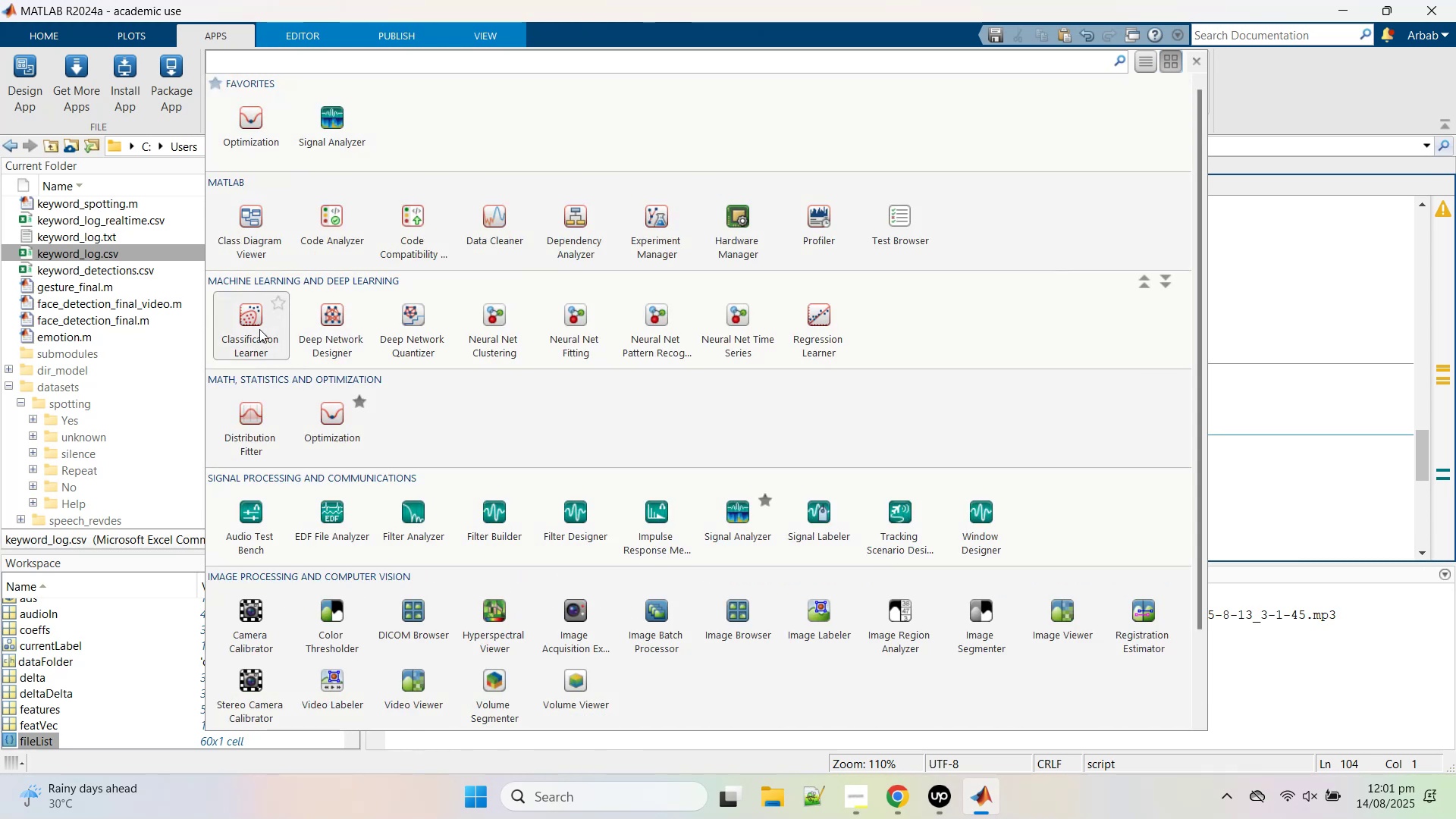 
left_click([259, 327])
 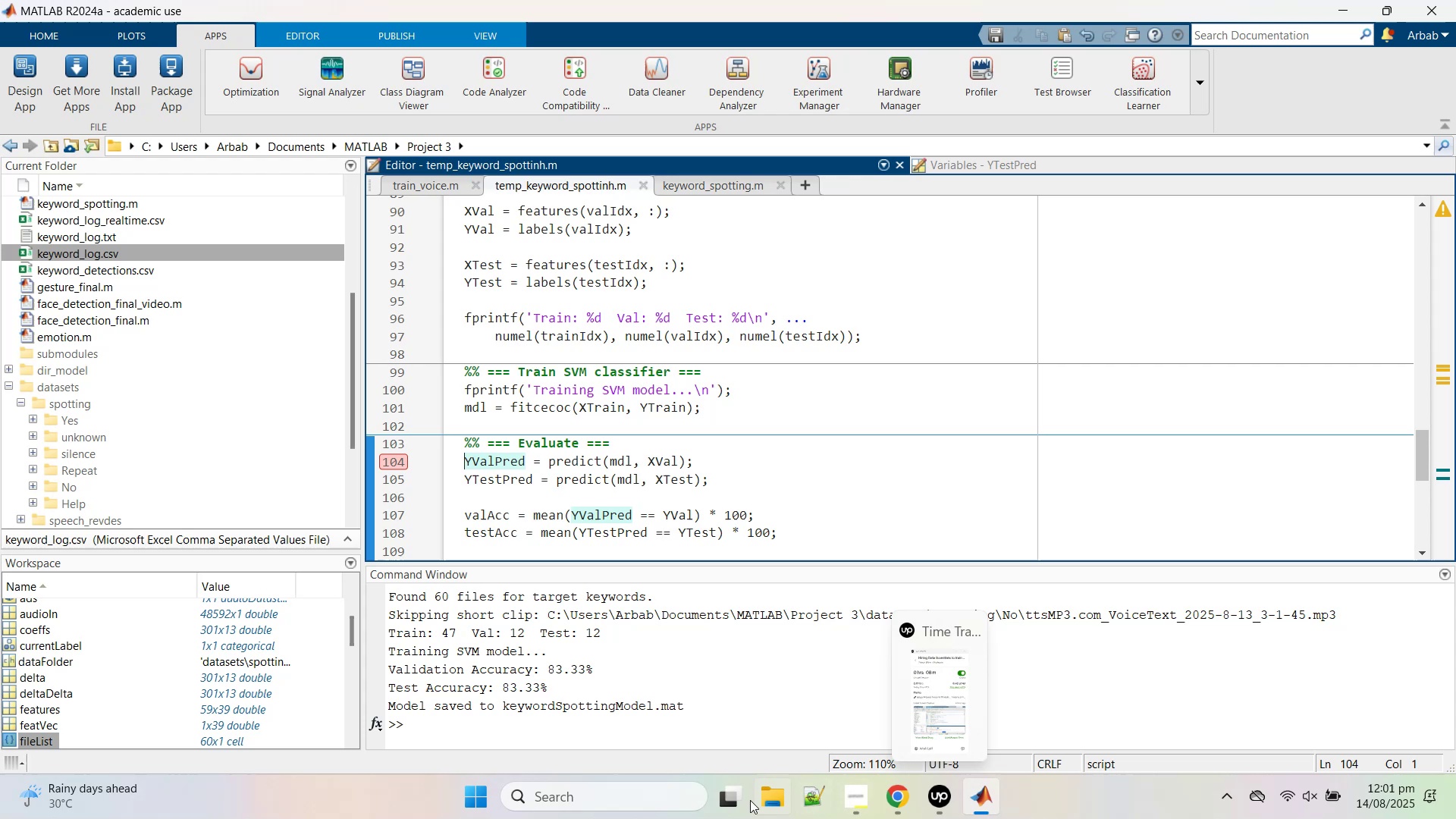 
left_click([649, 804])
 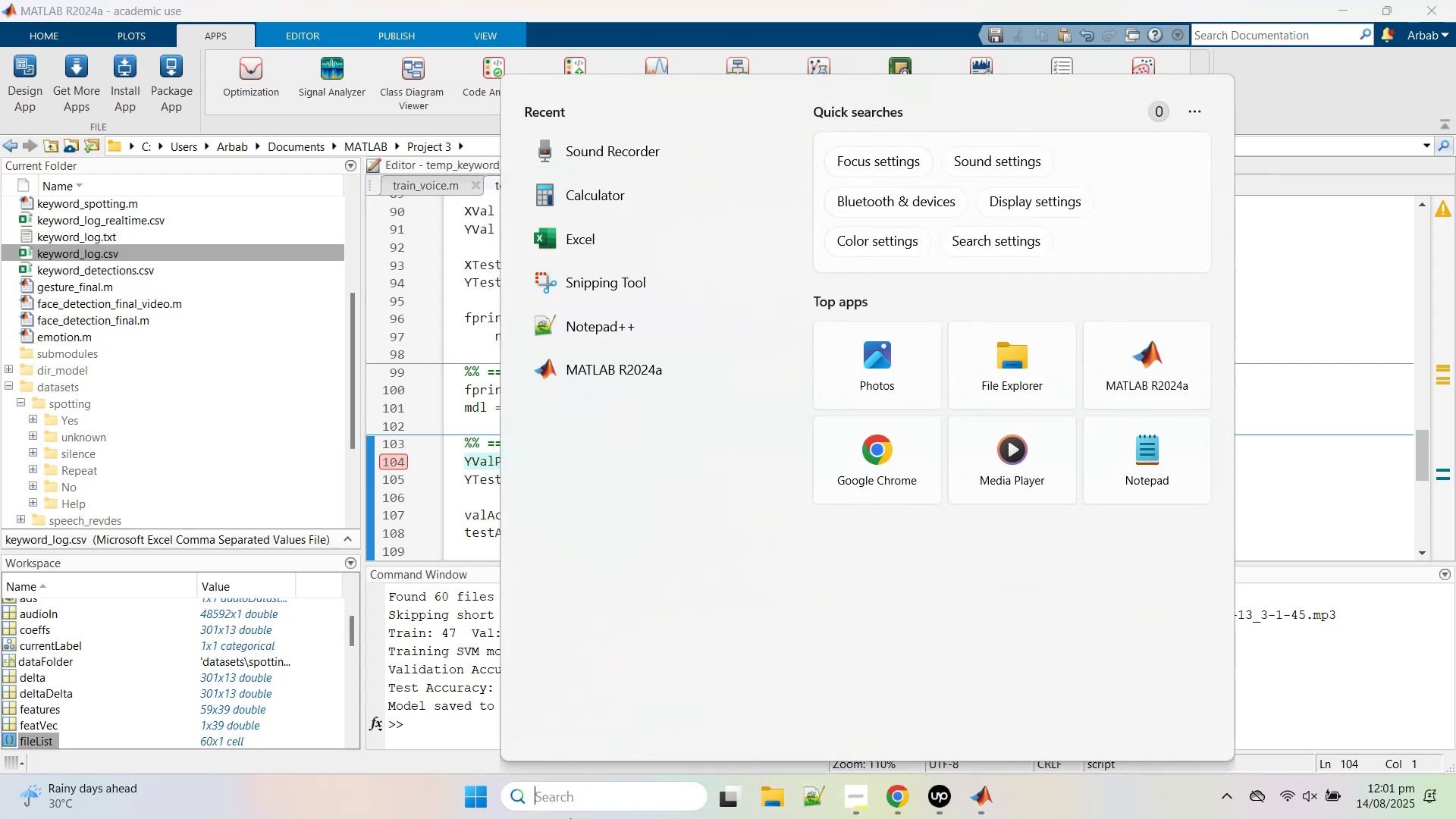 
key(W)
 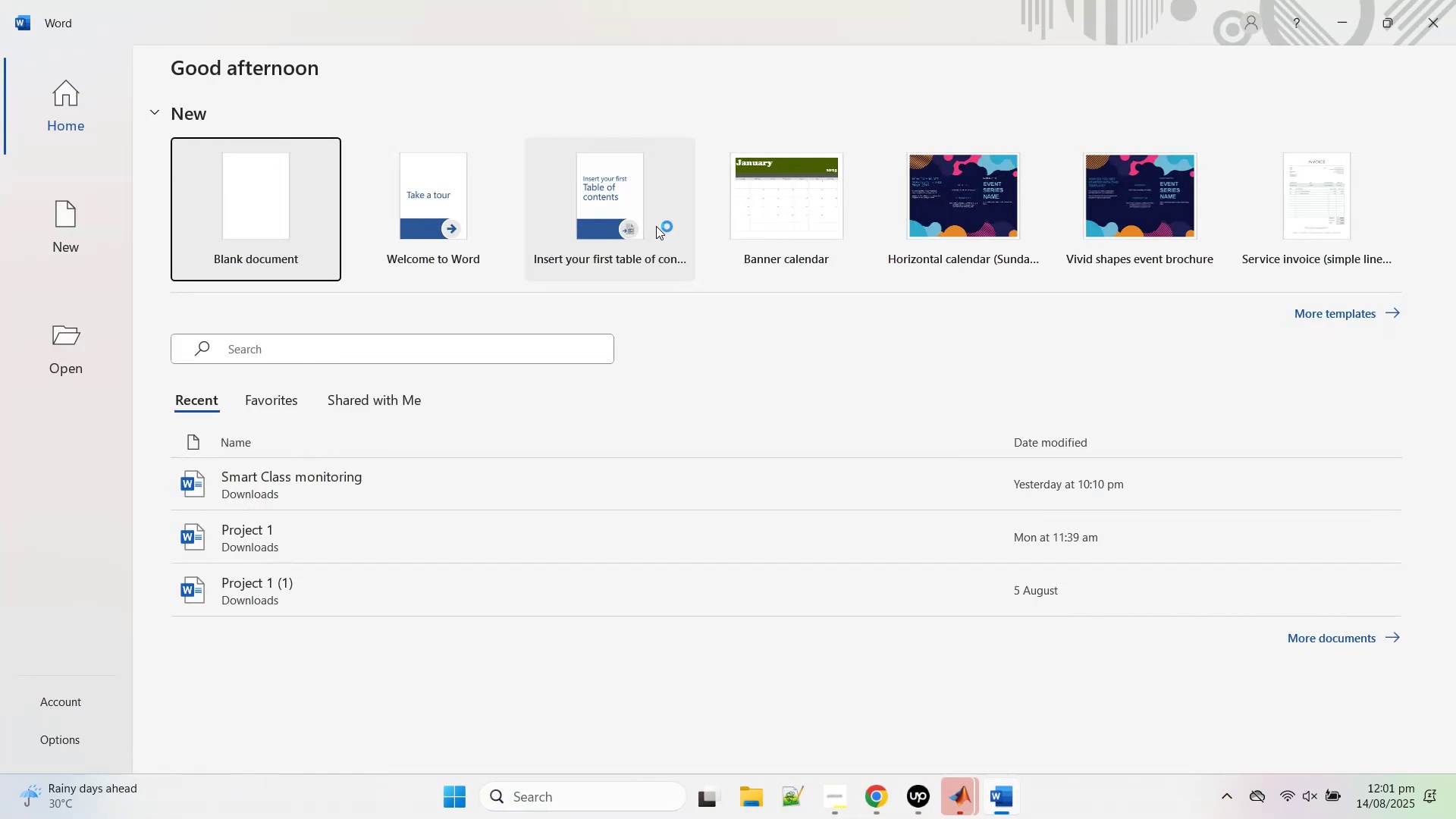 
wait(7.7)
 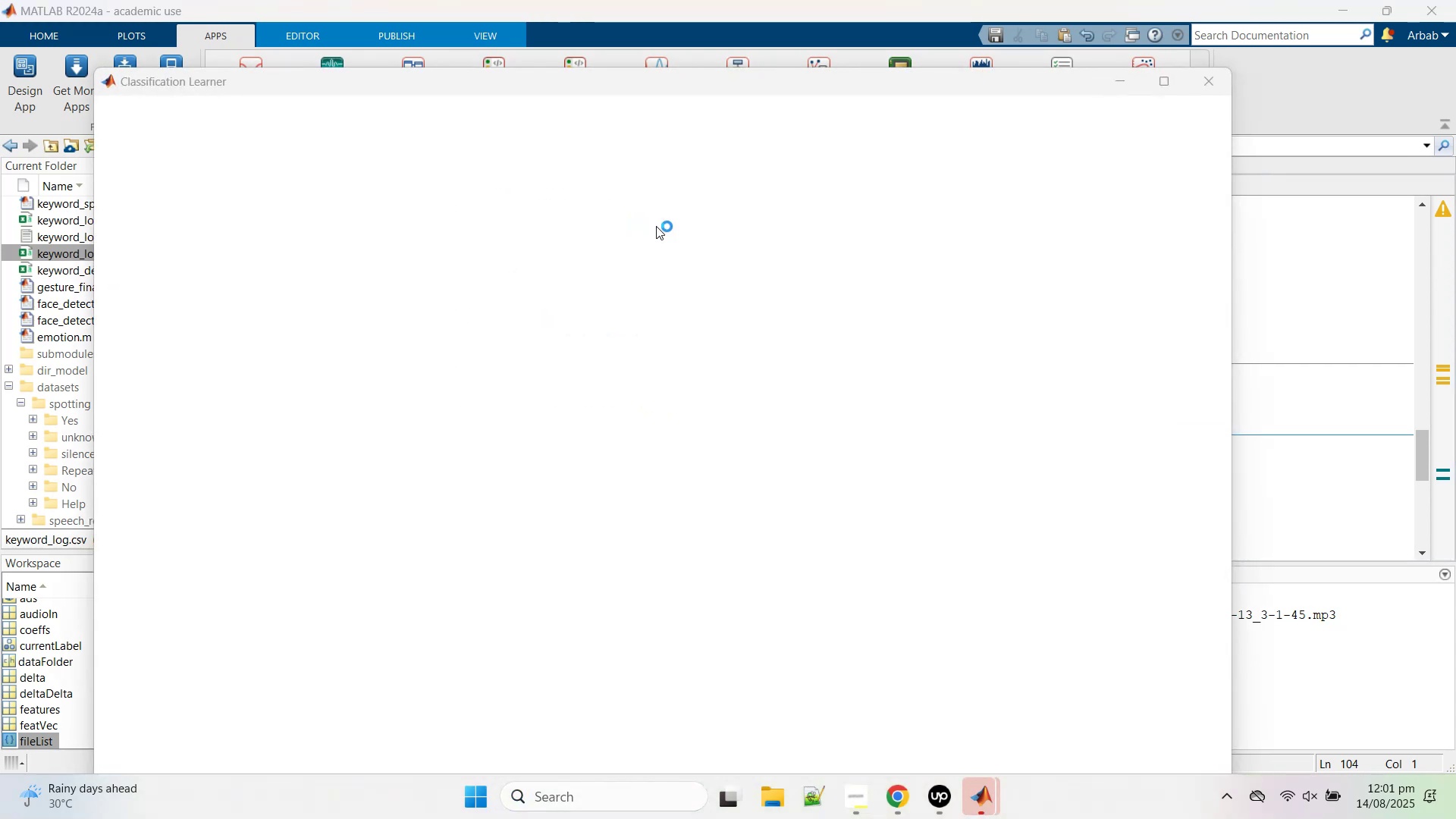 
left_click([475, 477])
 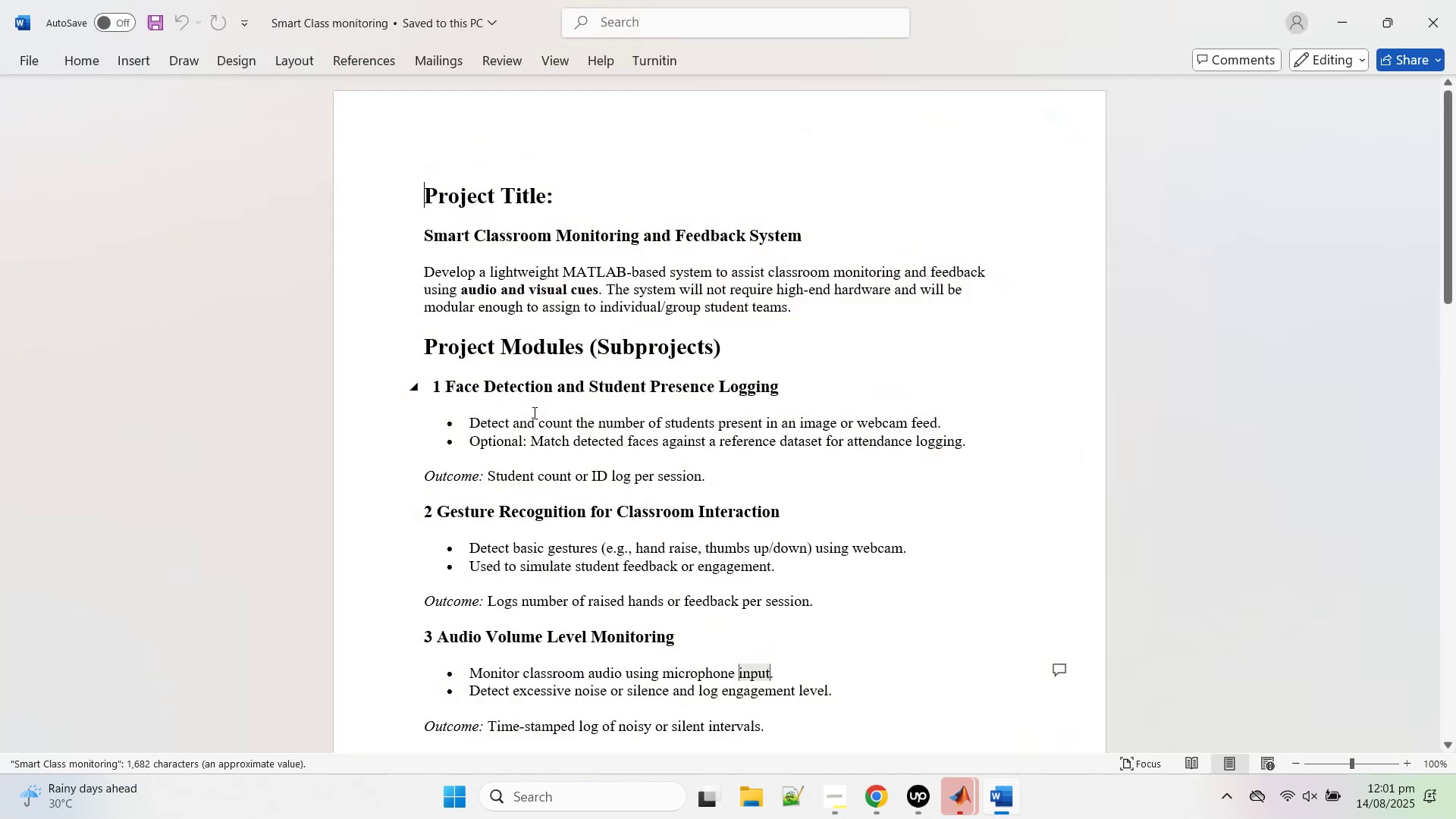 
scroll: coordinate [522, 427], scroll_direction: down, amount: 10.0
 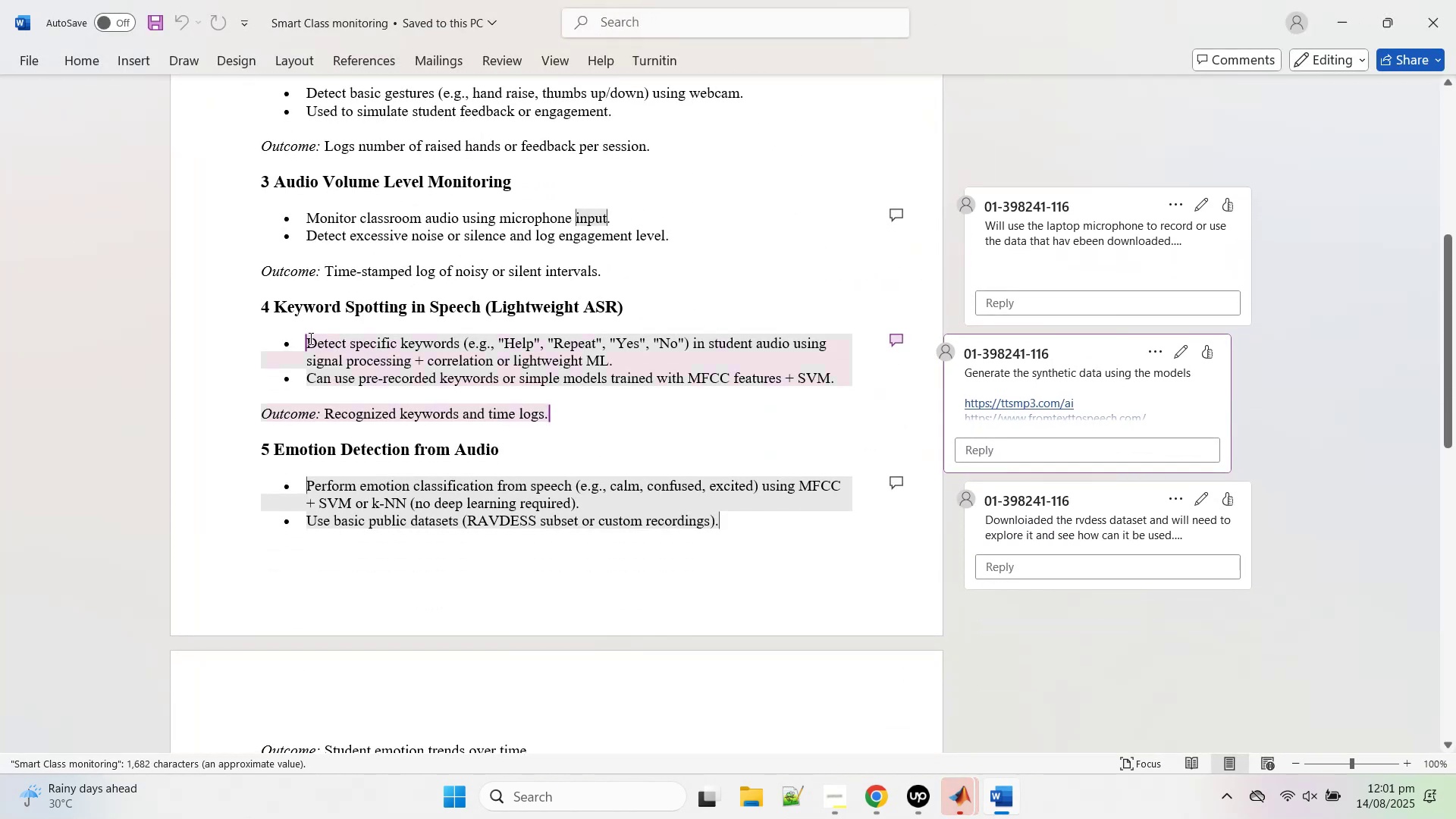 
left_click_drag(start_coordinate=[307, 338], to_coordinate=[852, 378])
 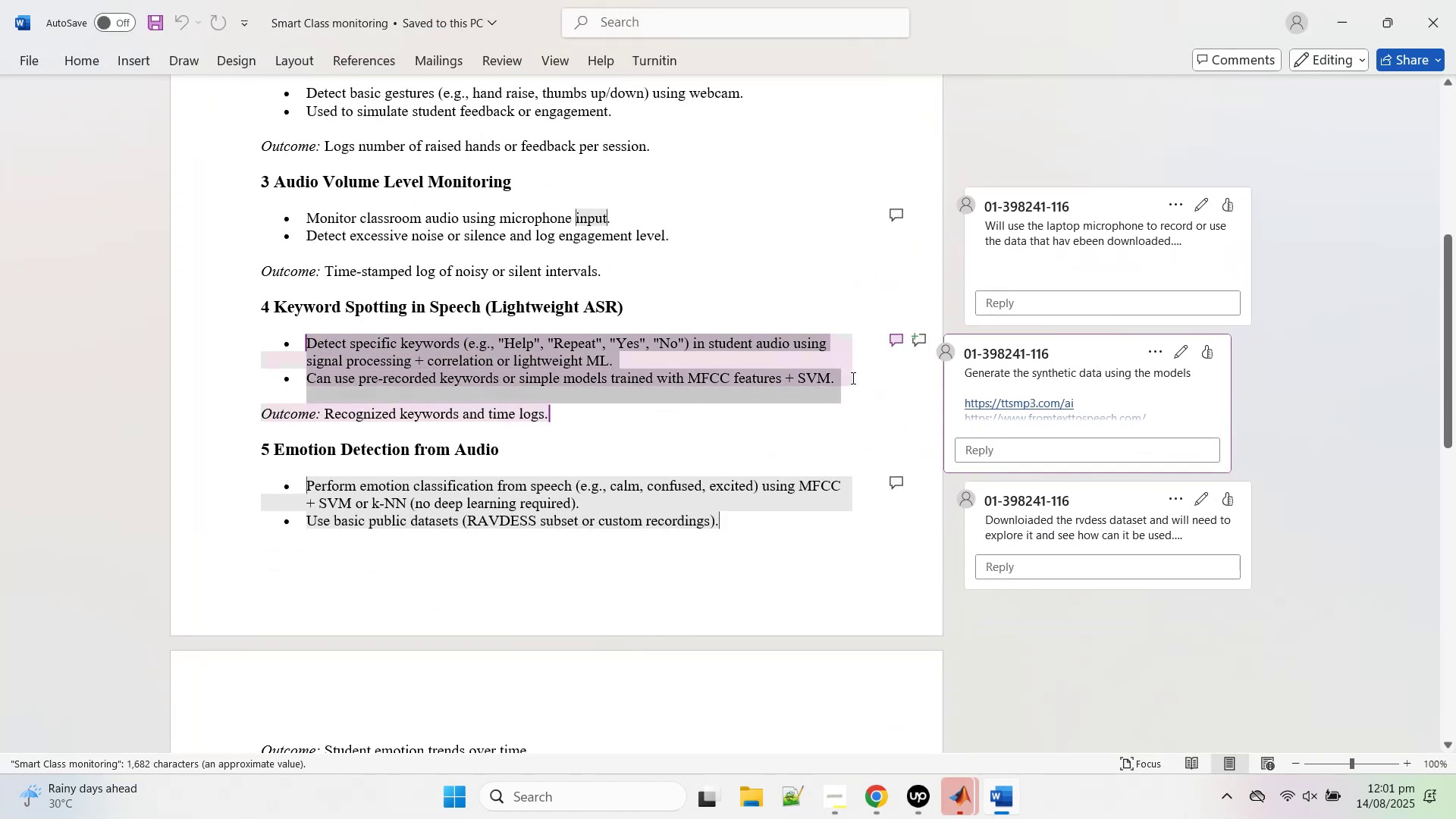 
key(Control+C)
 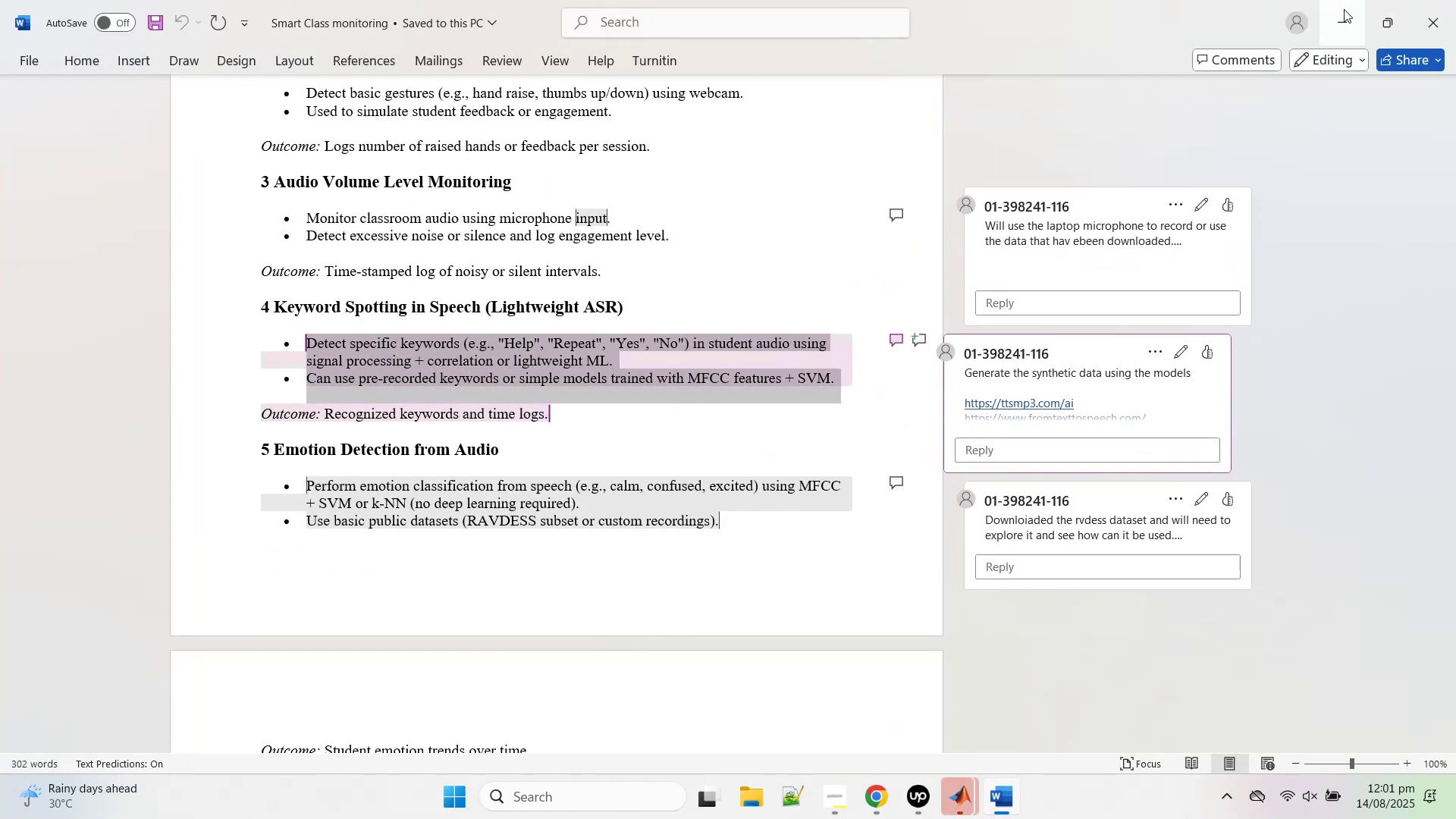 
left_click([1340, 11])
 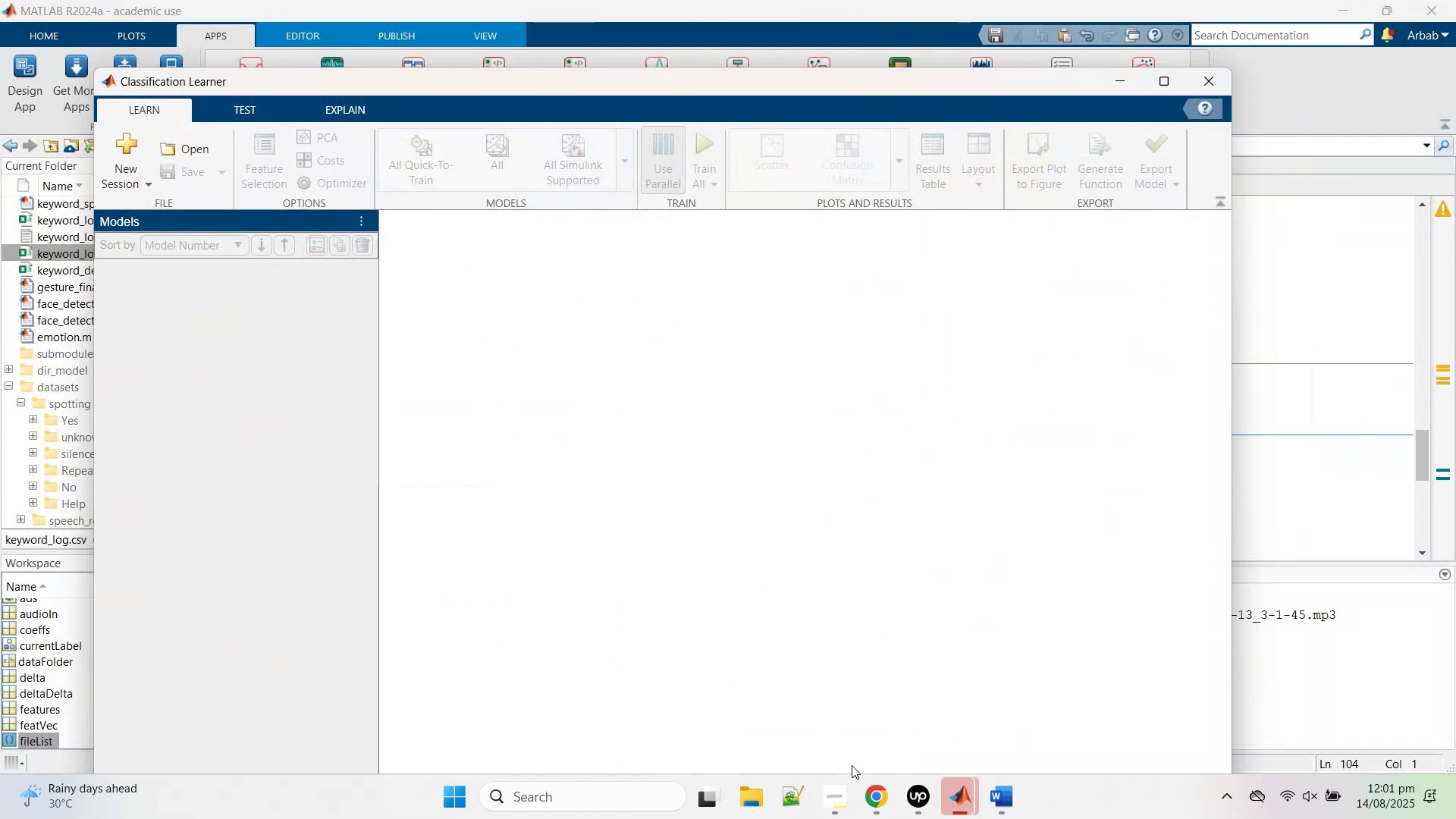 
left_click([866, 799])
 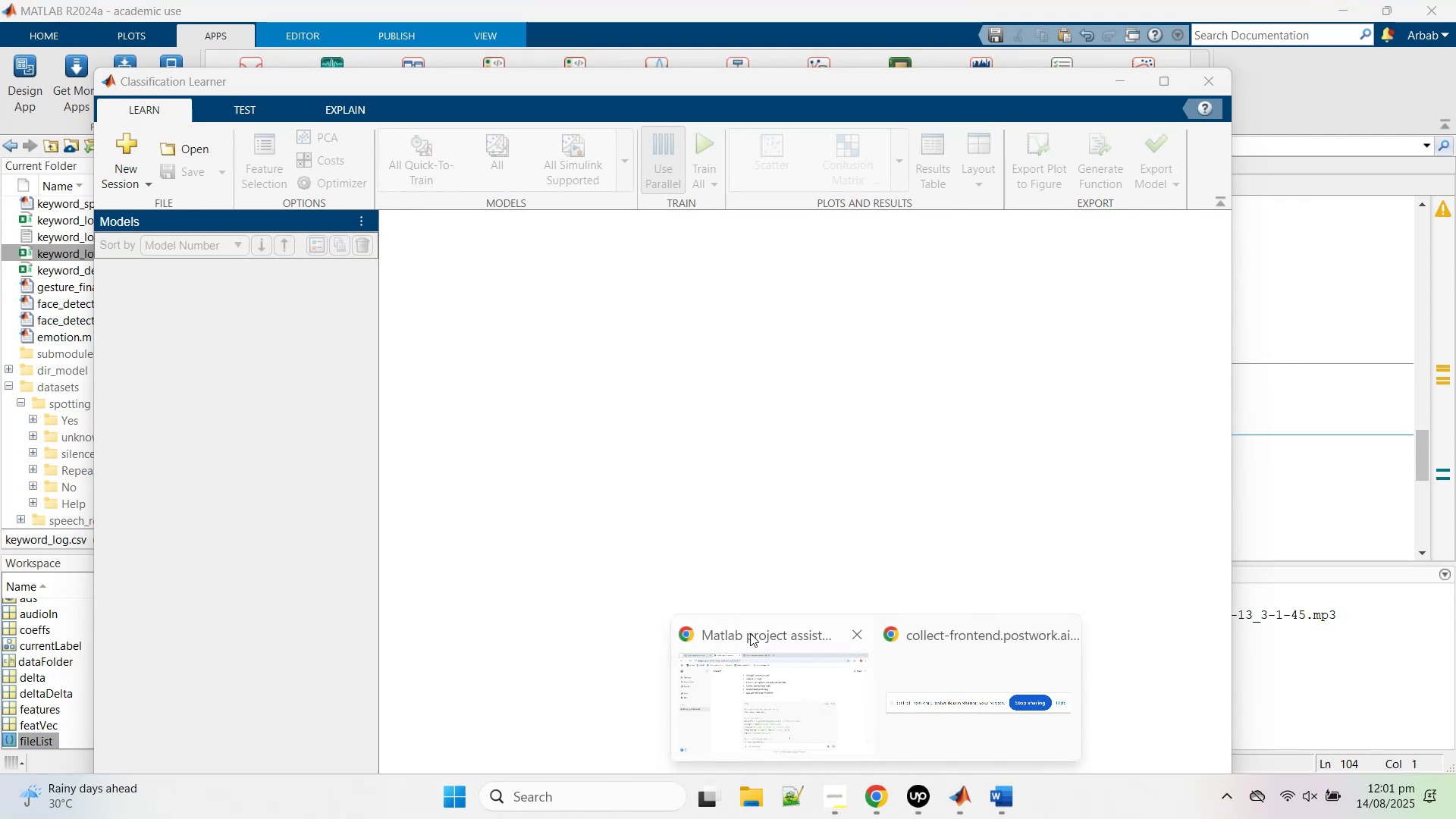 
left_click([779, 688])
 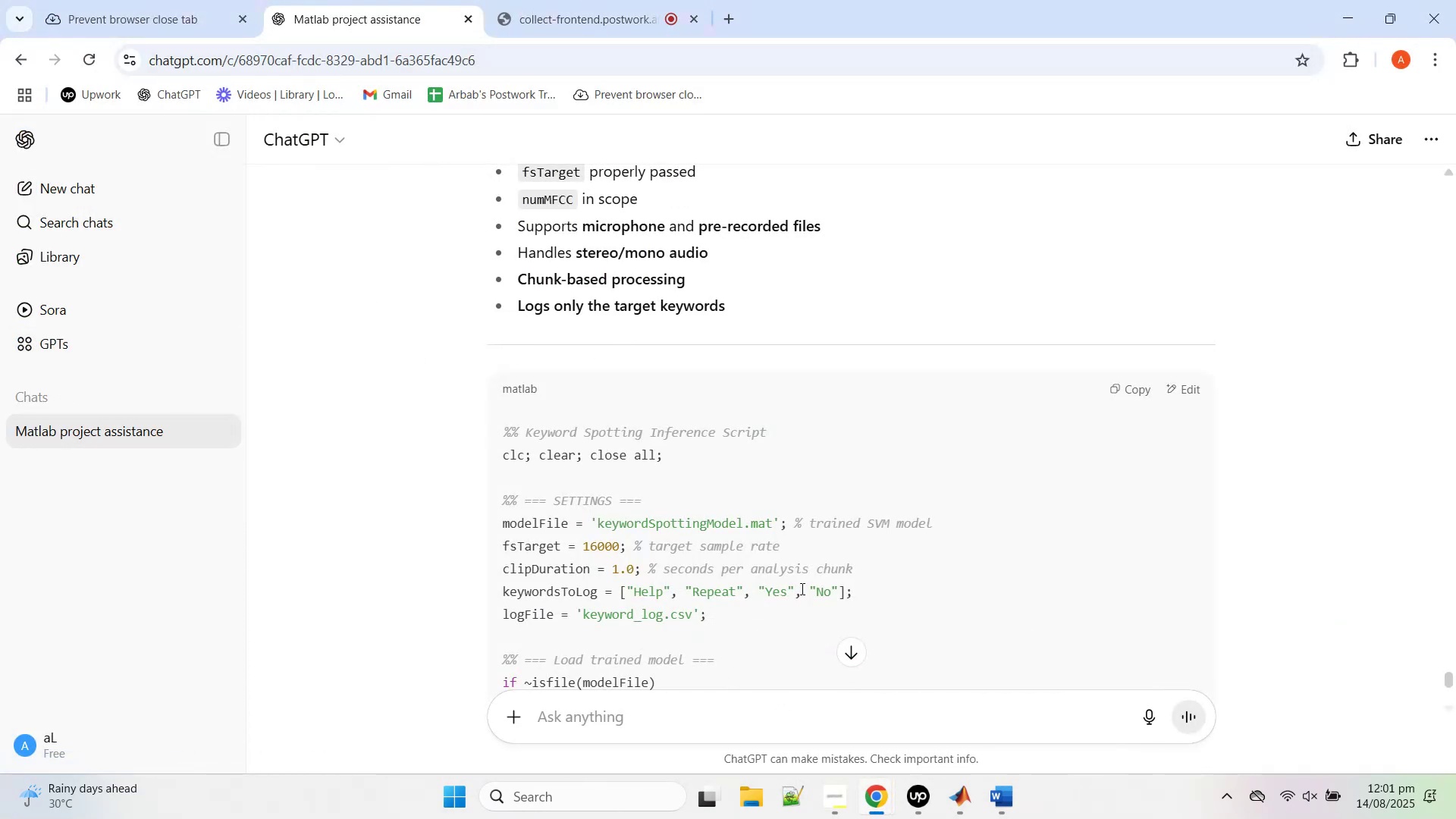 
wait(6.33)
 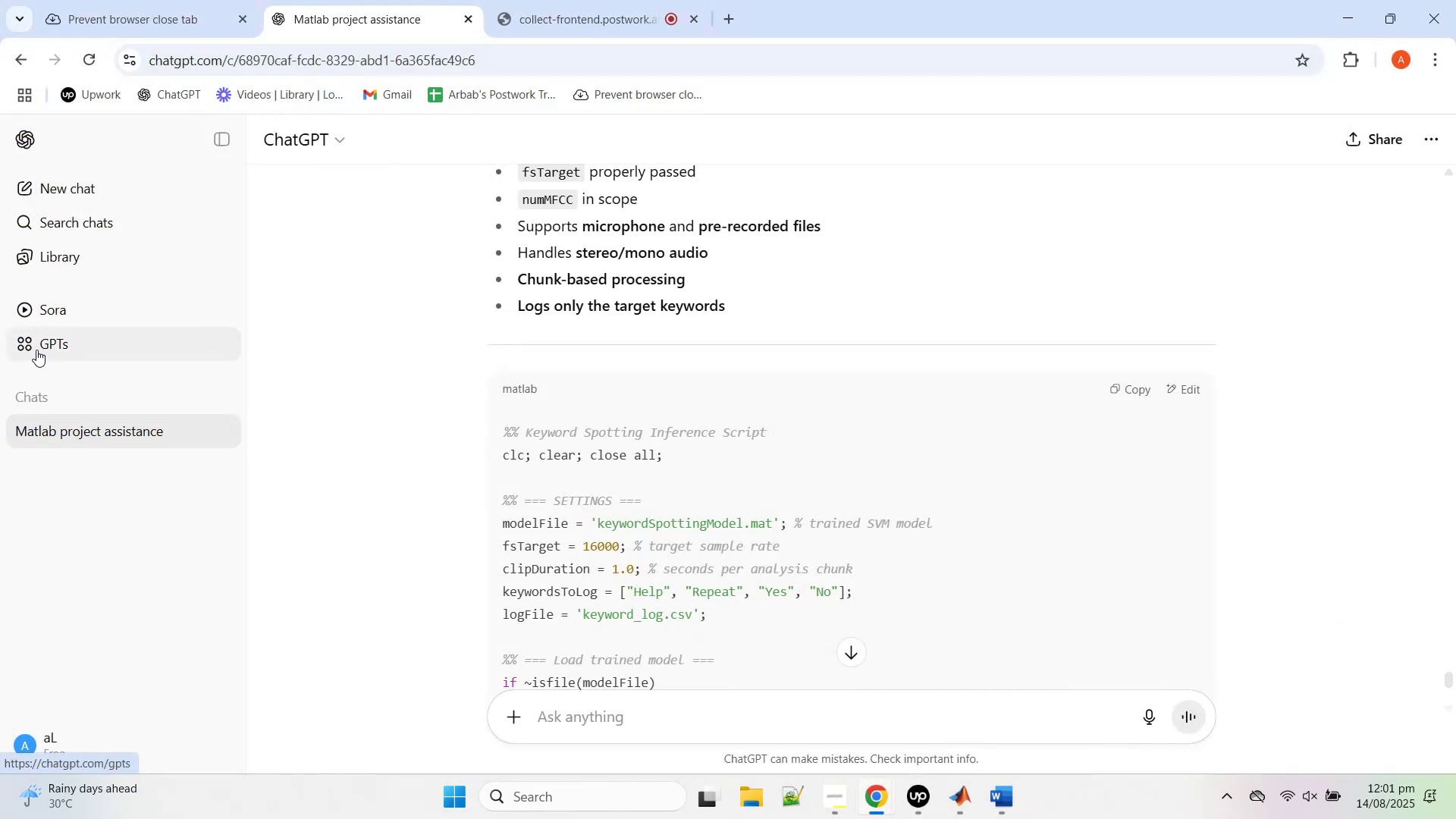 
left_click([60, 197])
 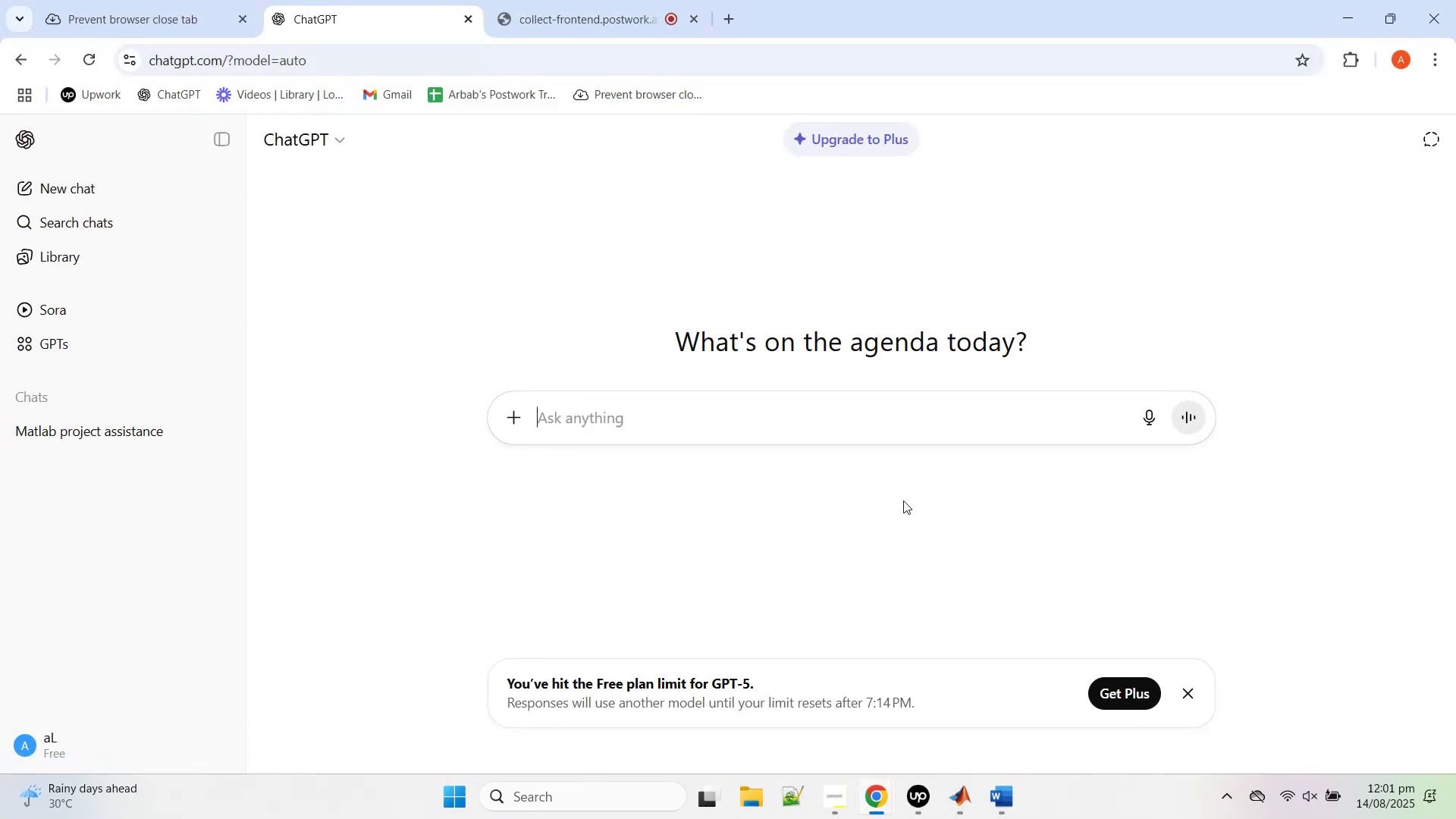 
left_click([1192, 689])
 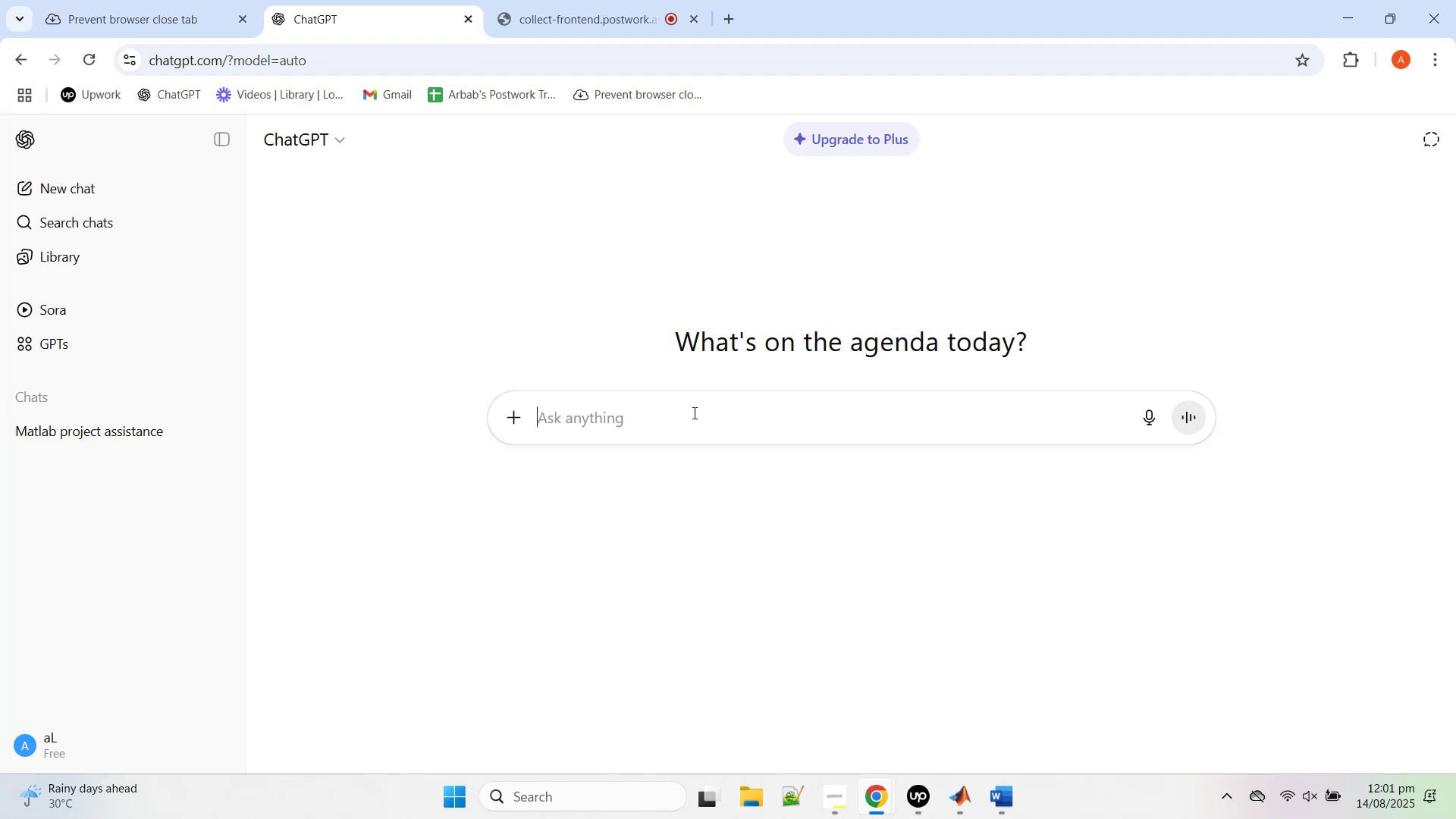 
type(I am )
 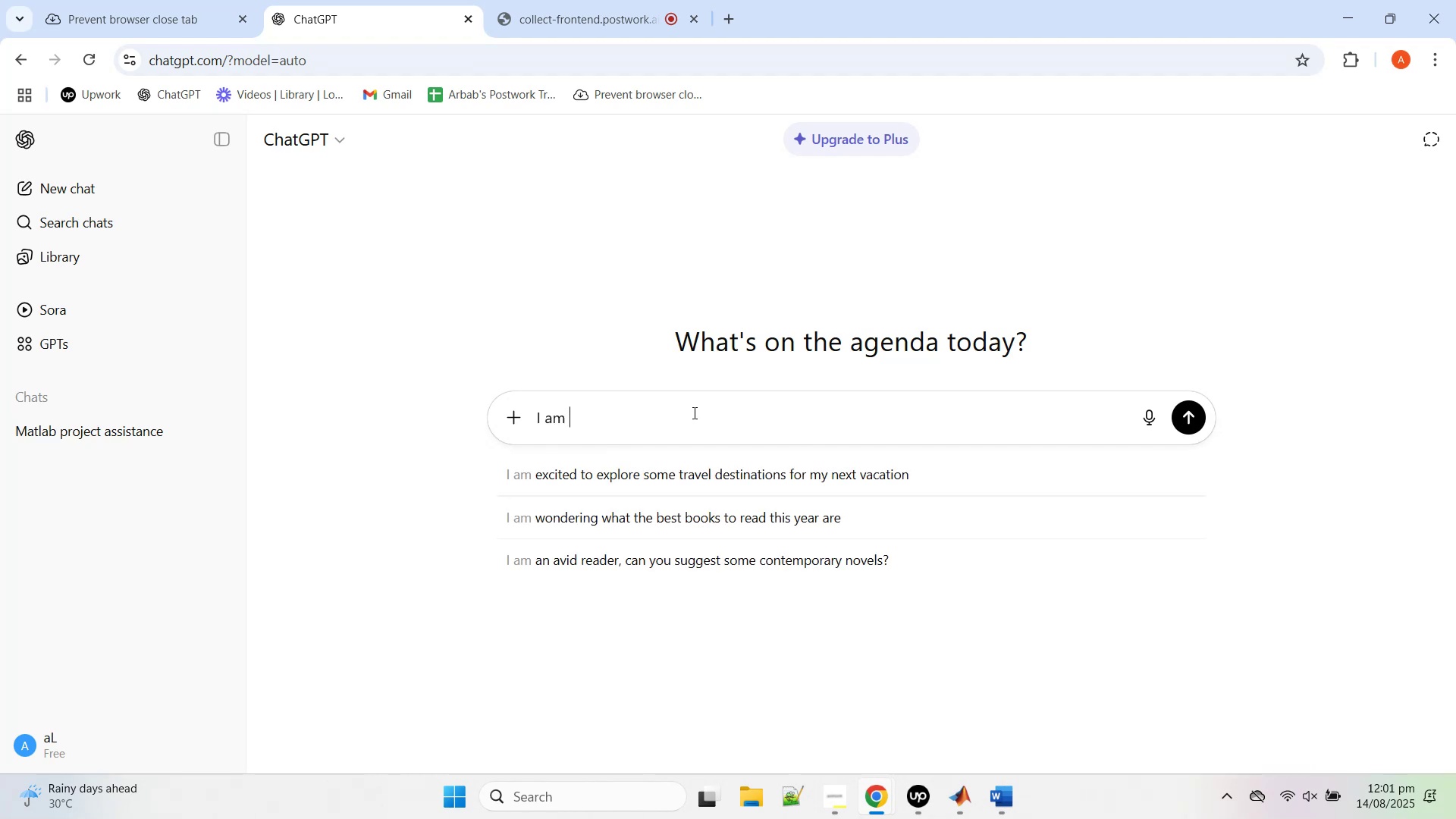 
wait(10.73)
 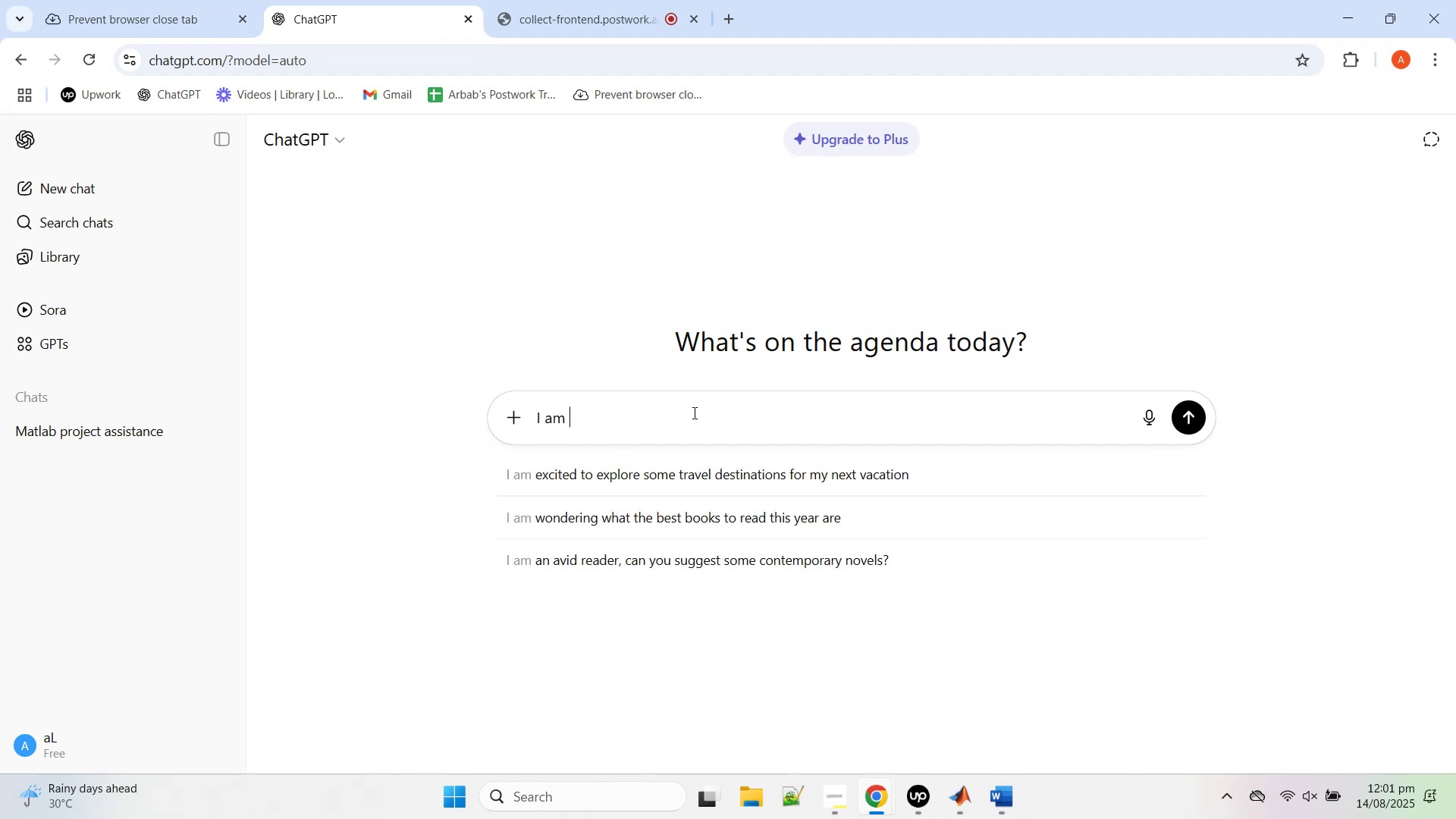 
type(working on a mtla )
key(Backspace)
key(Backspace)
key(Backspace)
key(Backspace)
type(atlab script which read )
 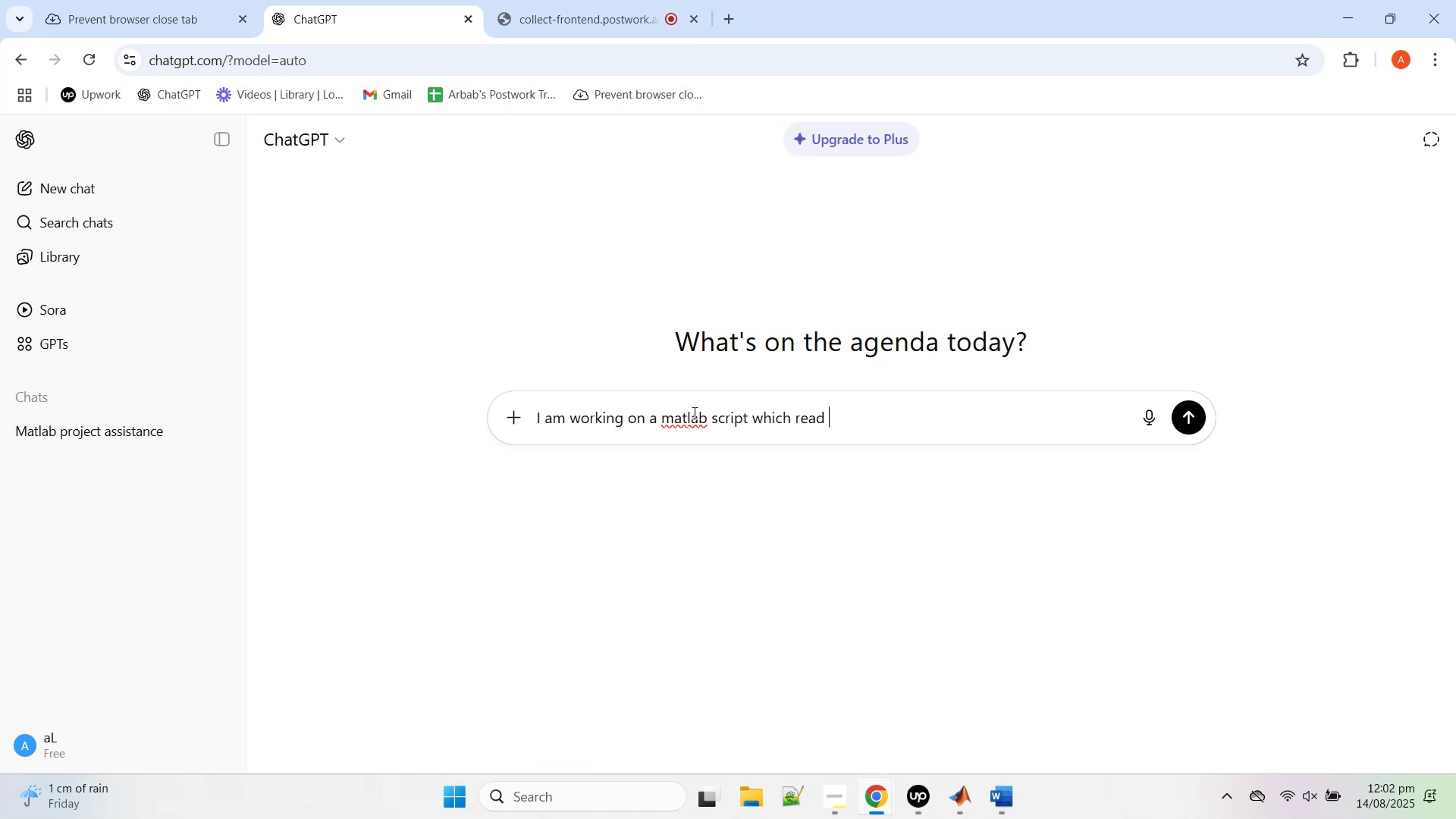 
wait(21.34)
 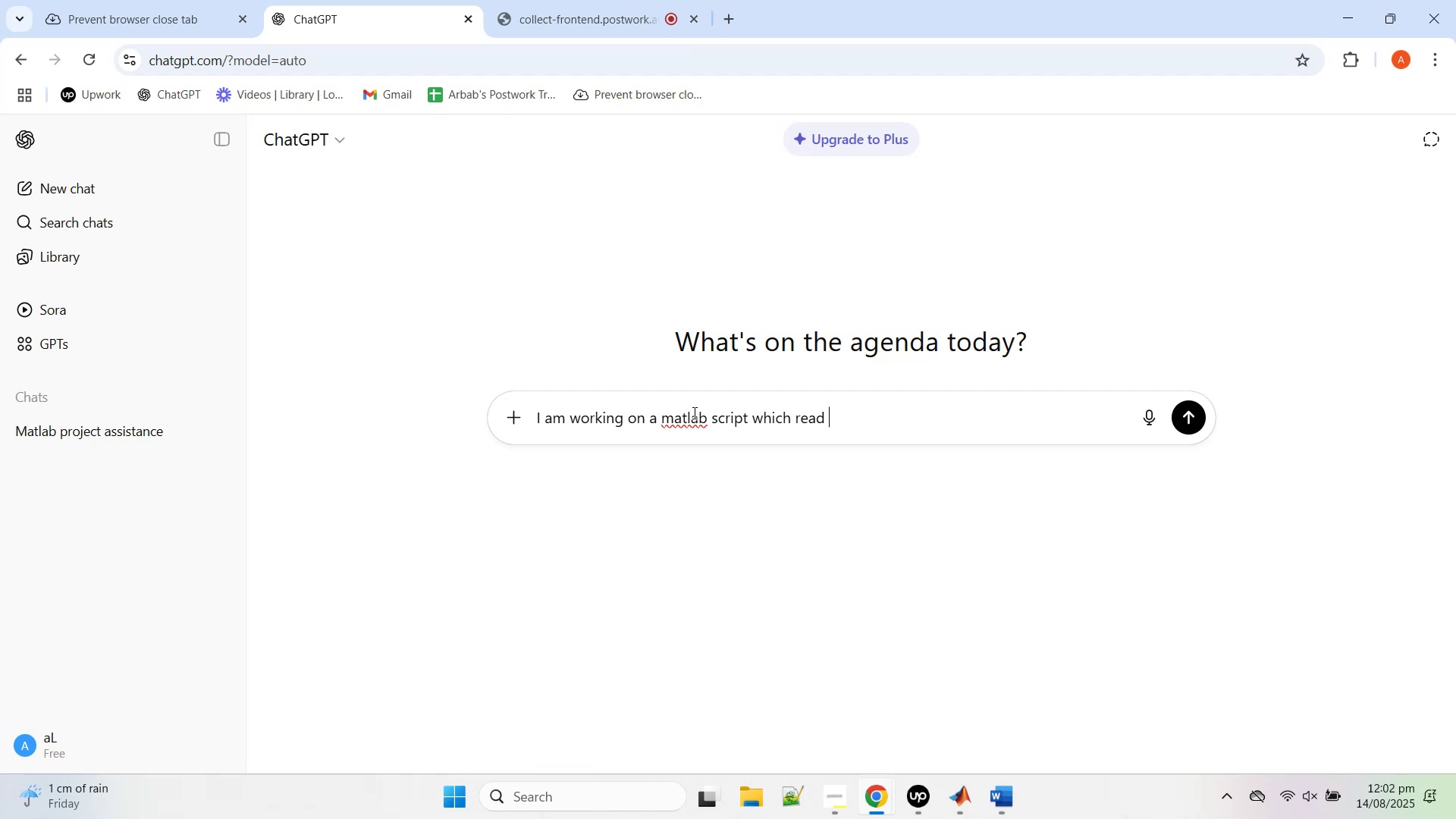 
left_click([837, 418])
 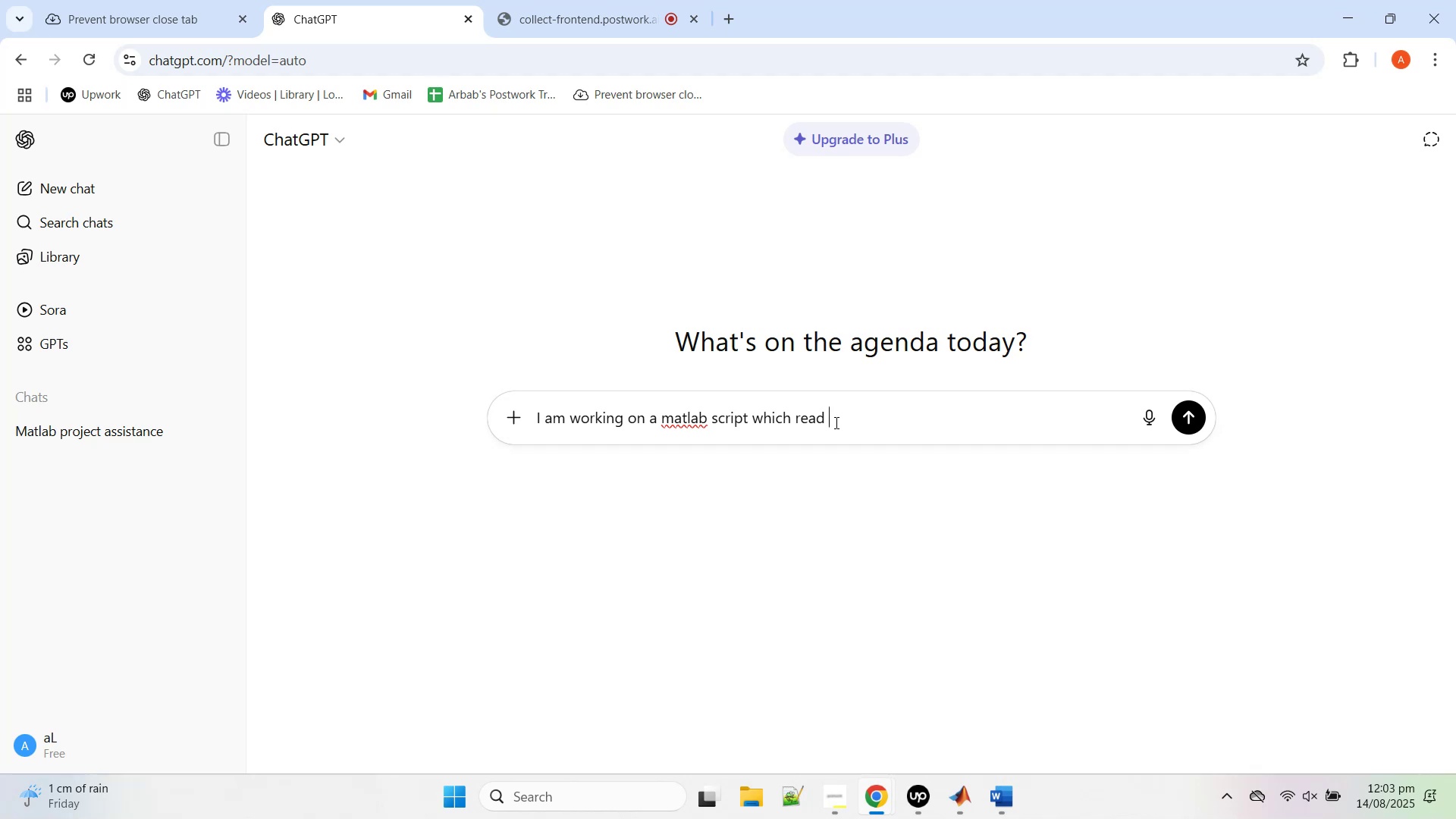 
wait(29.5)
 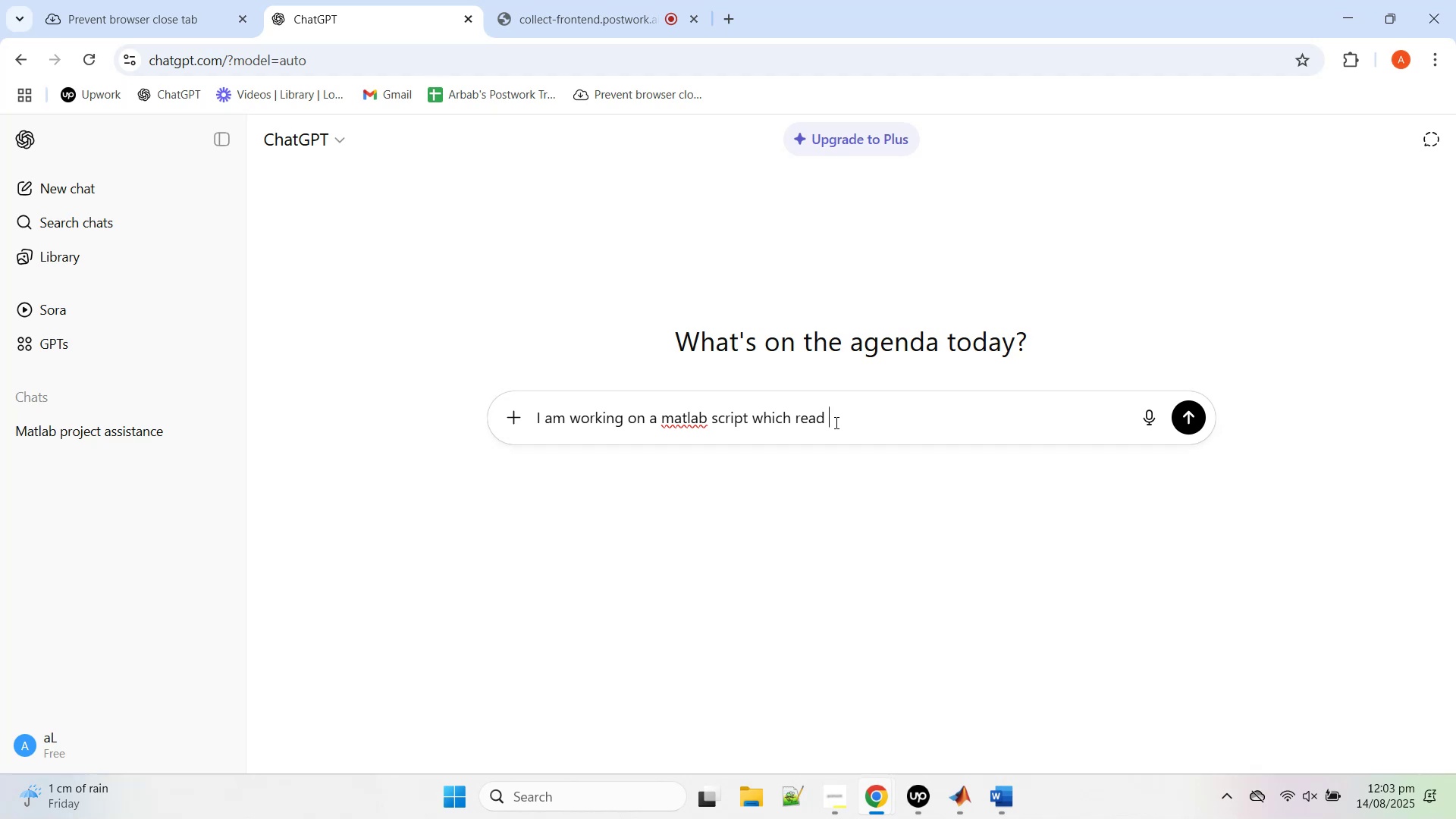 
double_click([701, 414])
 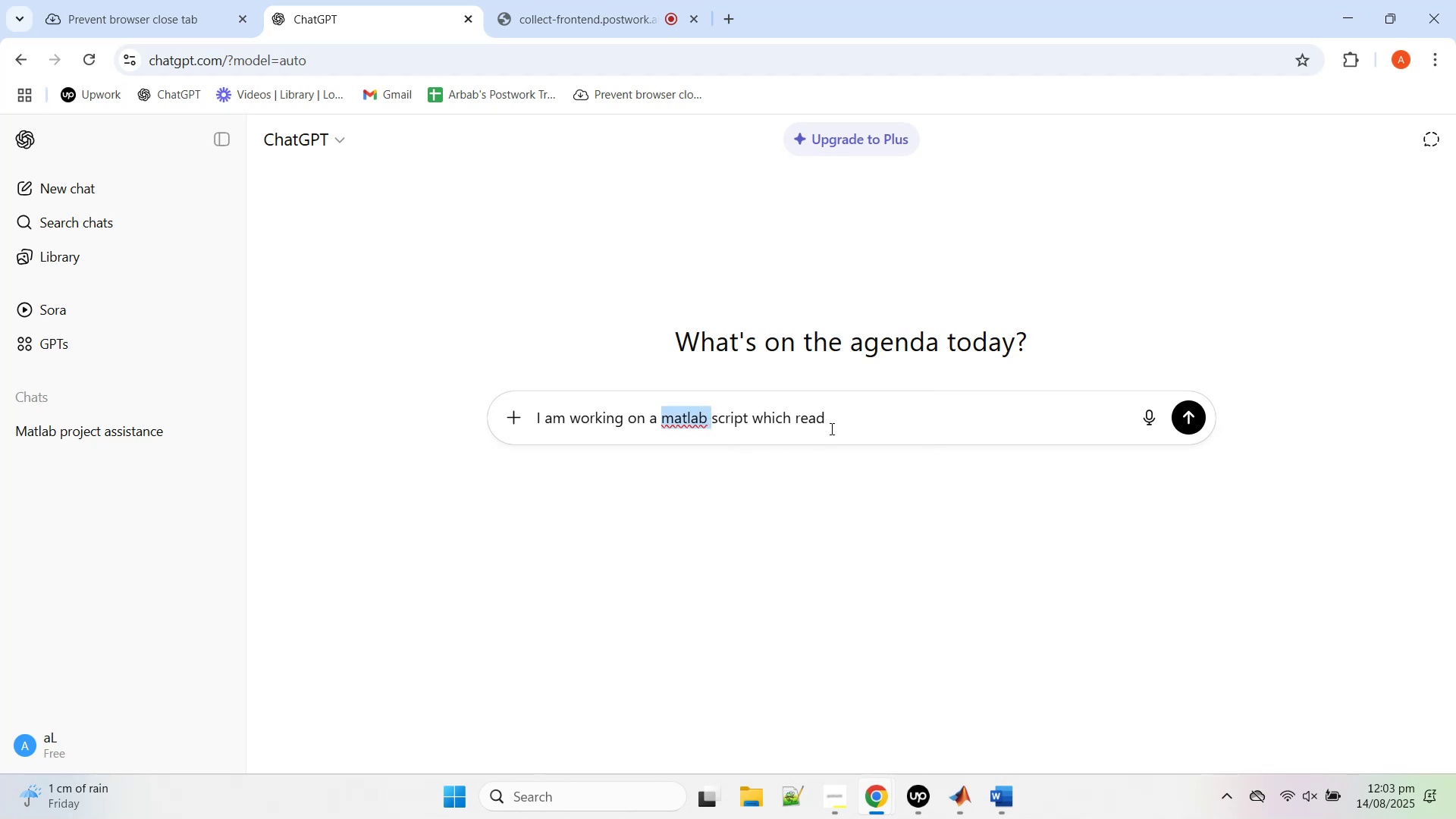 
left_click([839, 419])
 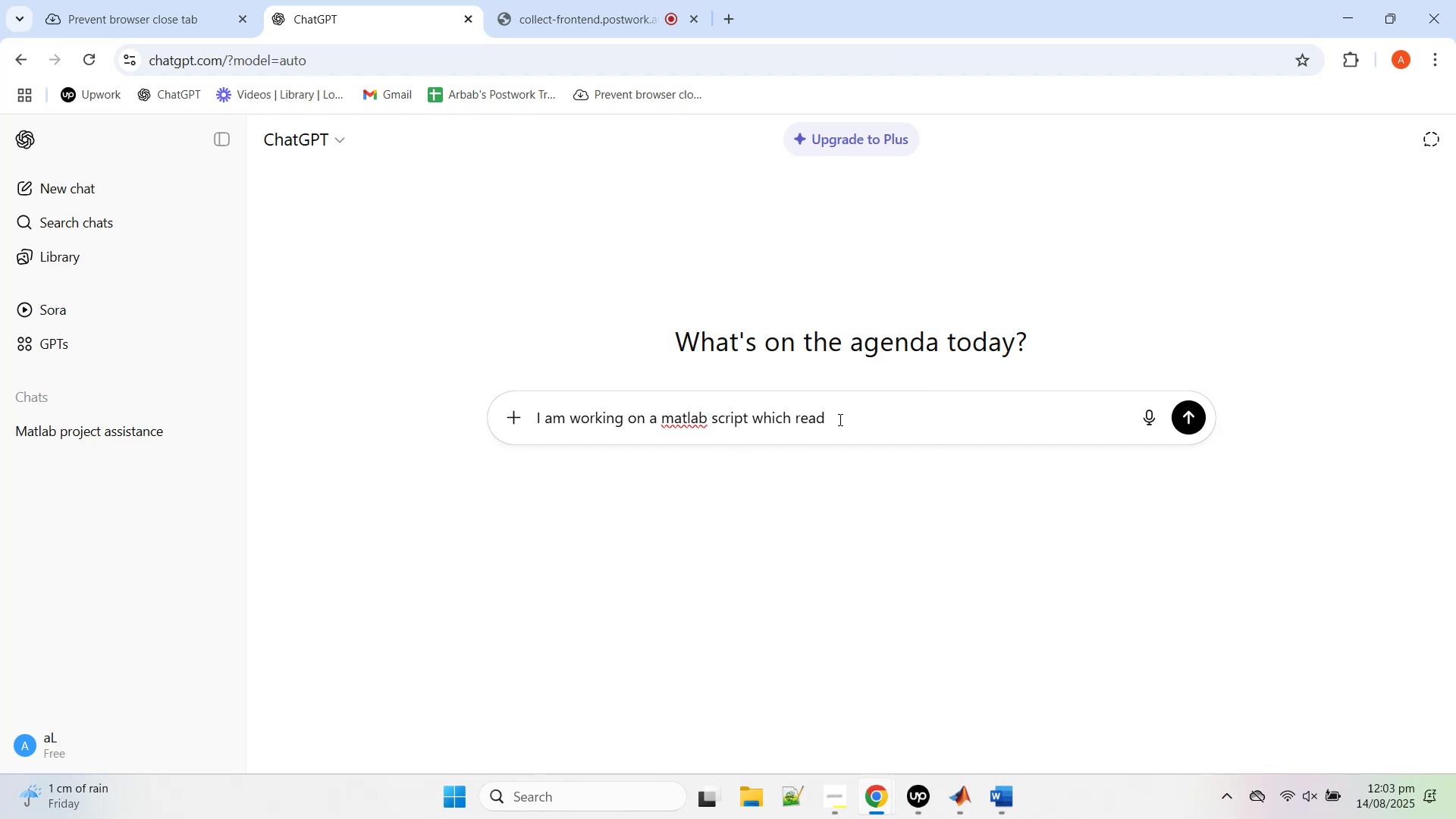 
left_click([835, 427])
 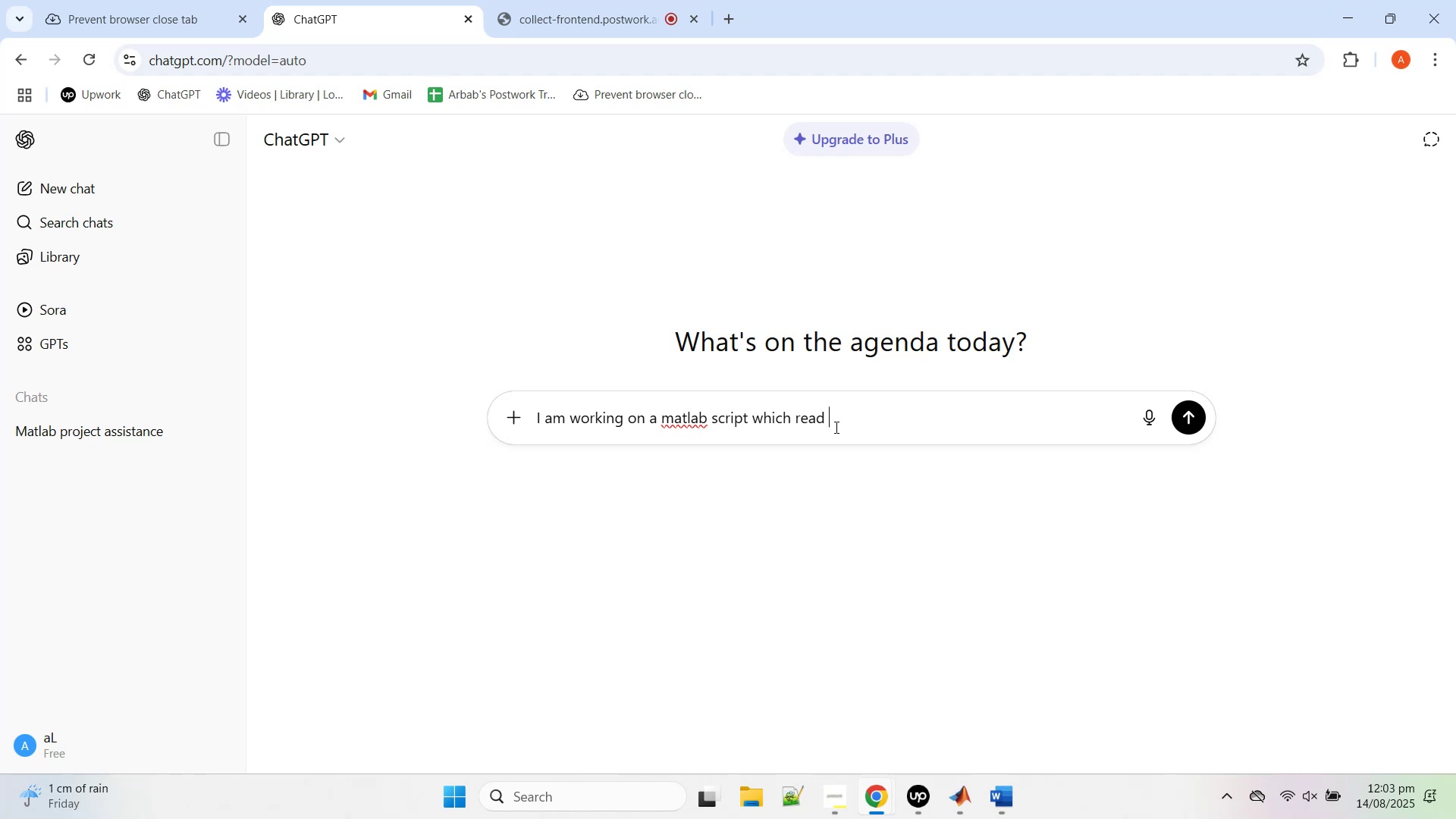 
key(Backspace)
key(Backspace)
key(Backspace)
key(Backspace)
key(Backspace)
type(should be able to detect th)
key(Backspace)
key(Backspace)
type(particular )
 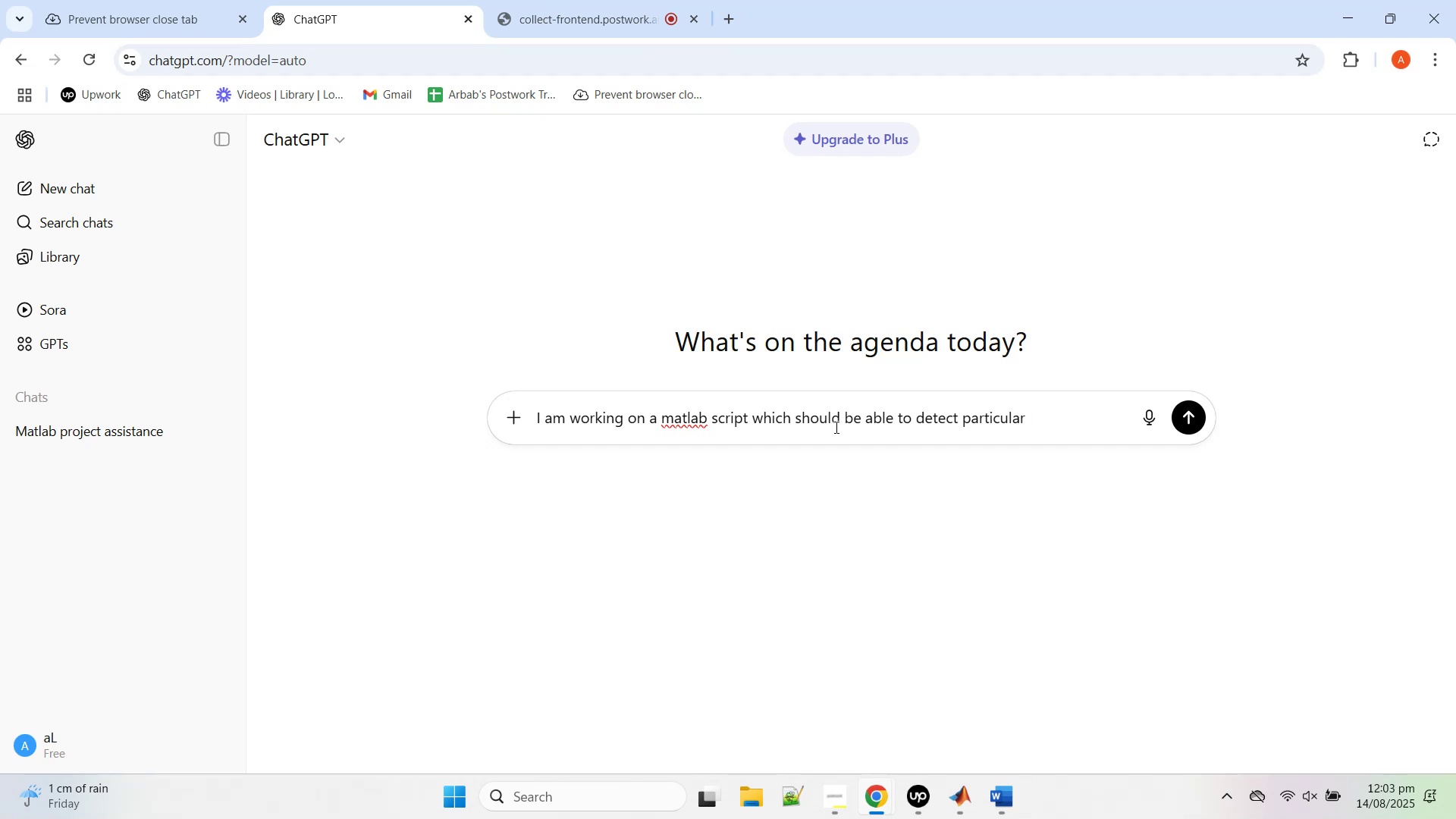 
type(words in speech..... these w)
key(Backspace)
key(Backspace)
key(Backspace)
key(Backspace)
key(Backspace)
key(Backspace)
key(Backspace)
type(the speech will be read fron the)
key(Backspace)
key(Backspace)
key(Backspace)
key(Backspace)
type( recorded from the mic or )
 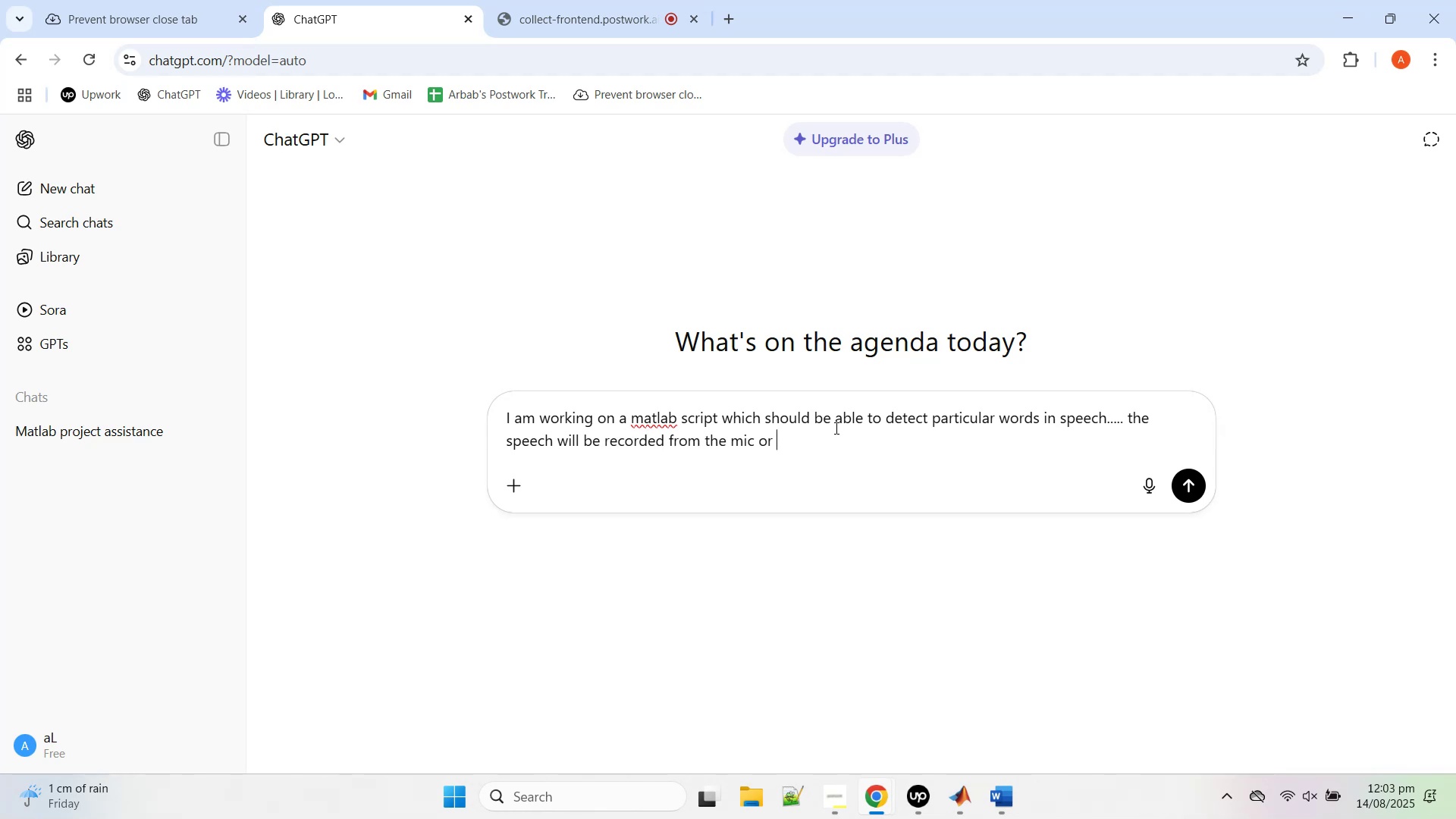 
wait(5.52)
 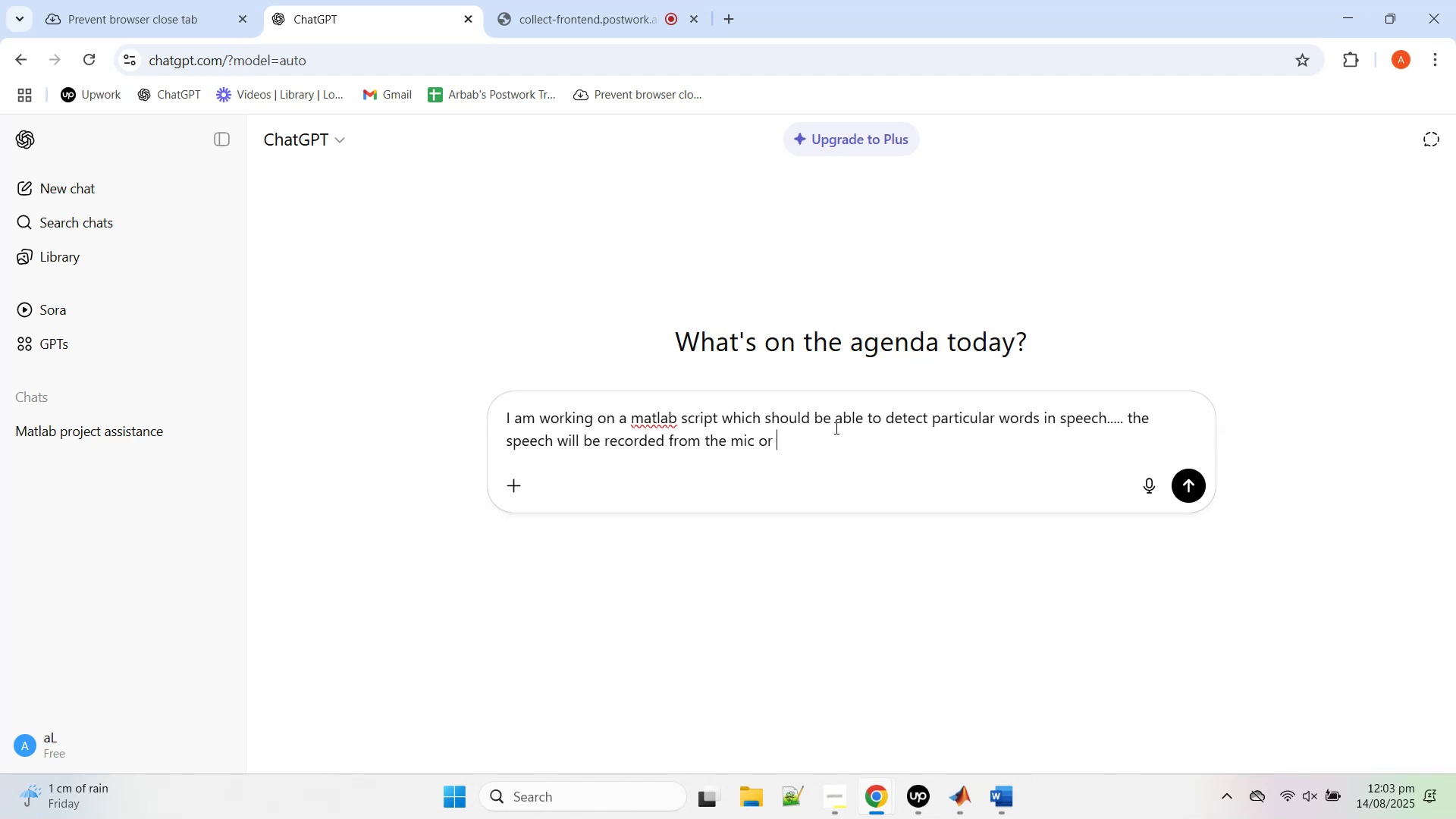 
type(a prerecorded audio file will be used.... )
 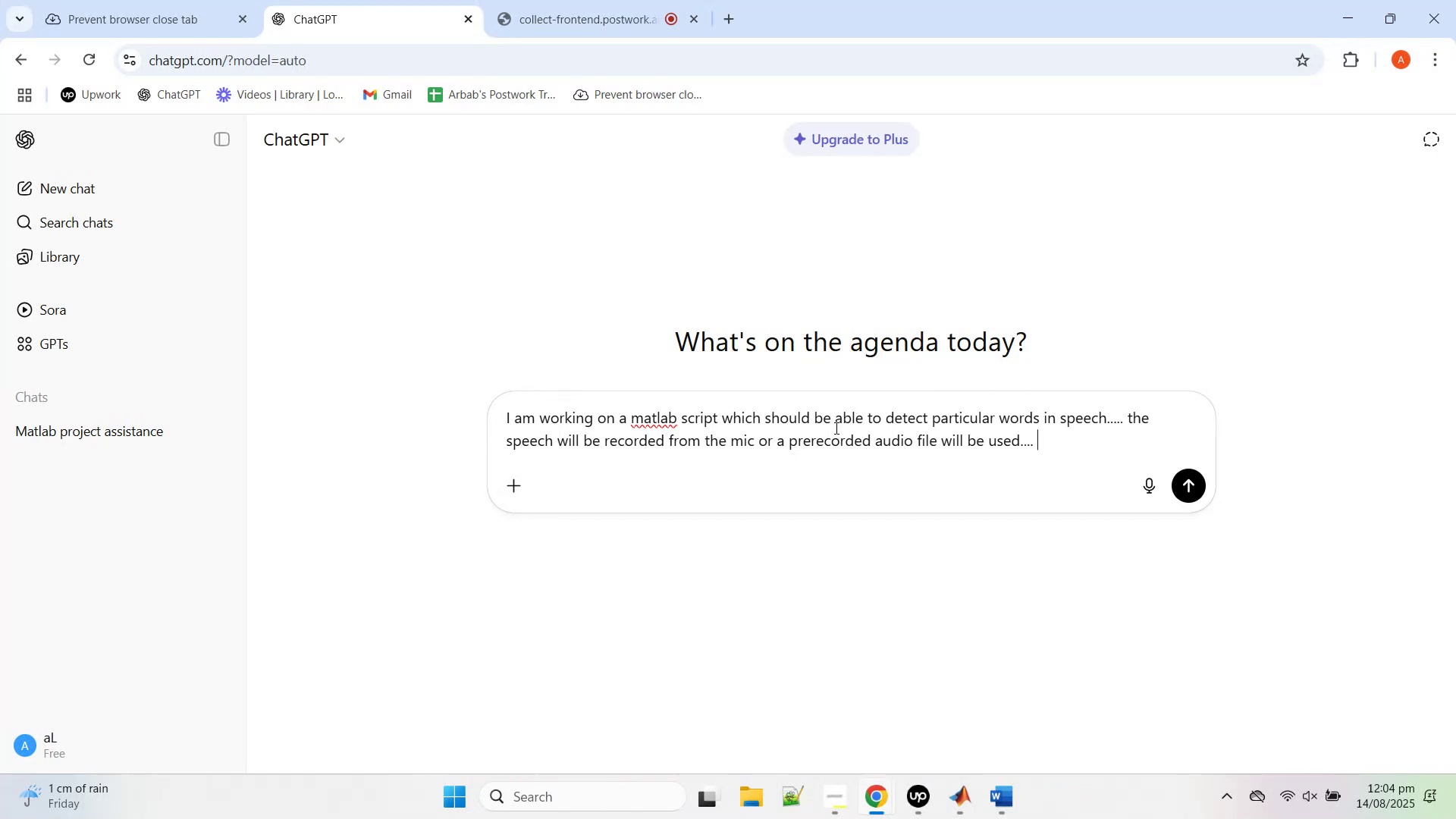 
key(Shift+Enter)
 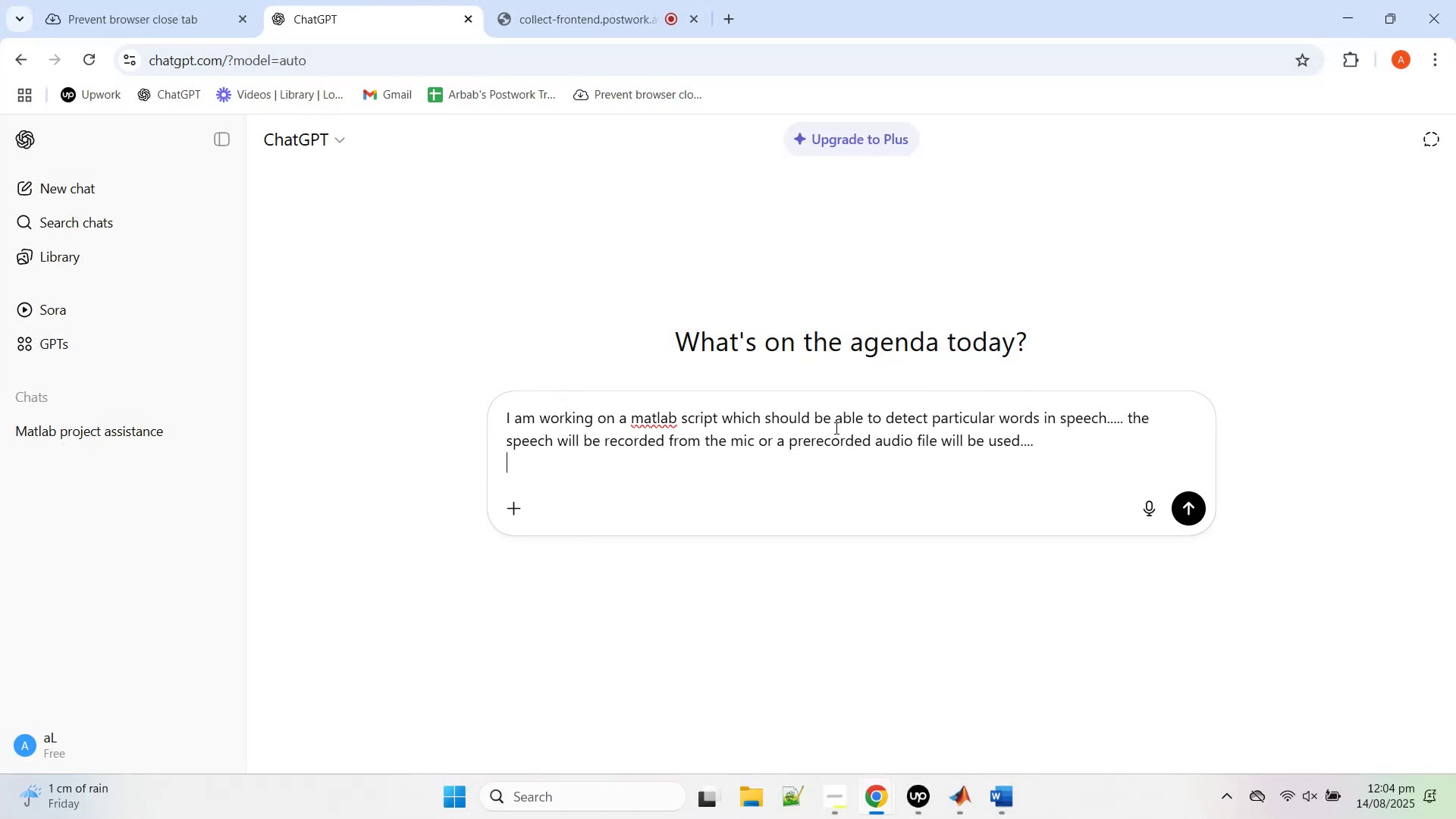 
key(Shift+Enter)
 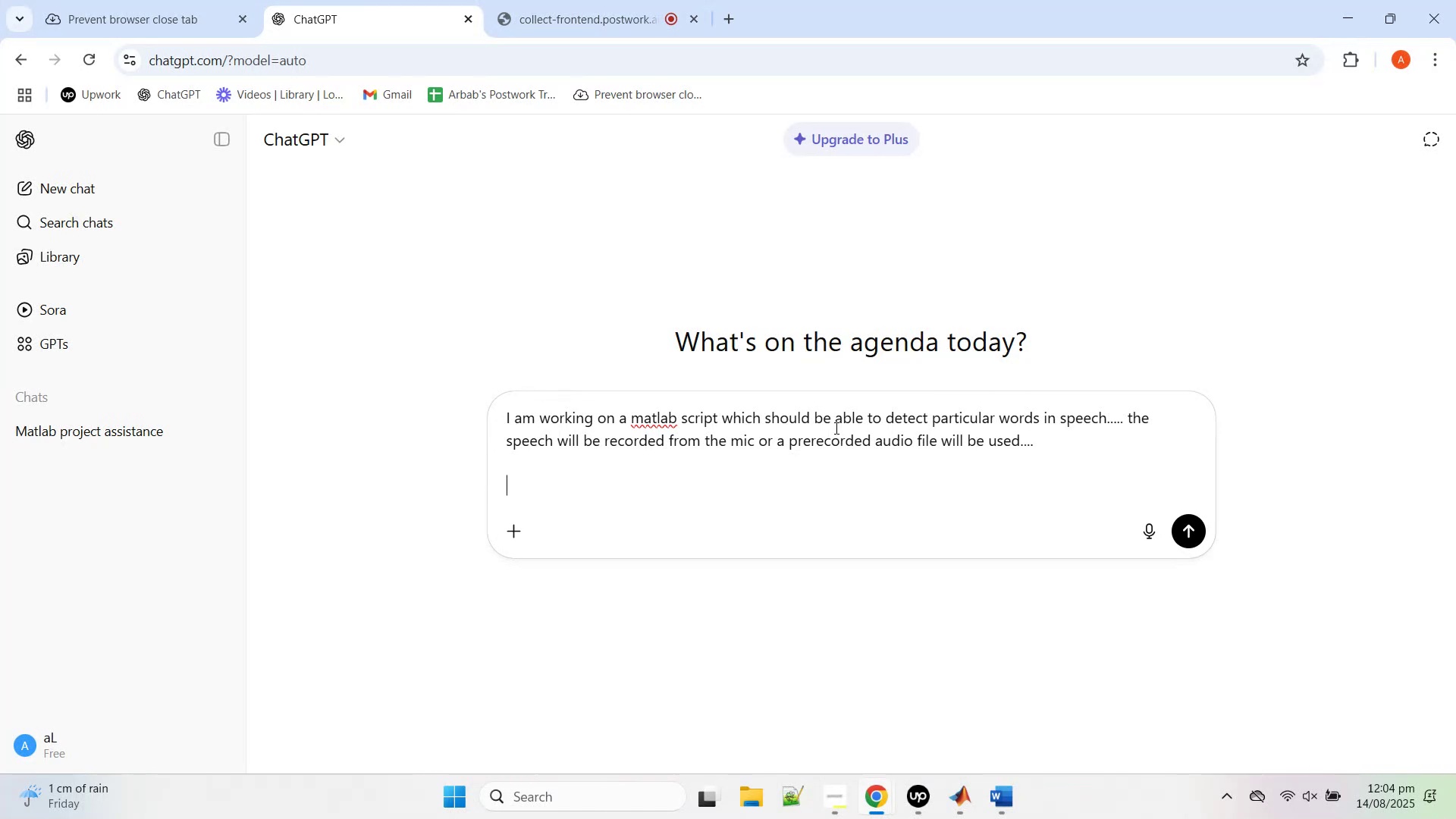 
key(Shift+Enter)
 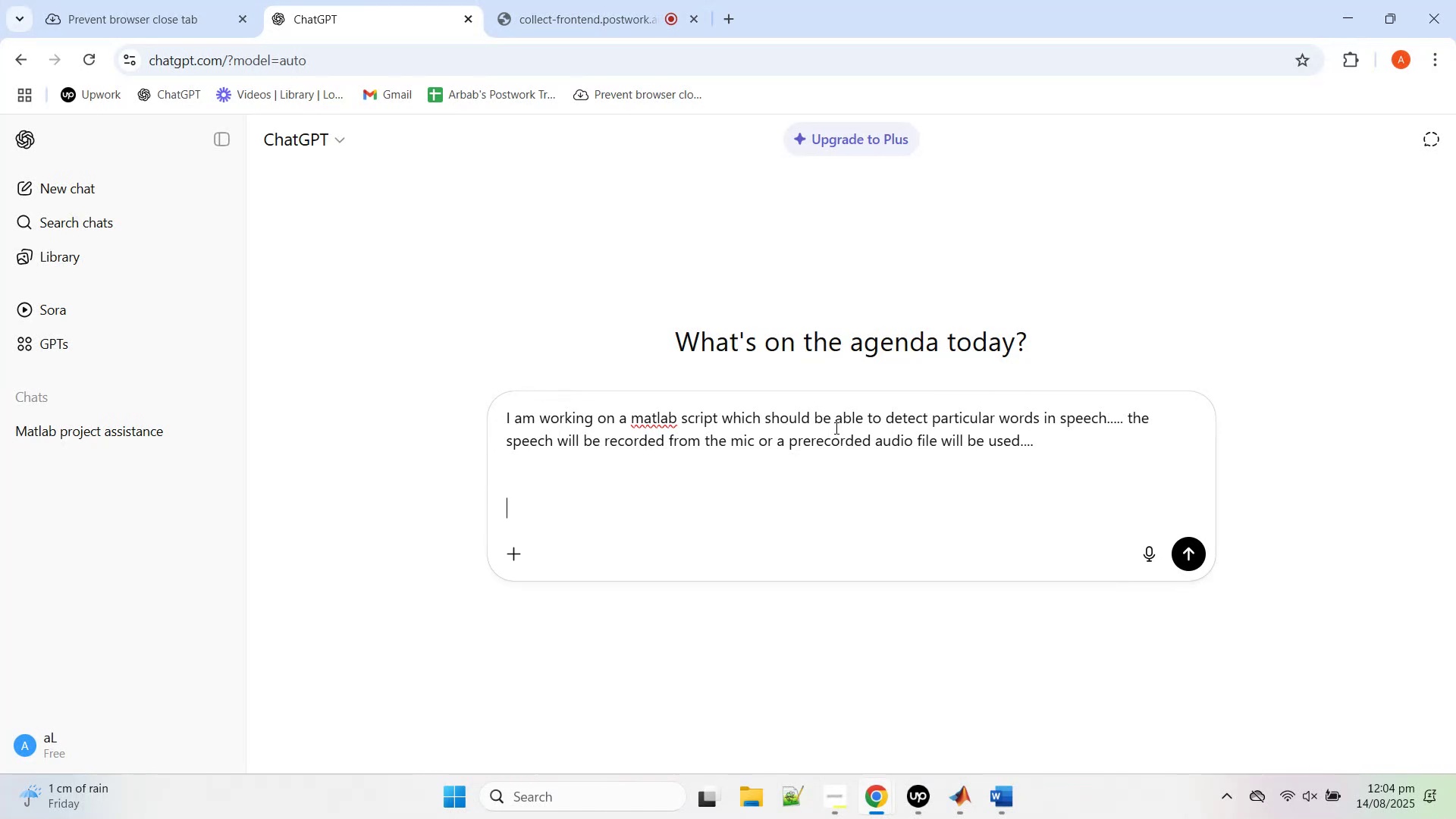 
type(I have preaprea)
key(Backspace)
key(Backspace)
key(Backspace)
key(Backspace)
key(Backspace)
type(pared some )
 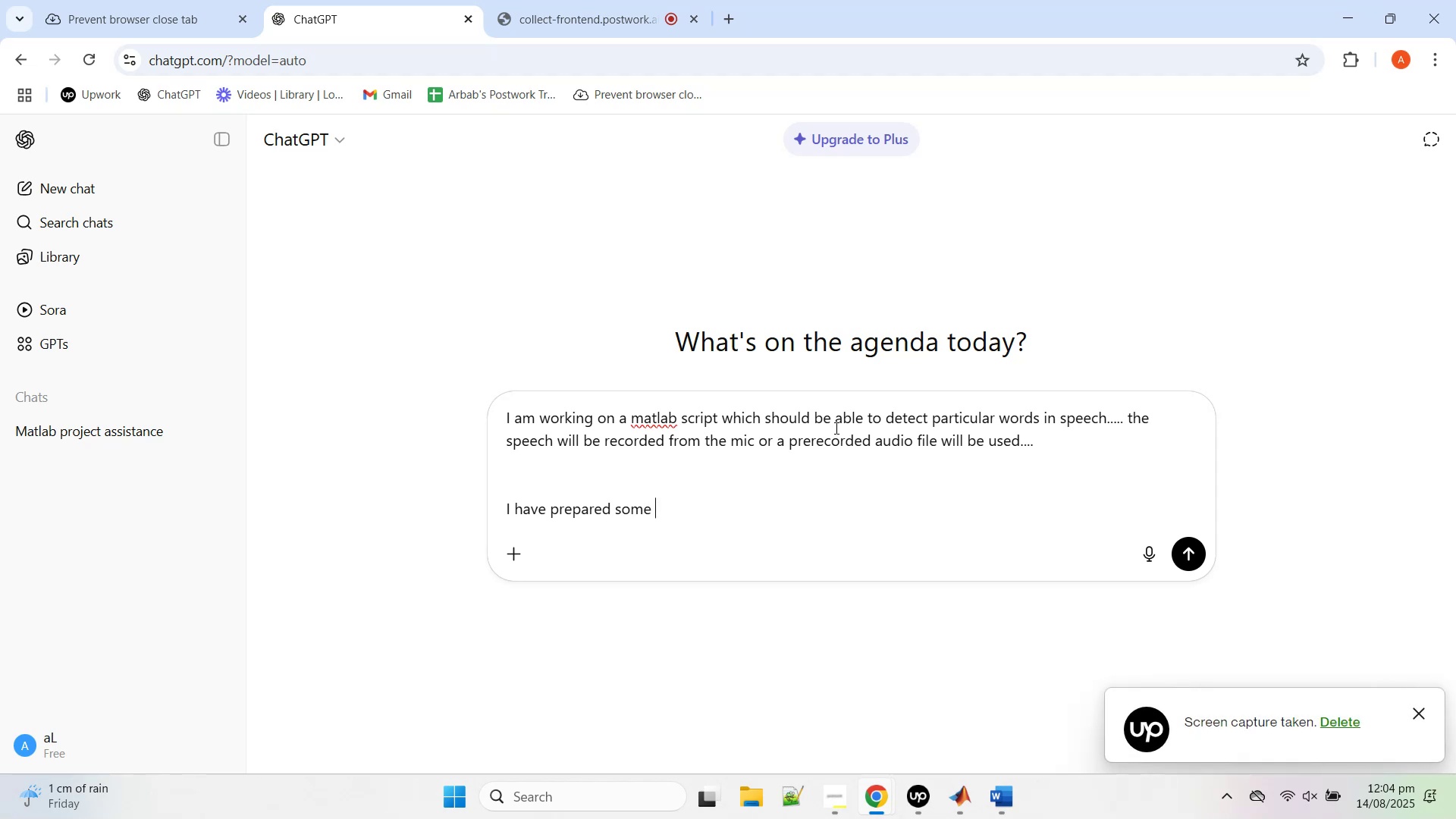 
type(audio files with ethe)
key(Backspace)
key(Backspace)
key(Backspace)
key(Backspace)
type(the )
 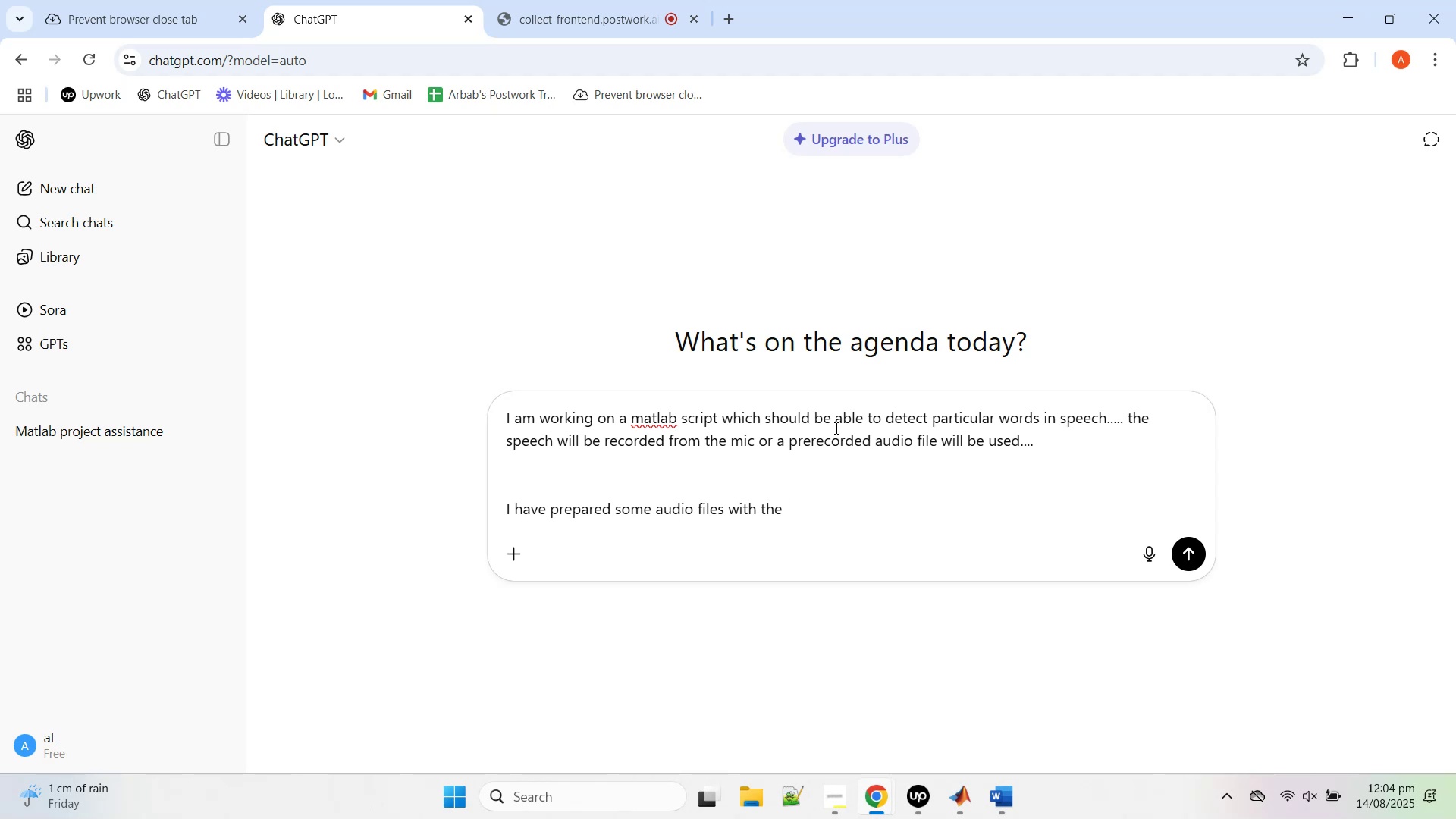 
wait(9.89)
 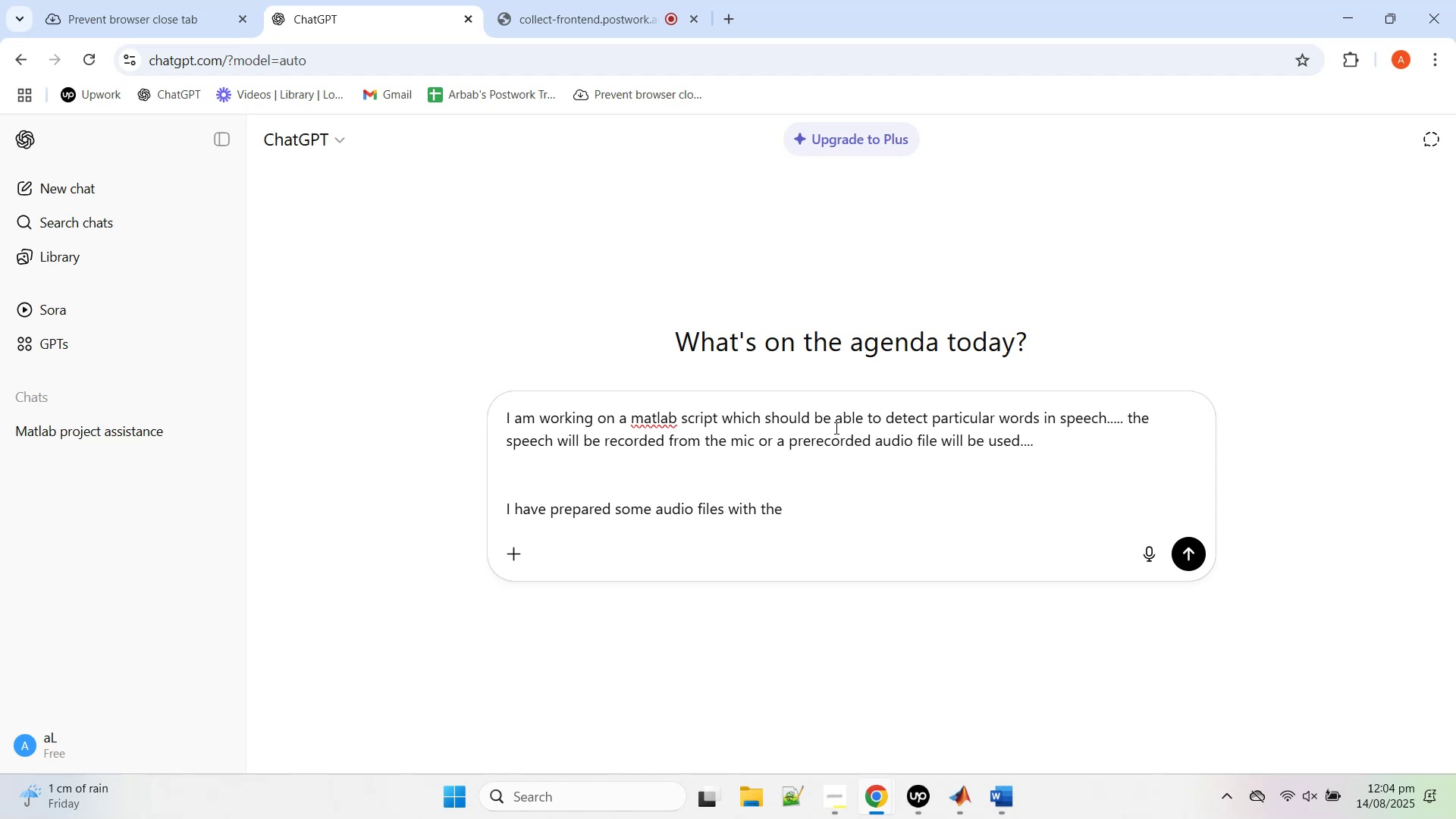 
type(words samples)
key(Backspace)
type(.....)
 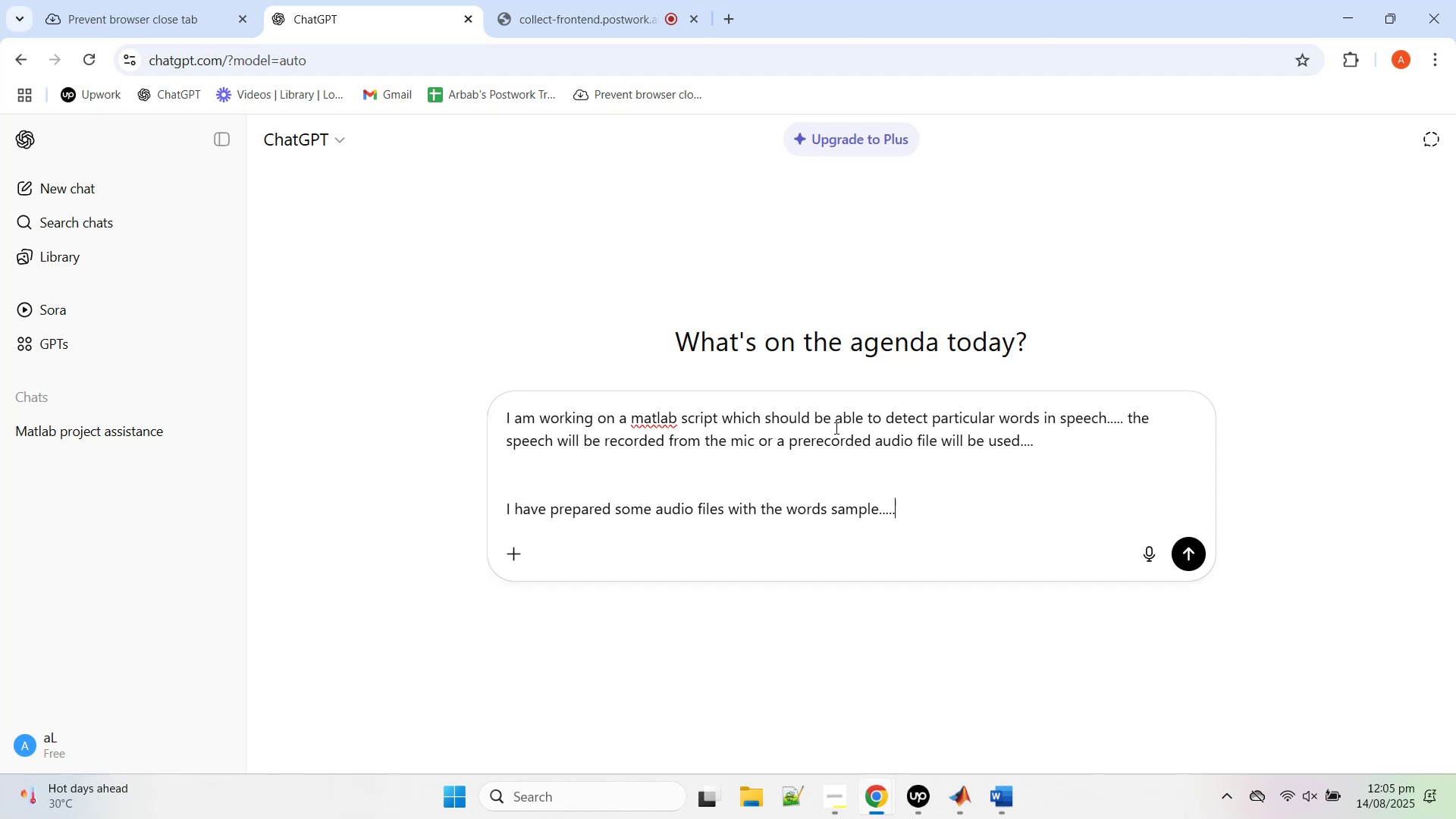 
wait(32.62)
 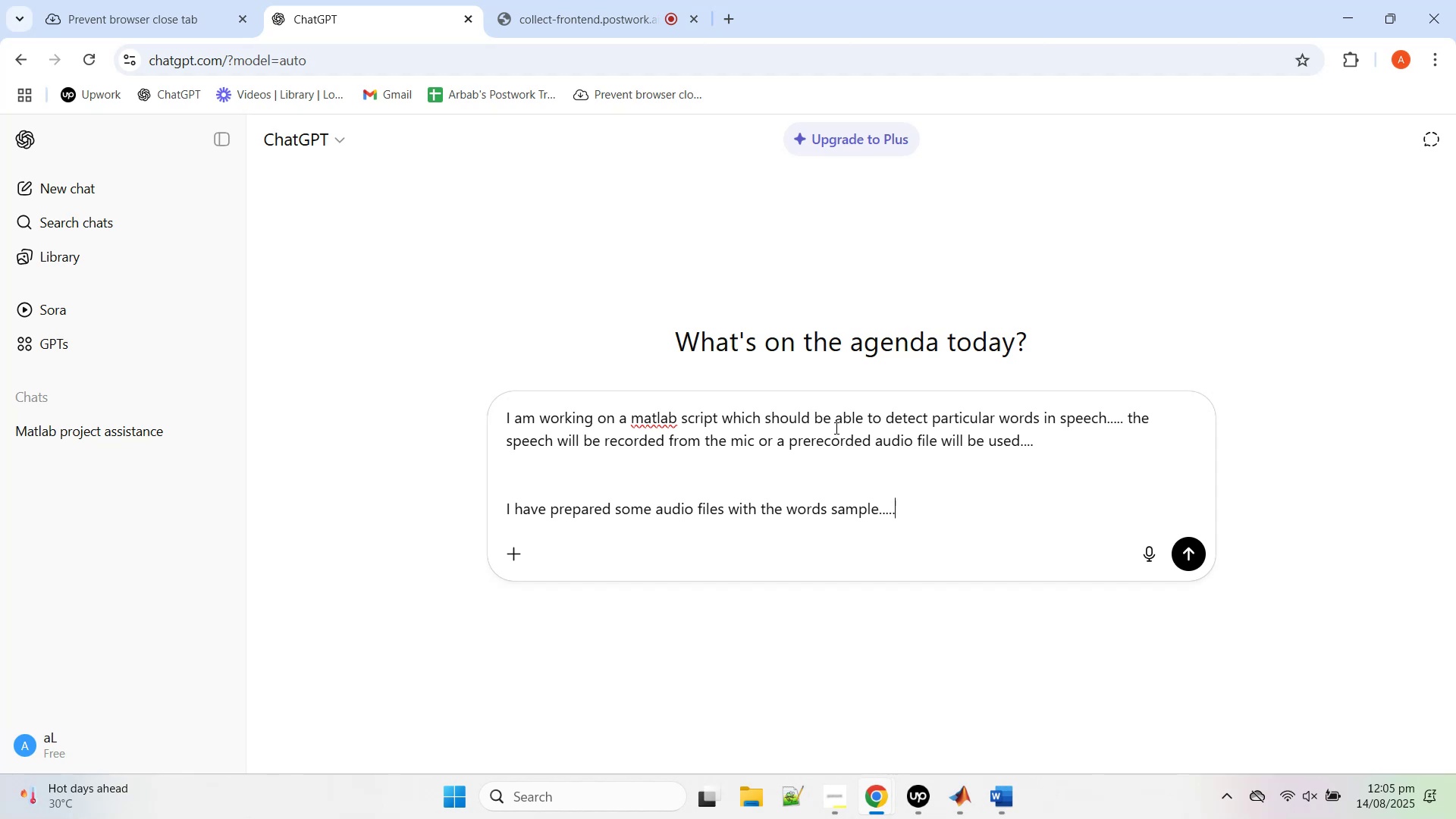 
type( the words i am spotting is yes)
key(Backspace)
key(Backspace)
key(Backspace)
 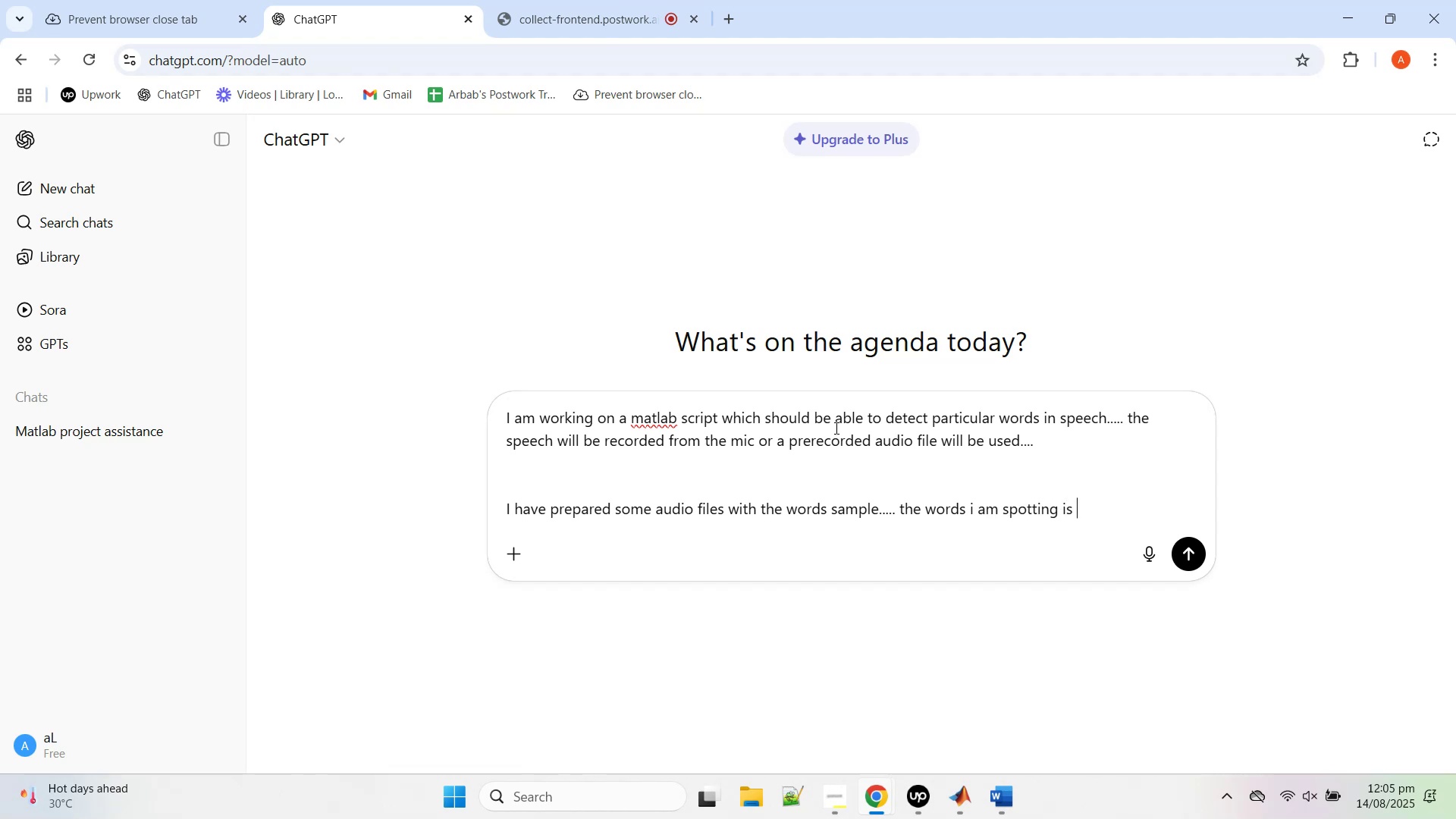 
key(Shift+Enter)
 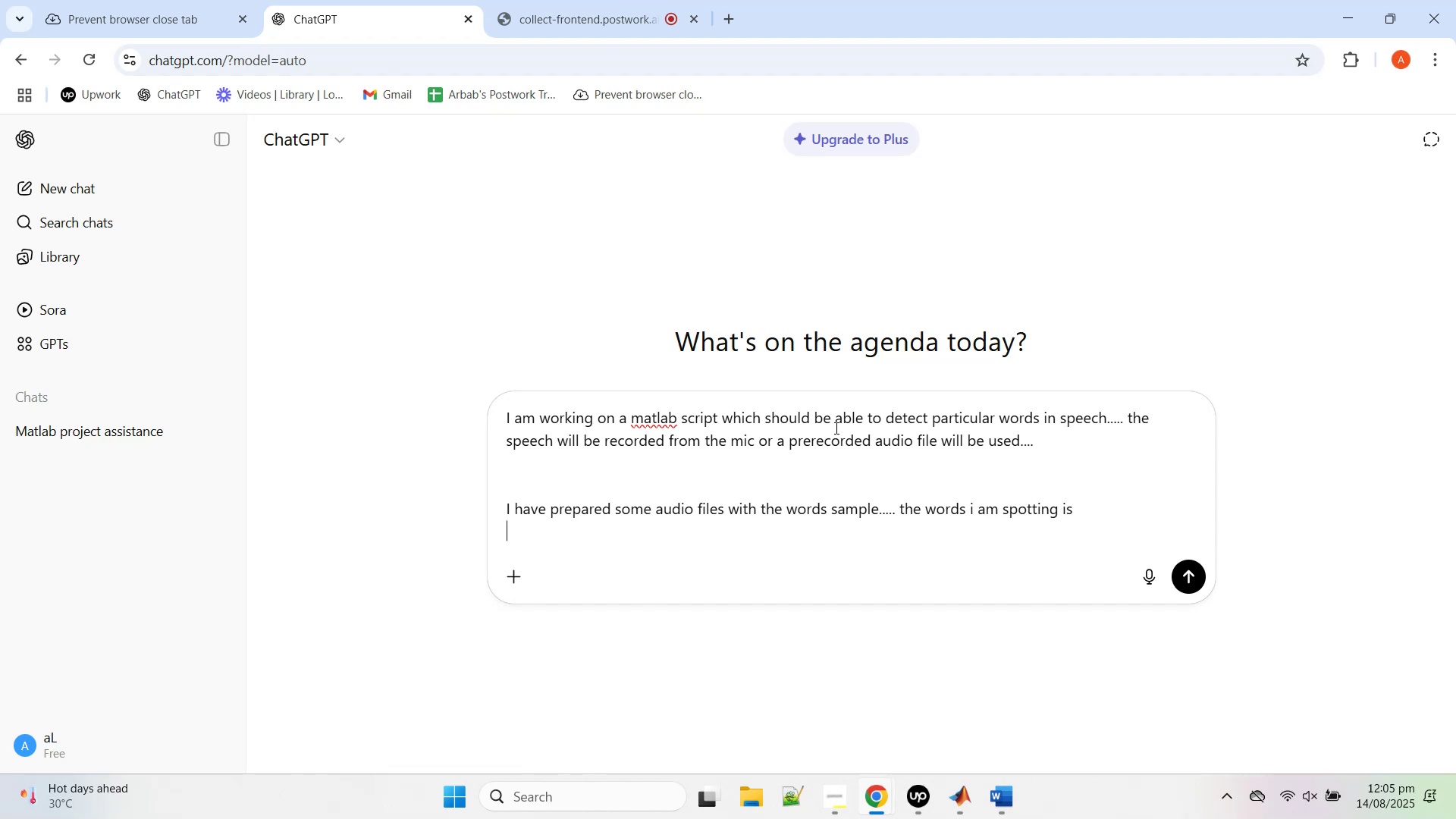 
type(yes)
 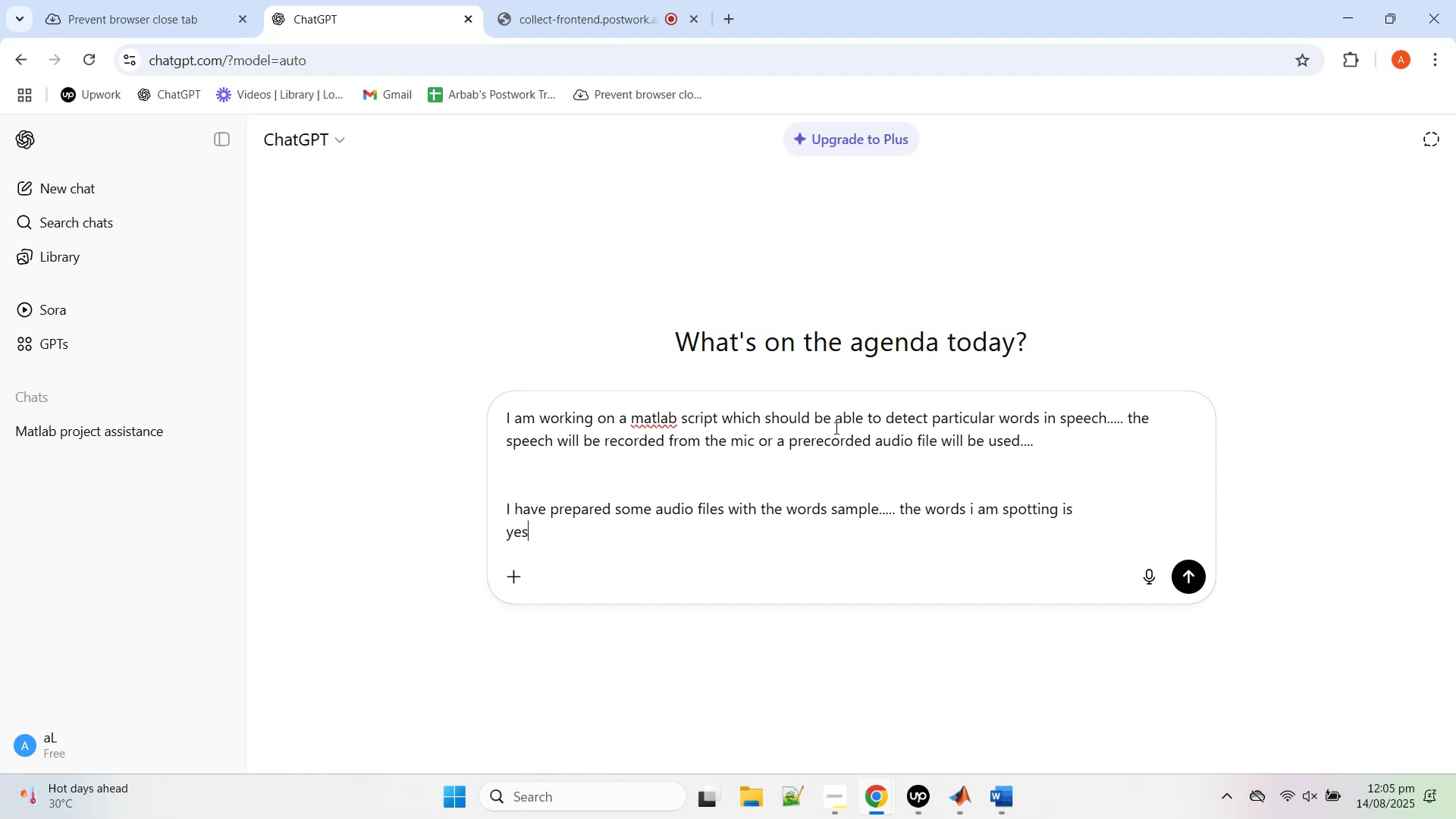 
key(Shift+Enter)
 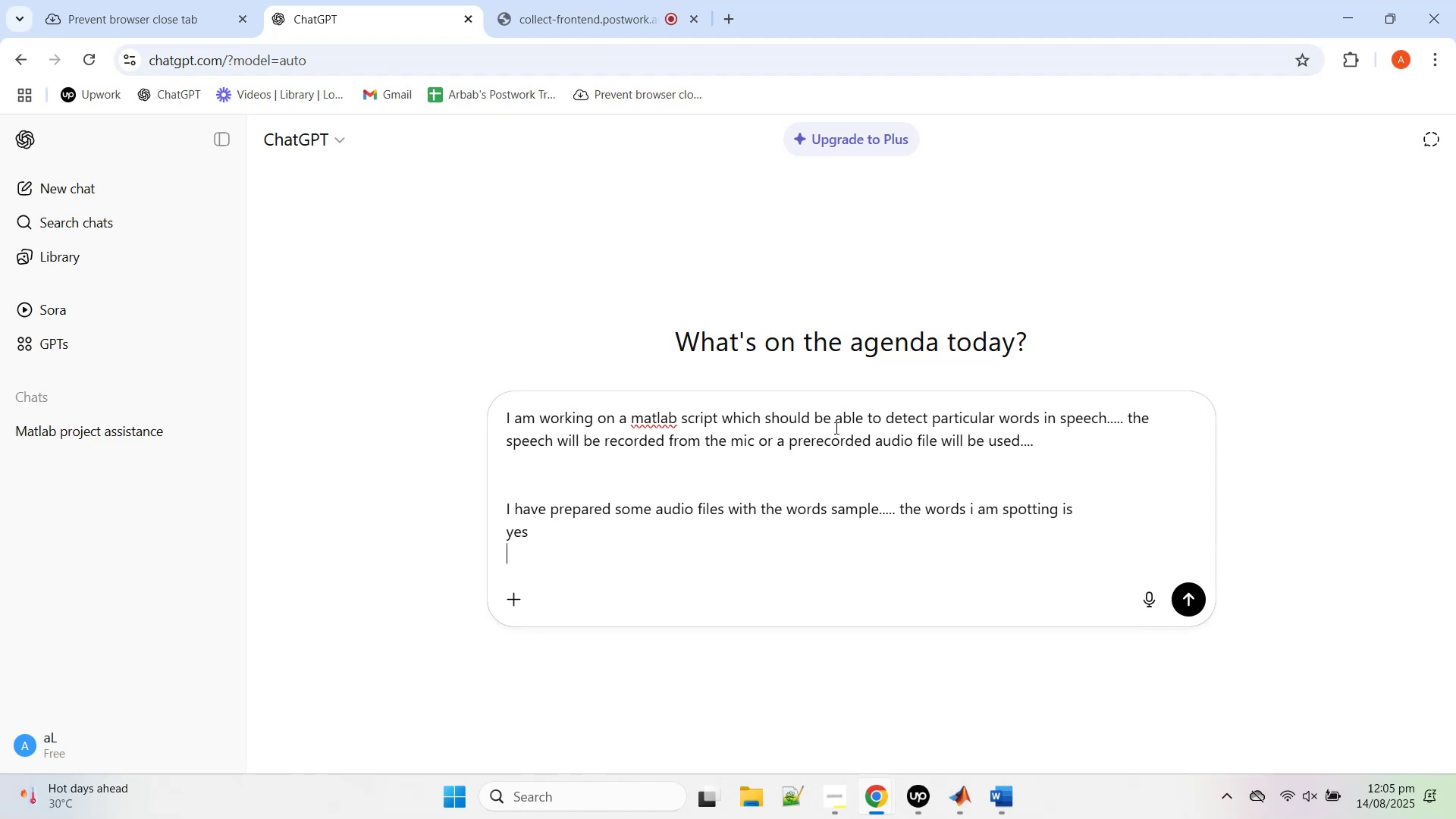 
type(no)
 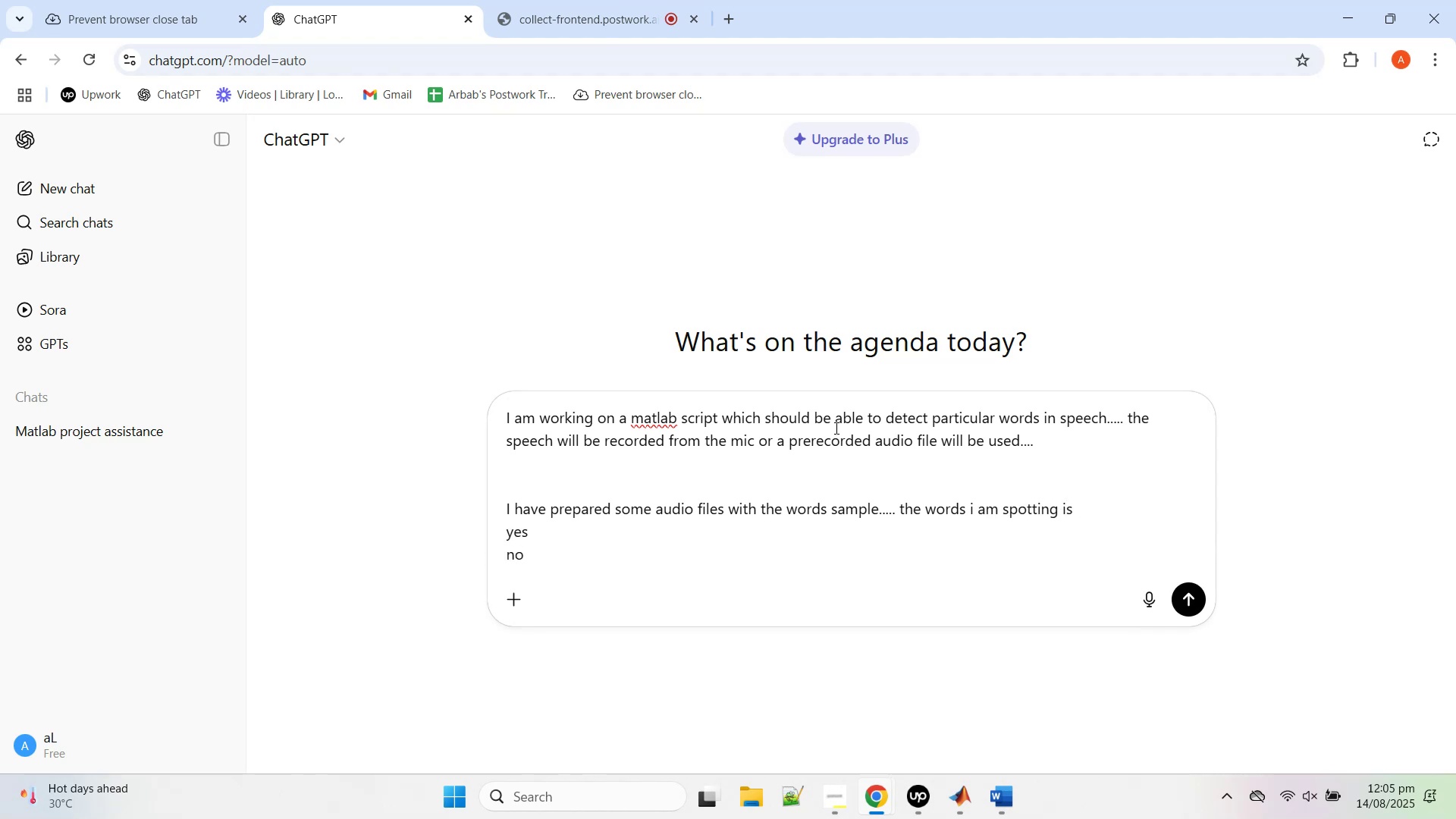 
key(Shift+Enter)
 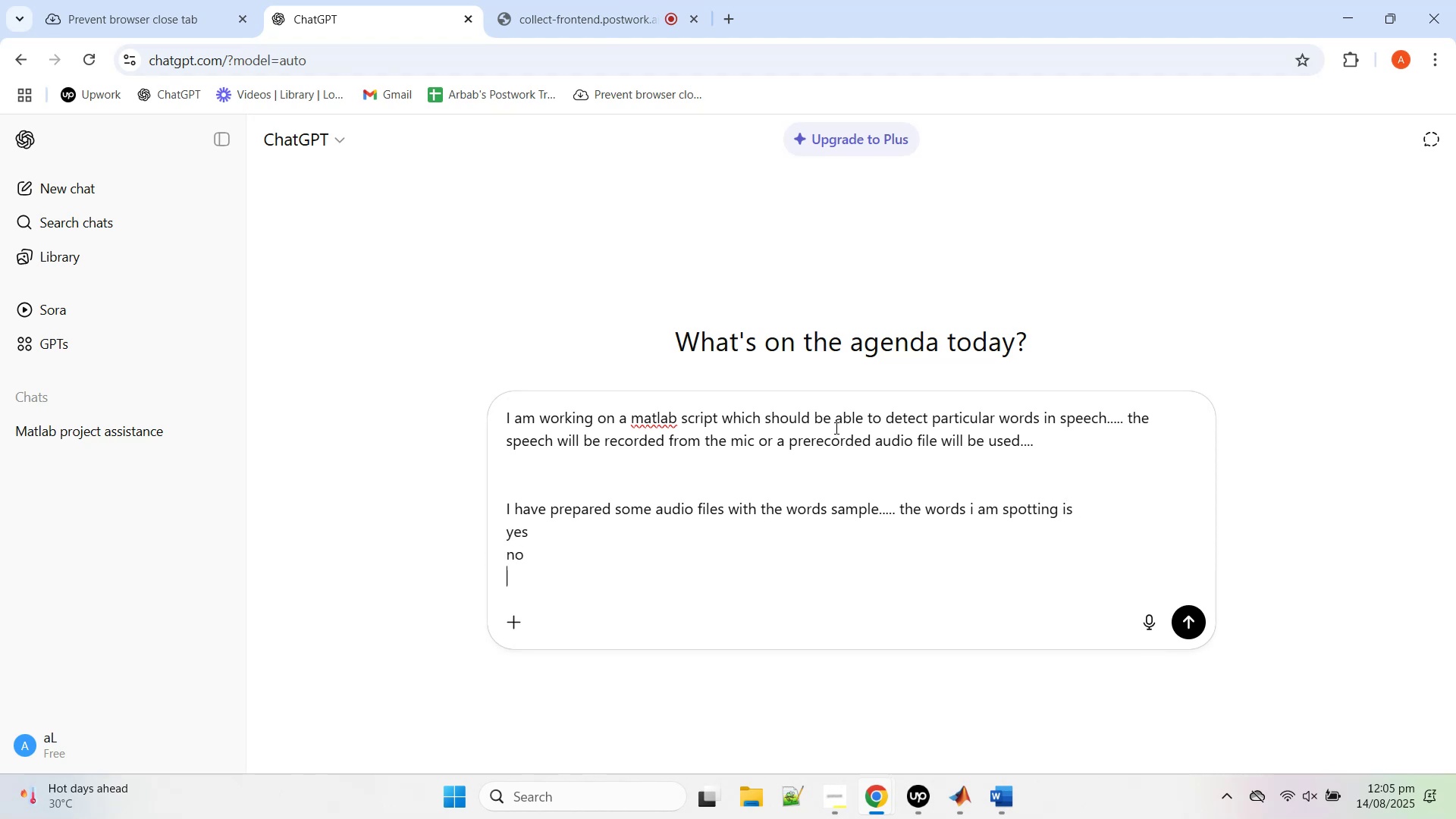 
key(ArrowUp)
 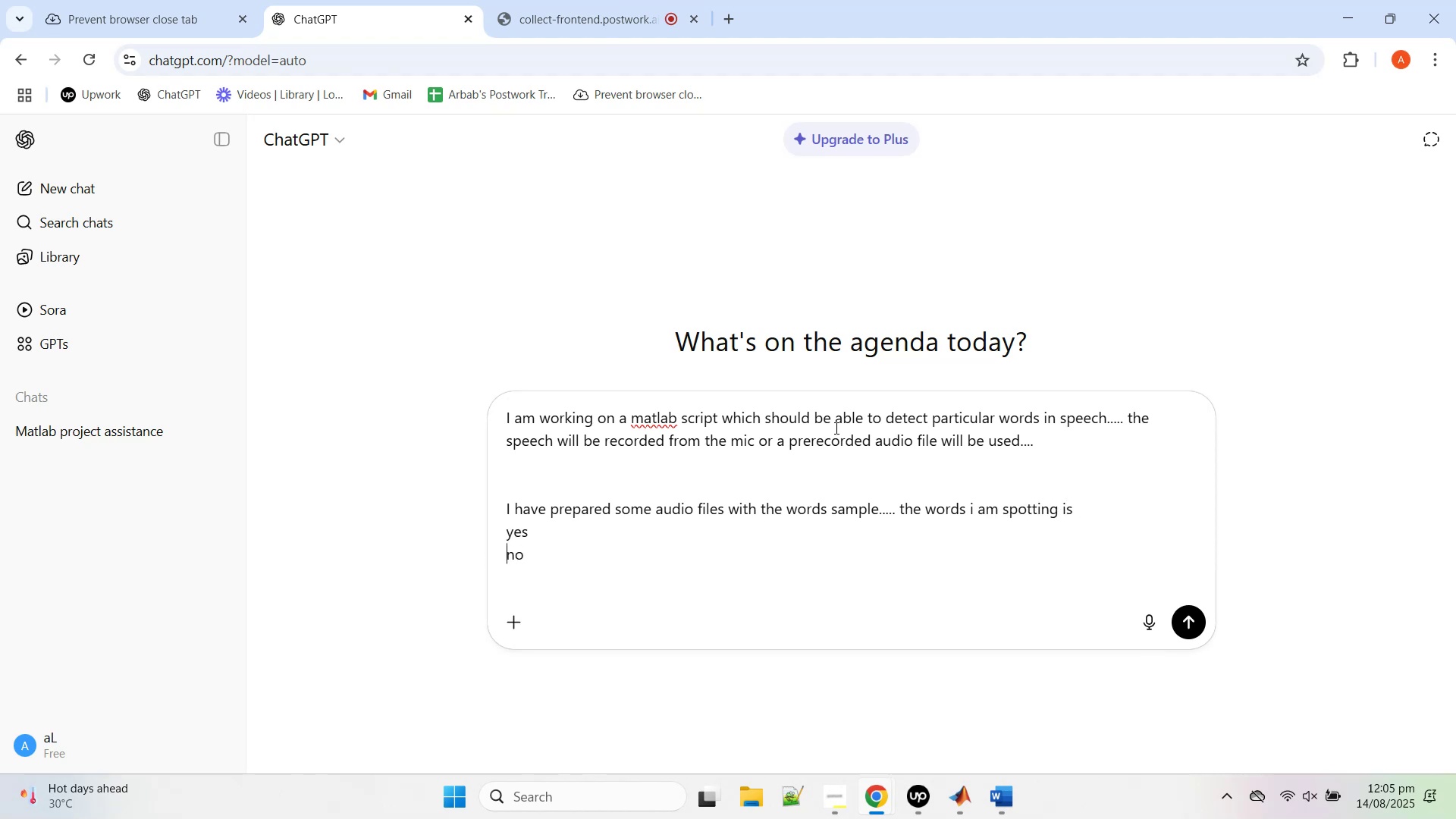 
key(ArrowUp)
 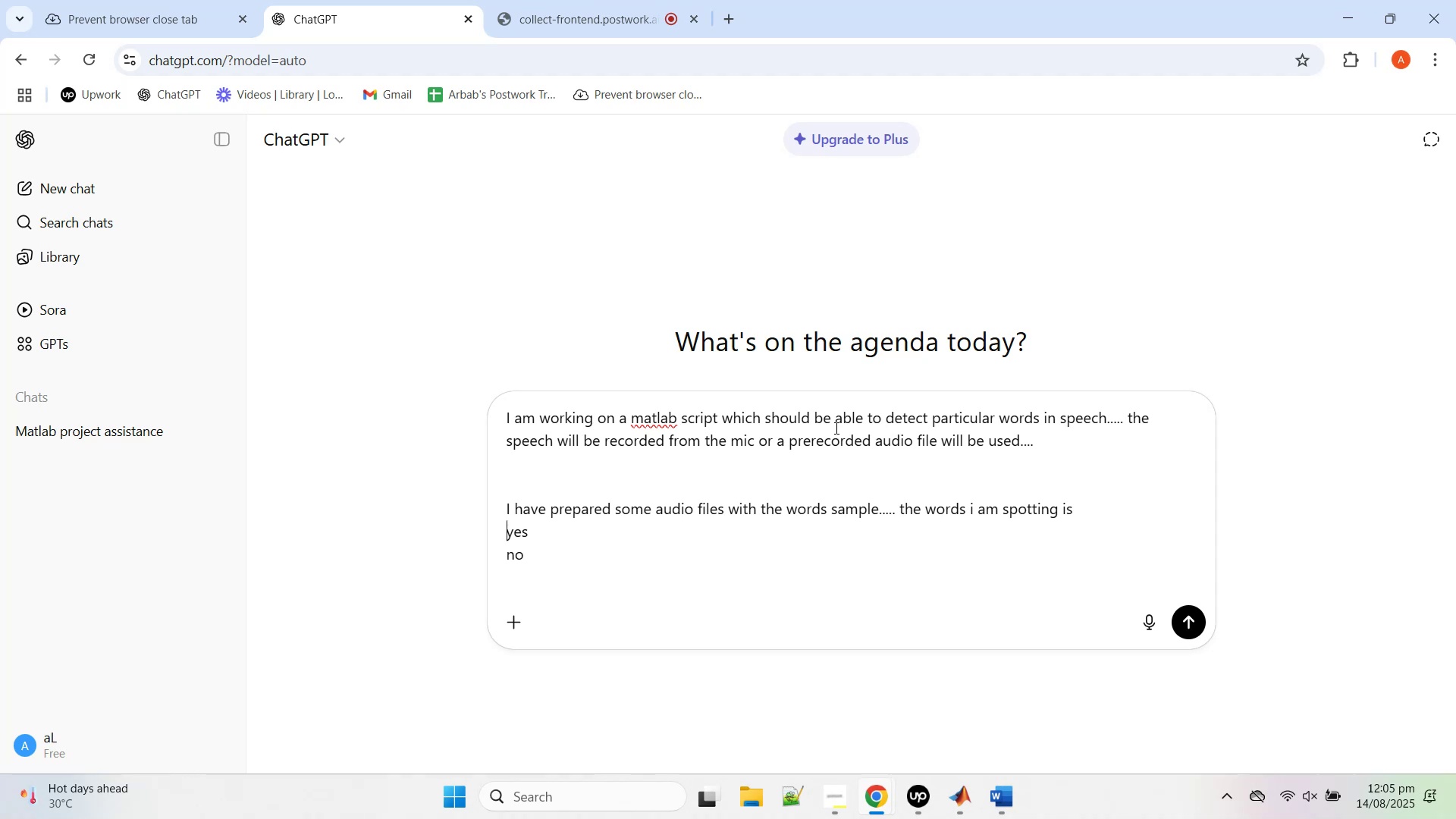 
key(ArrowRight)
 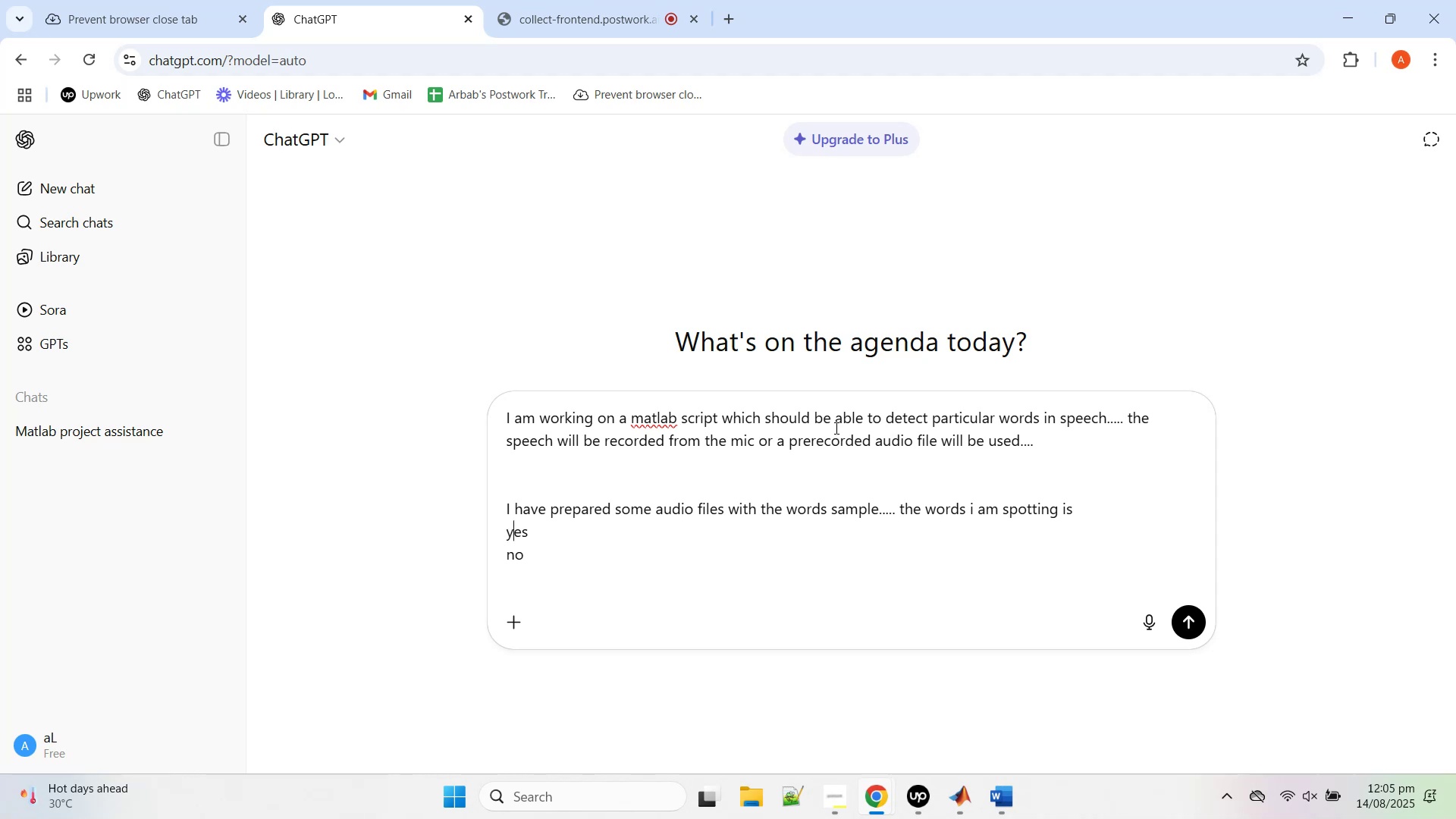 
key(Backspace)
 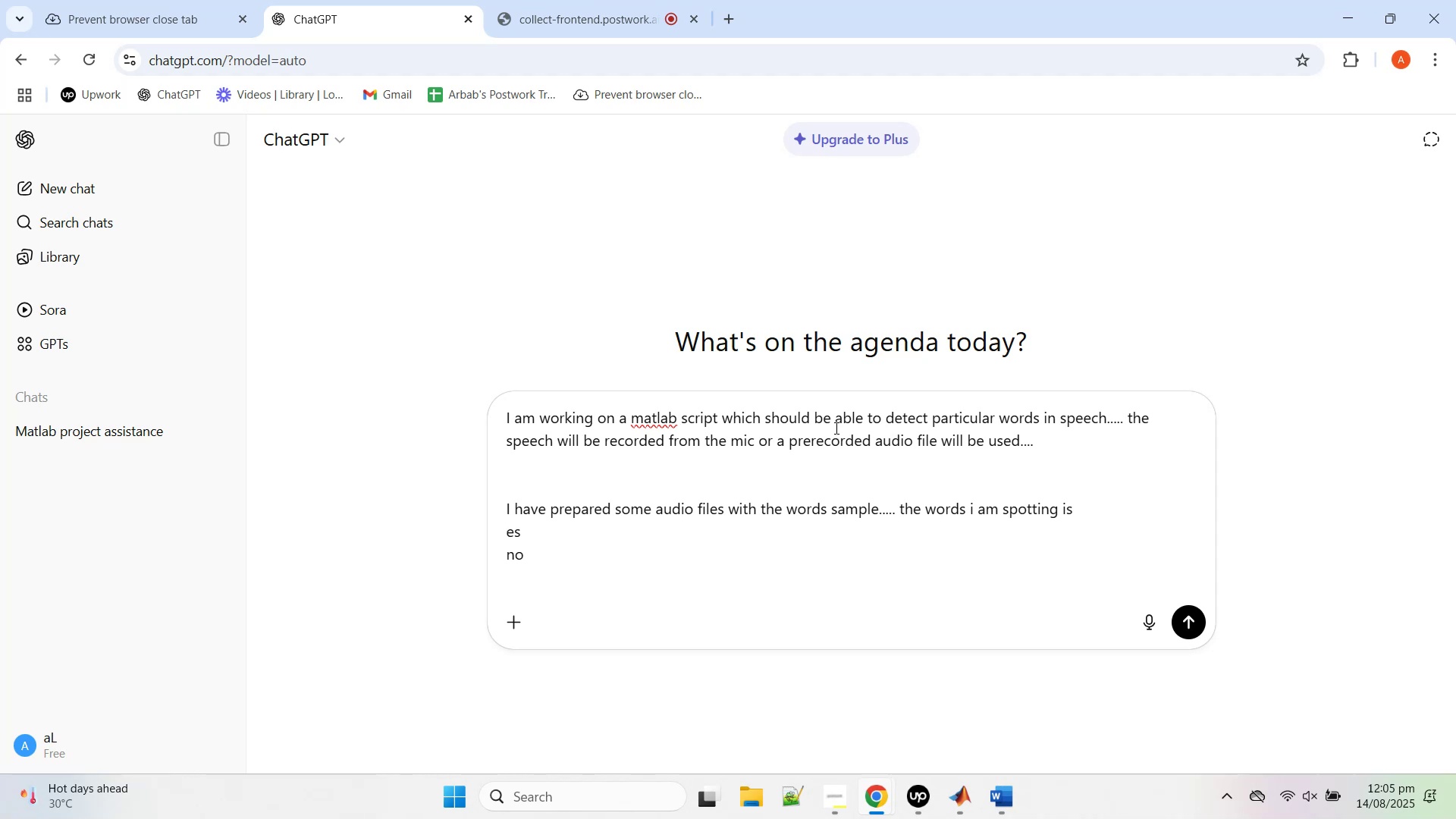 
key(Shift+ShiftRight)
 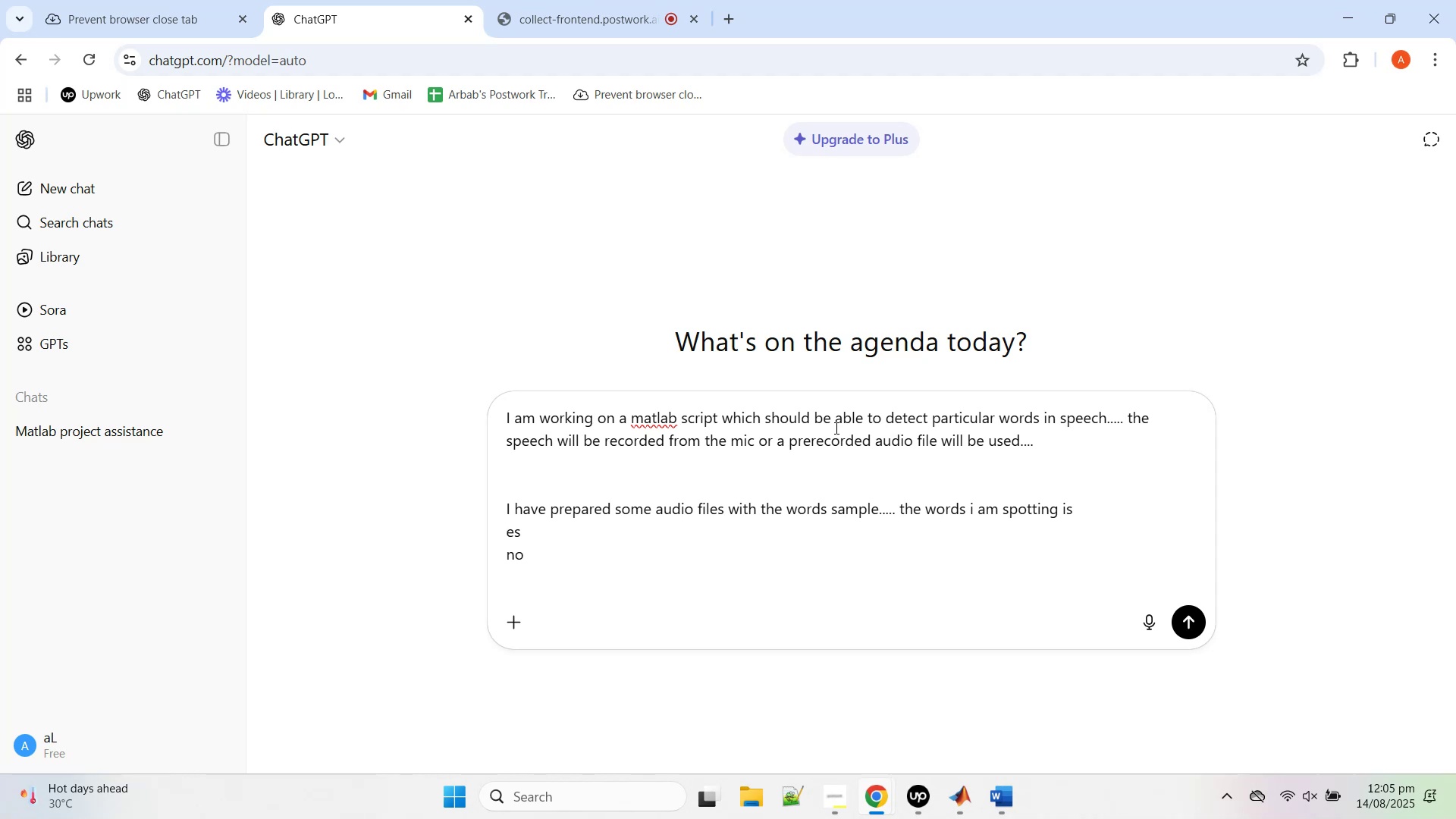 
key(Shift+Y)
 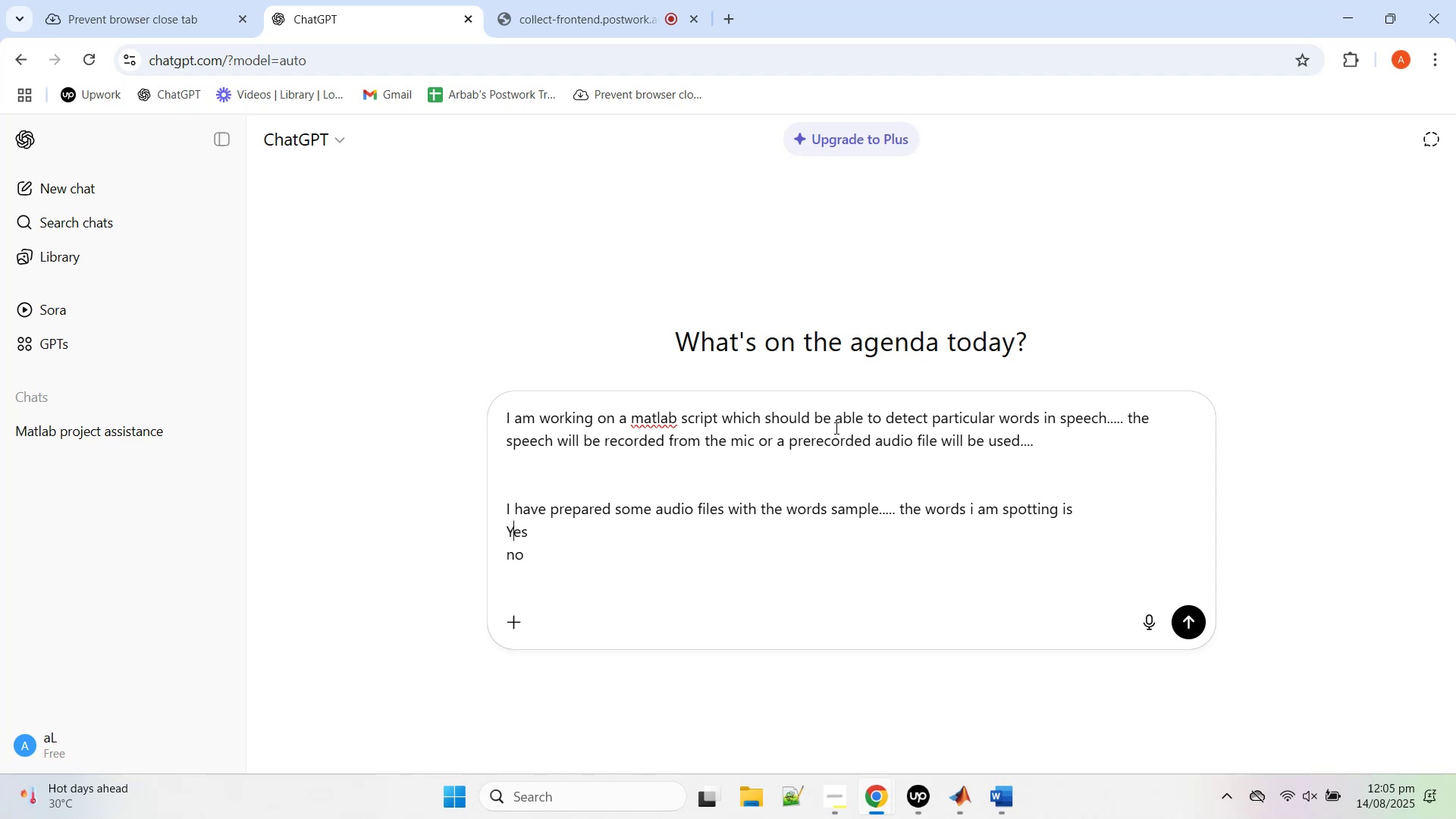 
key(ArrowDown)
 